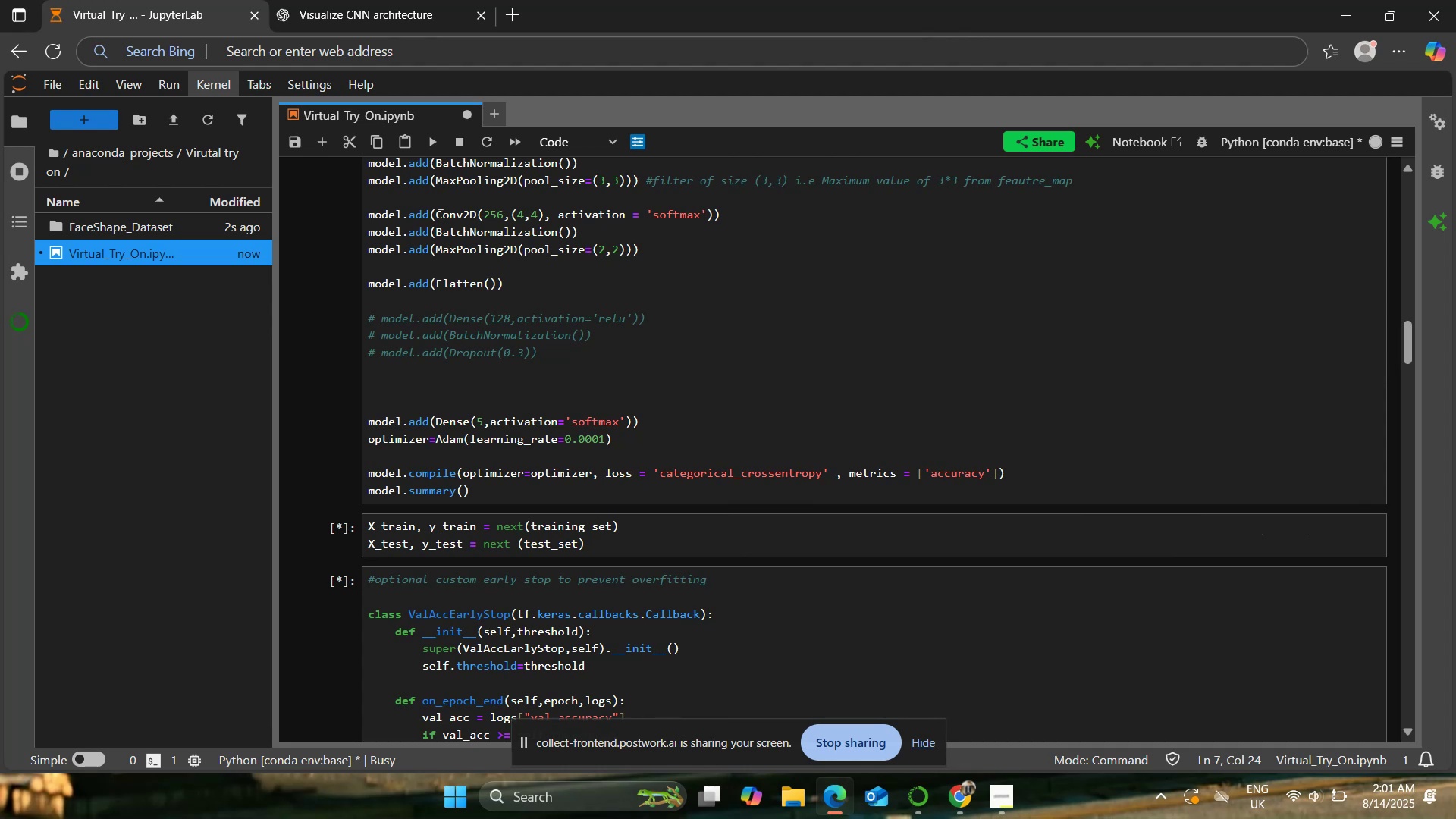 
scroll: coordinate [488, 348], scroll_direction: down, amount: 6.0
 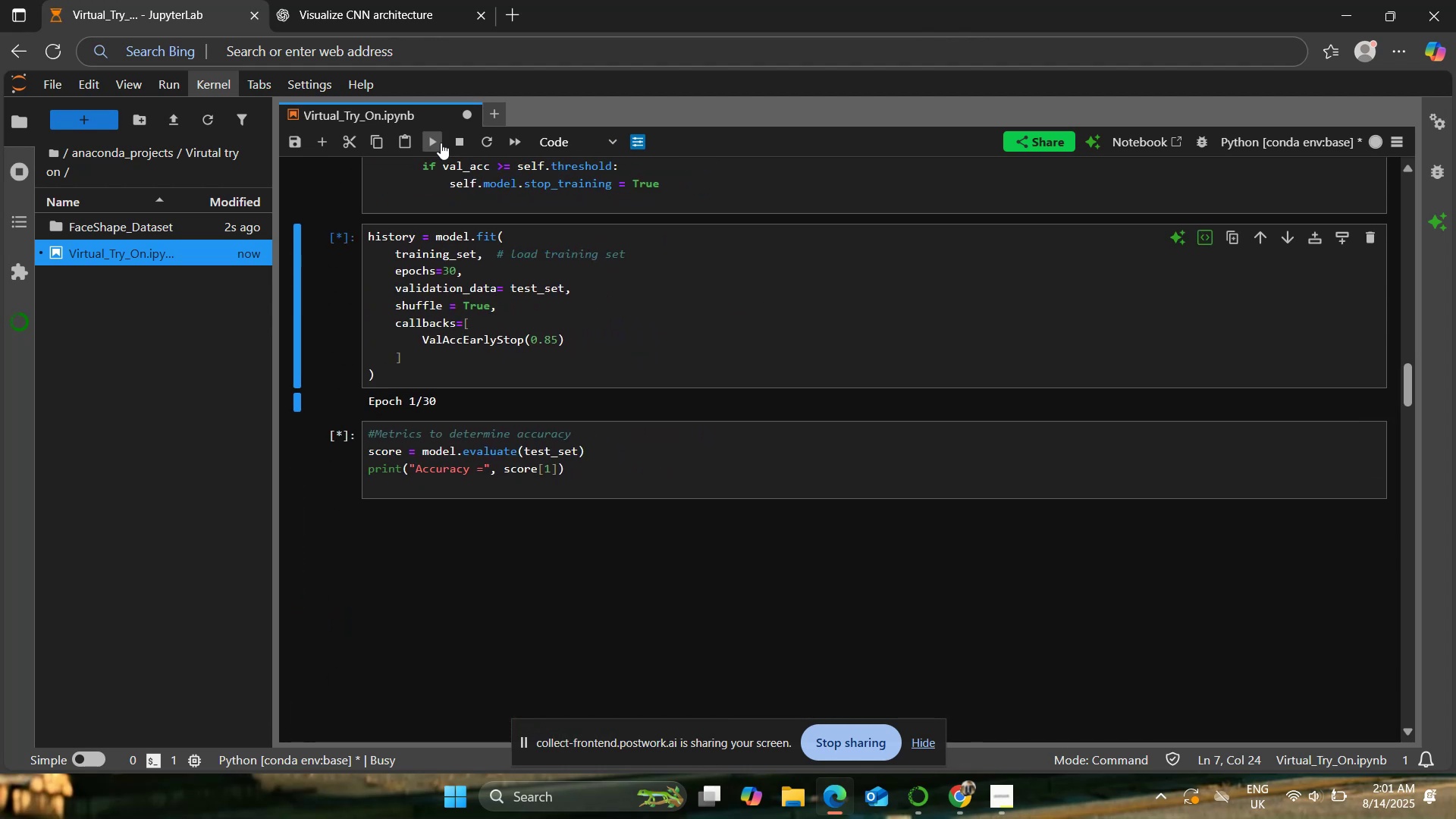 
left_click([430, 140])
 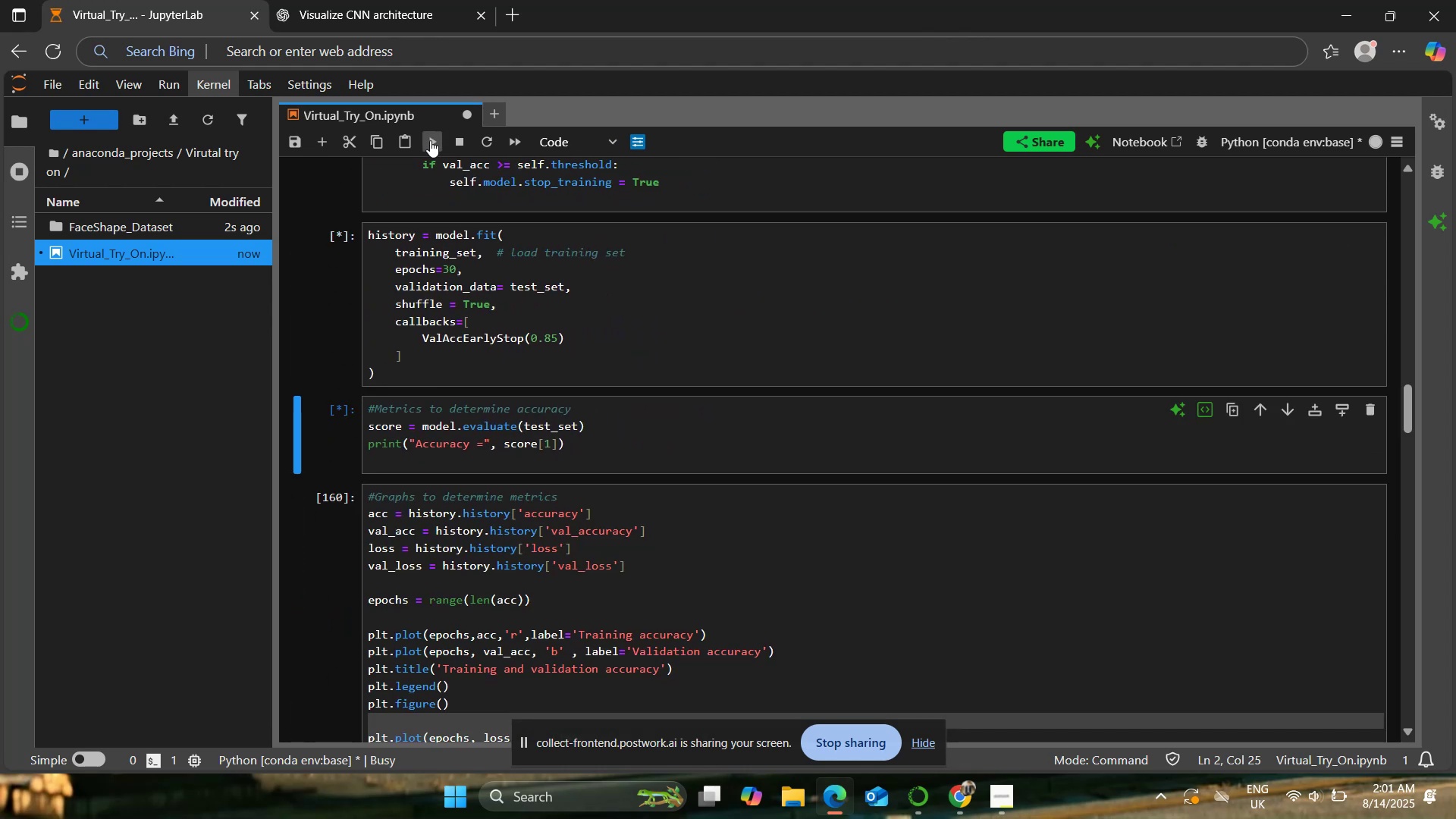 
wait(9.44)
 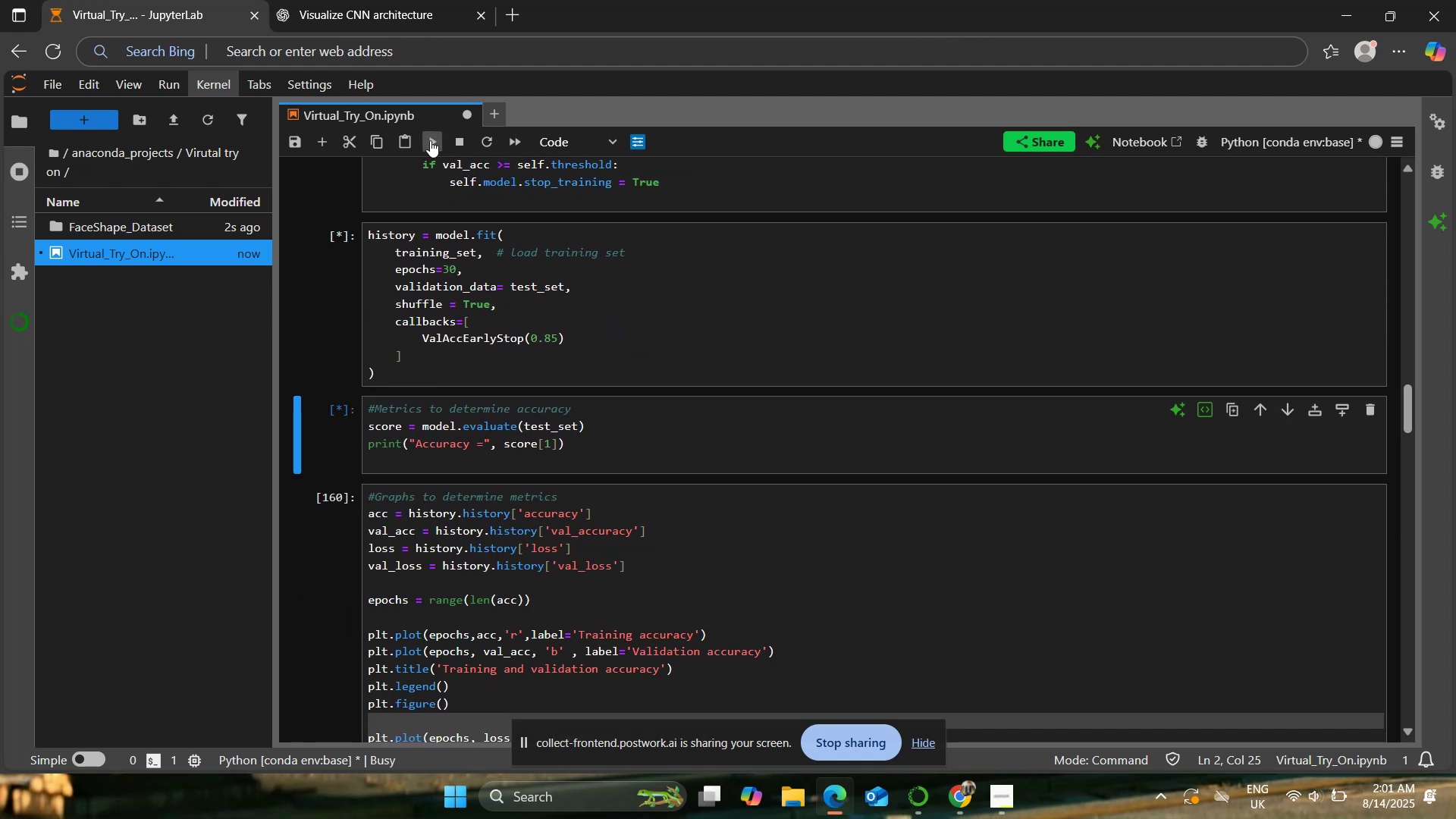 
left_click([512, 140])
 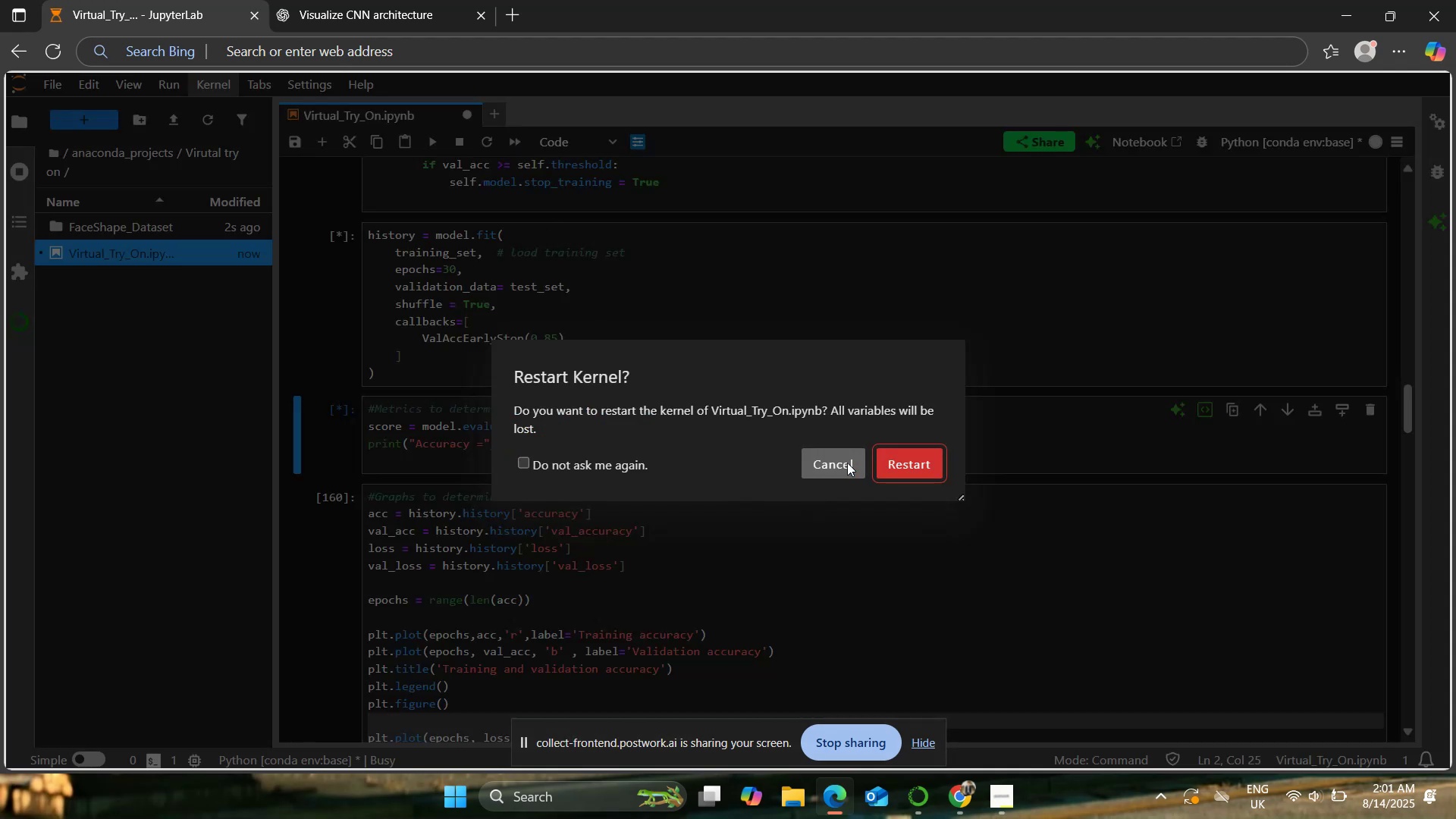 
left_click([836, 463])
 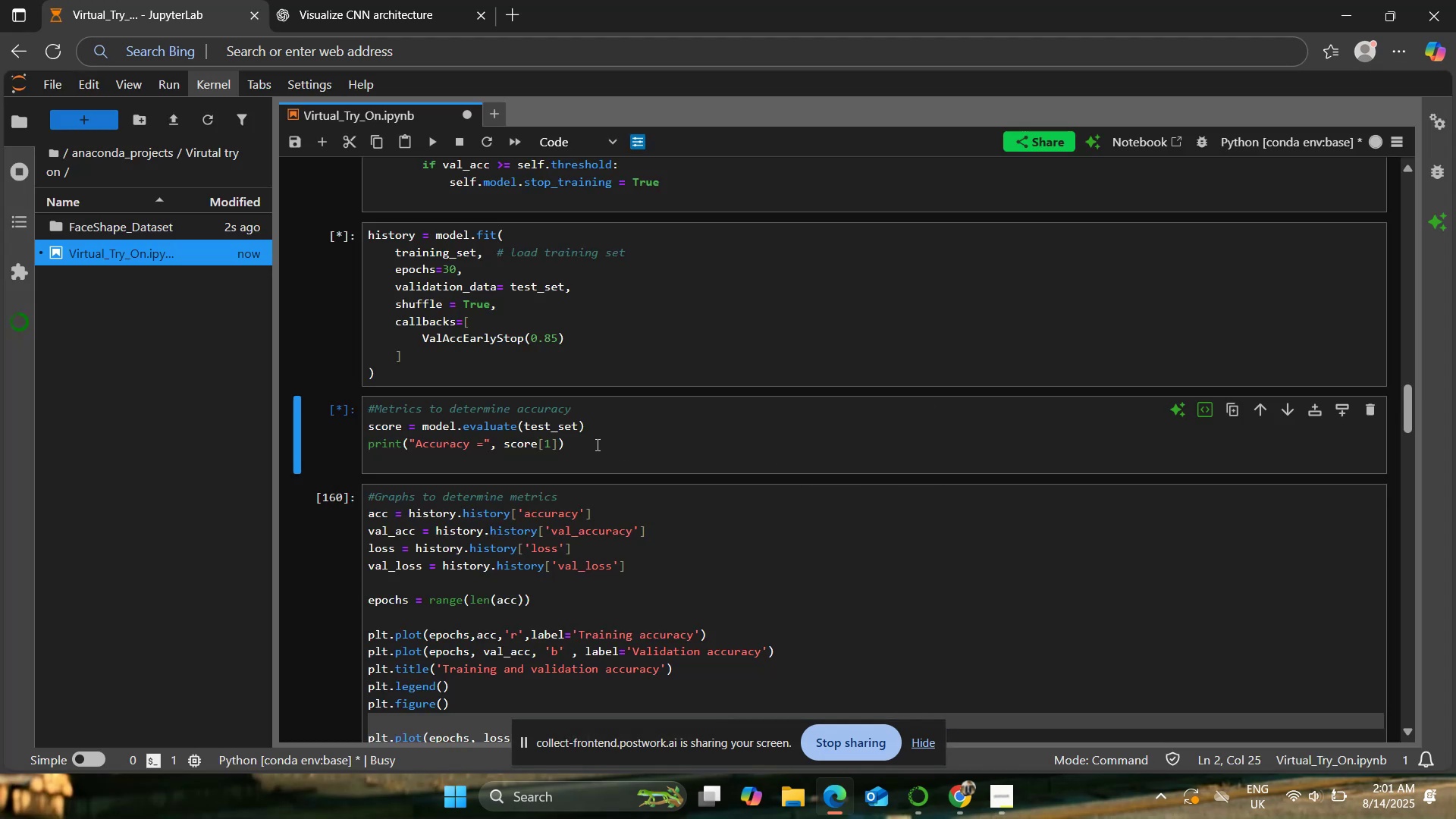 
left_click([595, 442])
 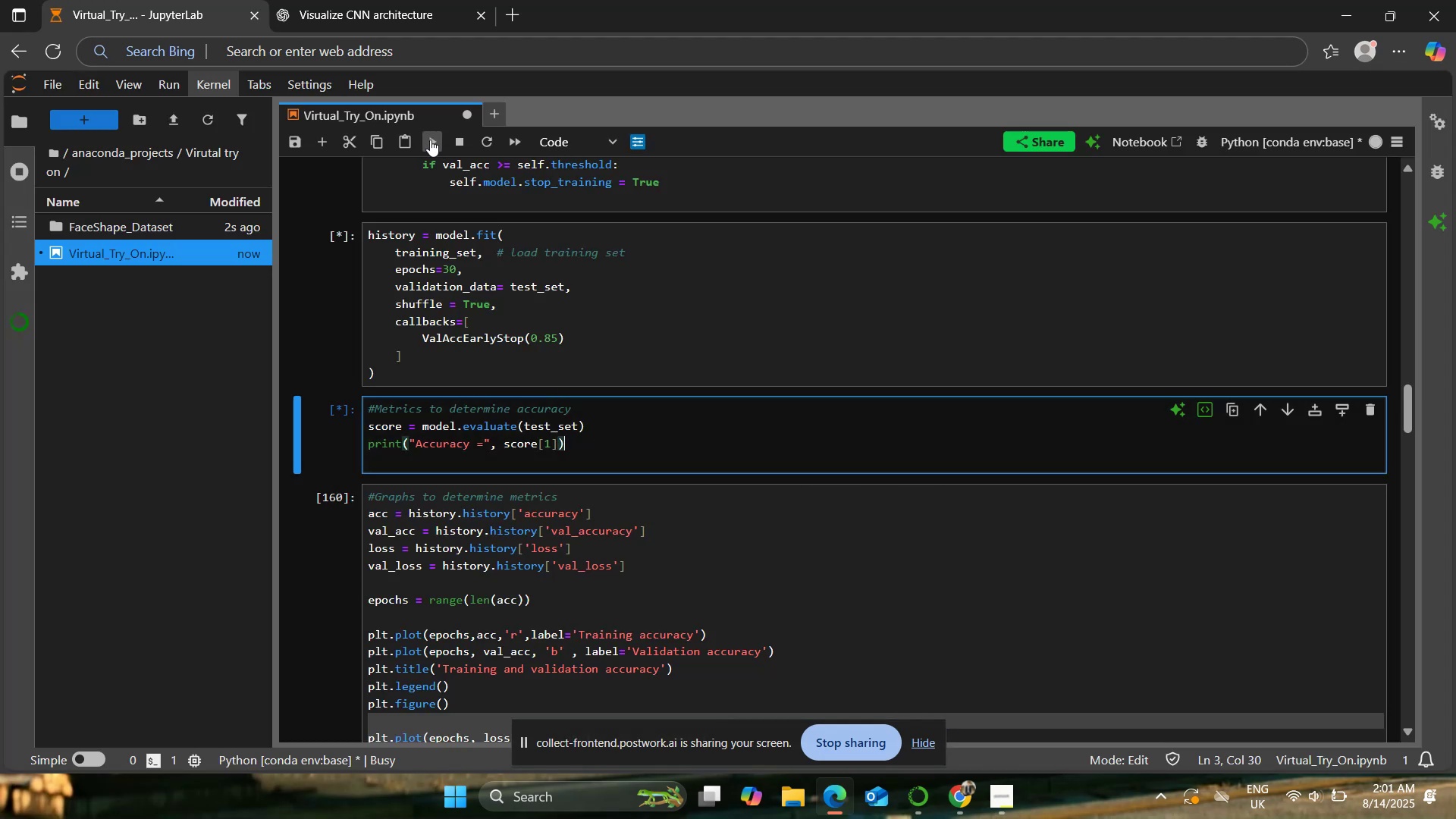 
left_click([453, 145])
 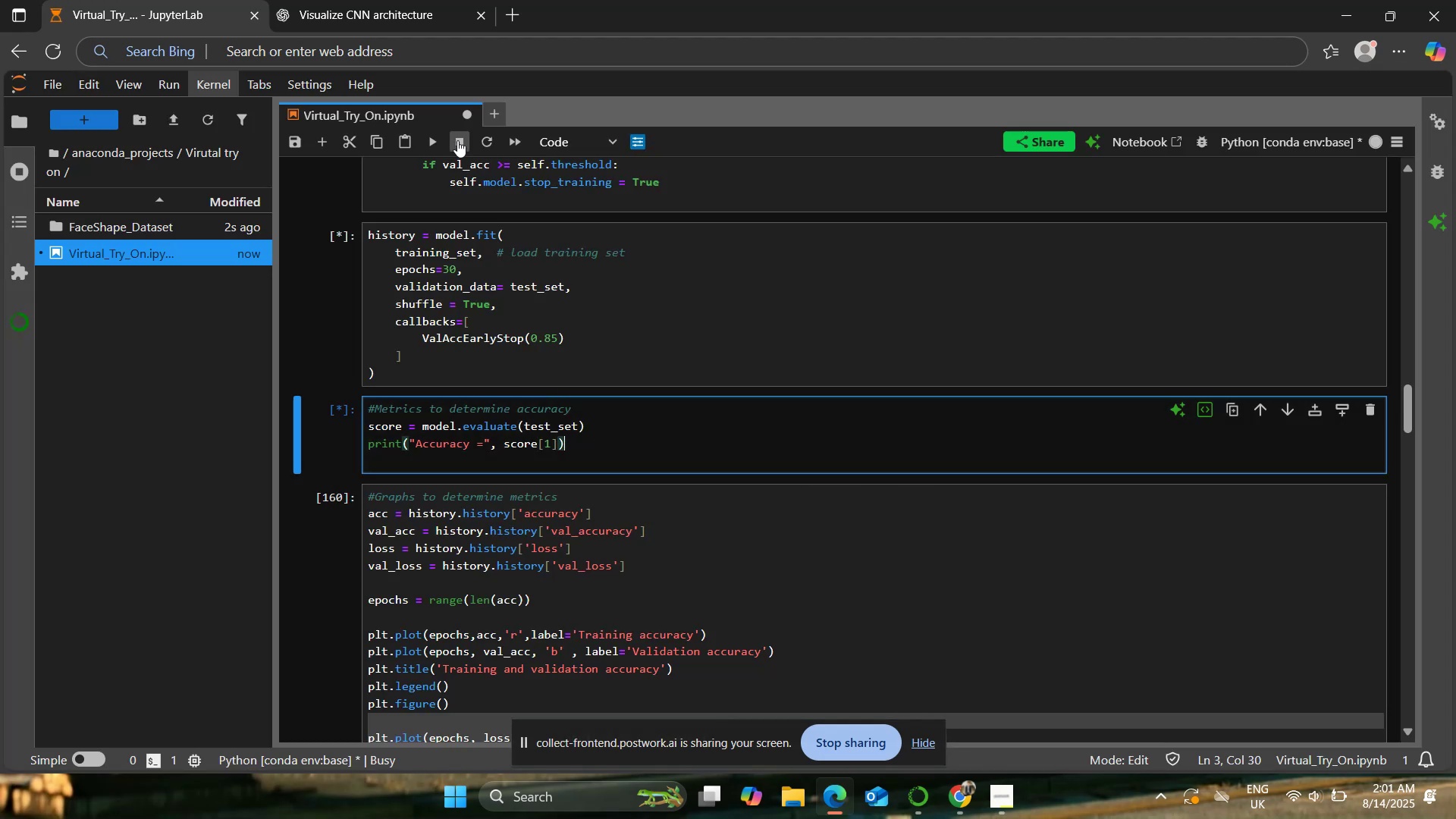 
left_click([457, 139])
 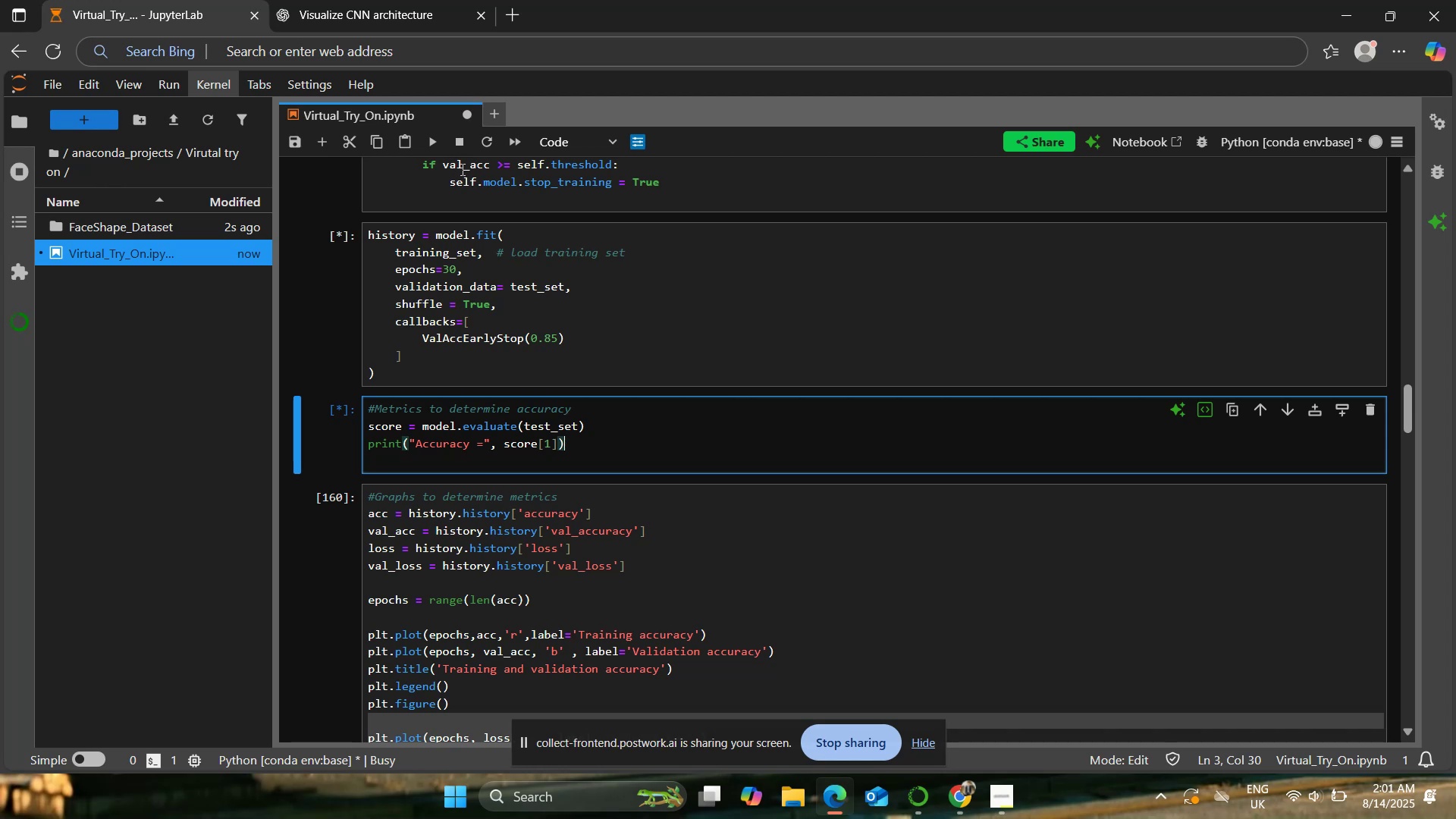 
scroll: coordinate [457, 380], scroll_direction: up, amount: 8.0
 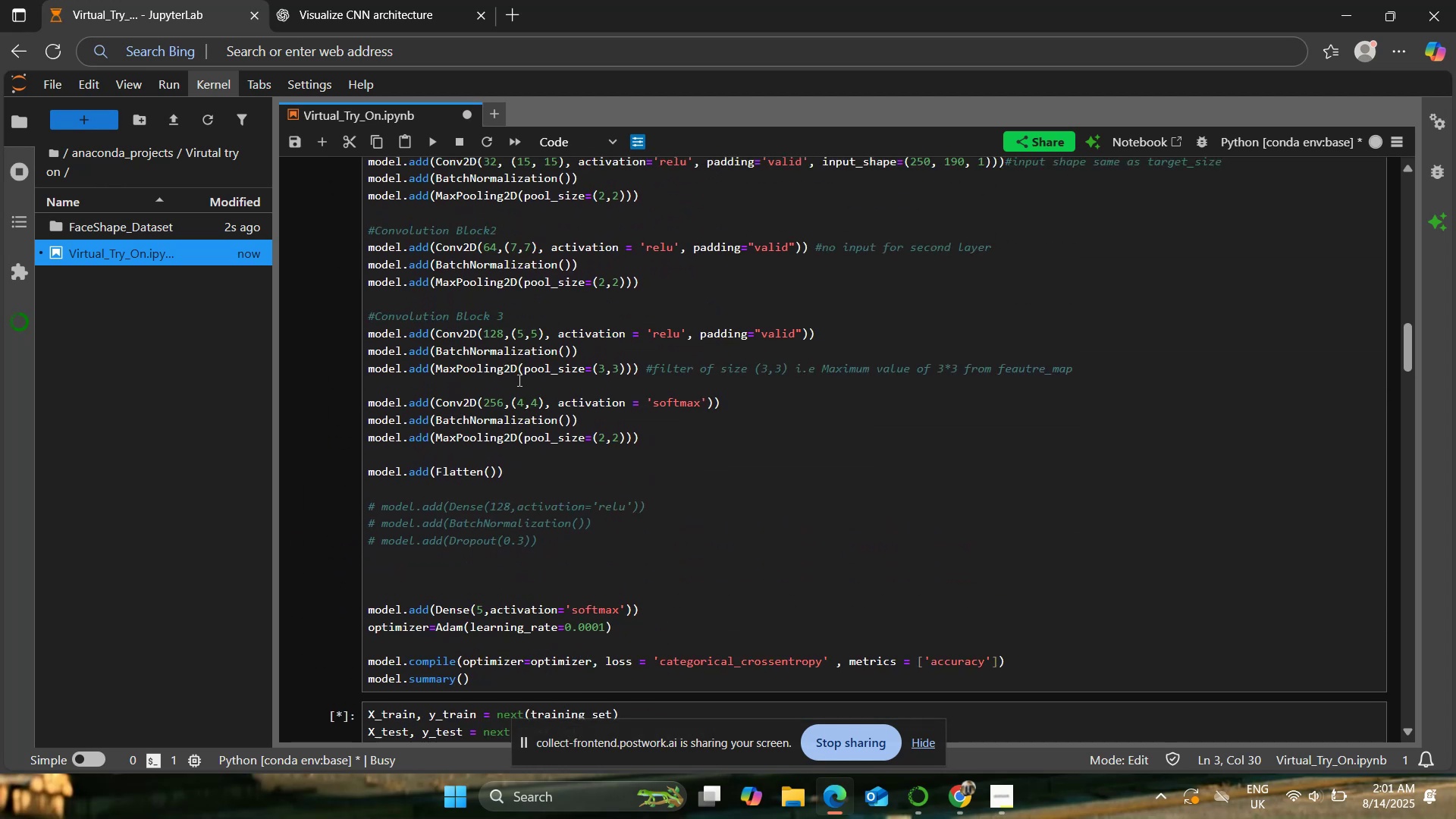 
left_click([519, 380])
 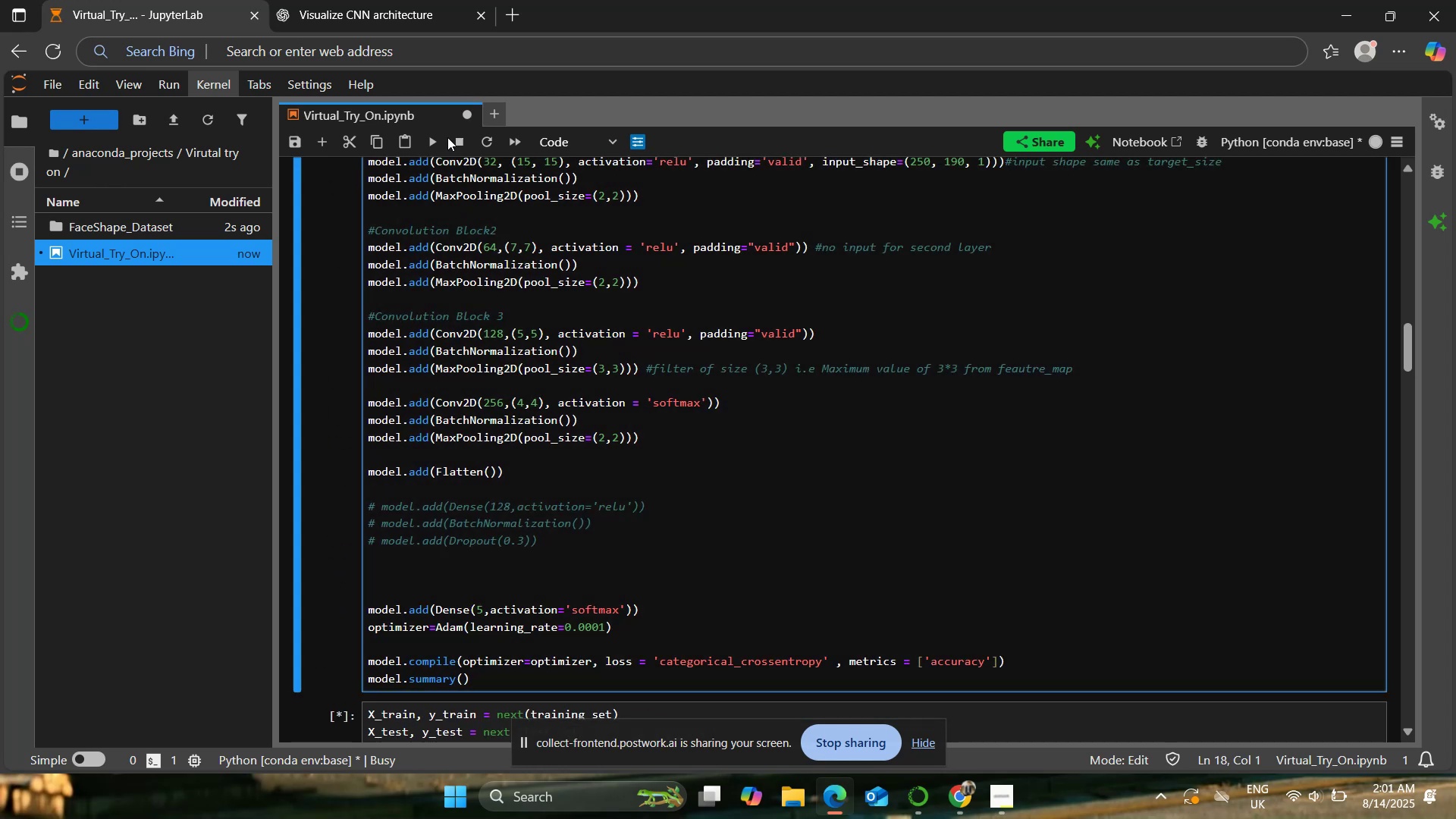 
left_click([431, 137])
 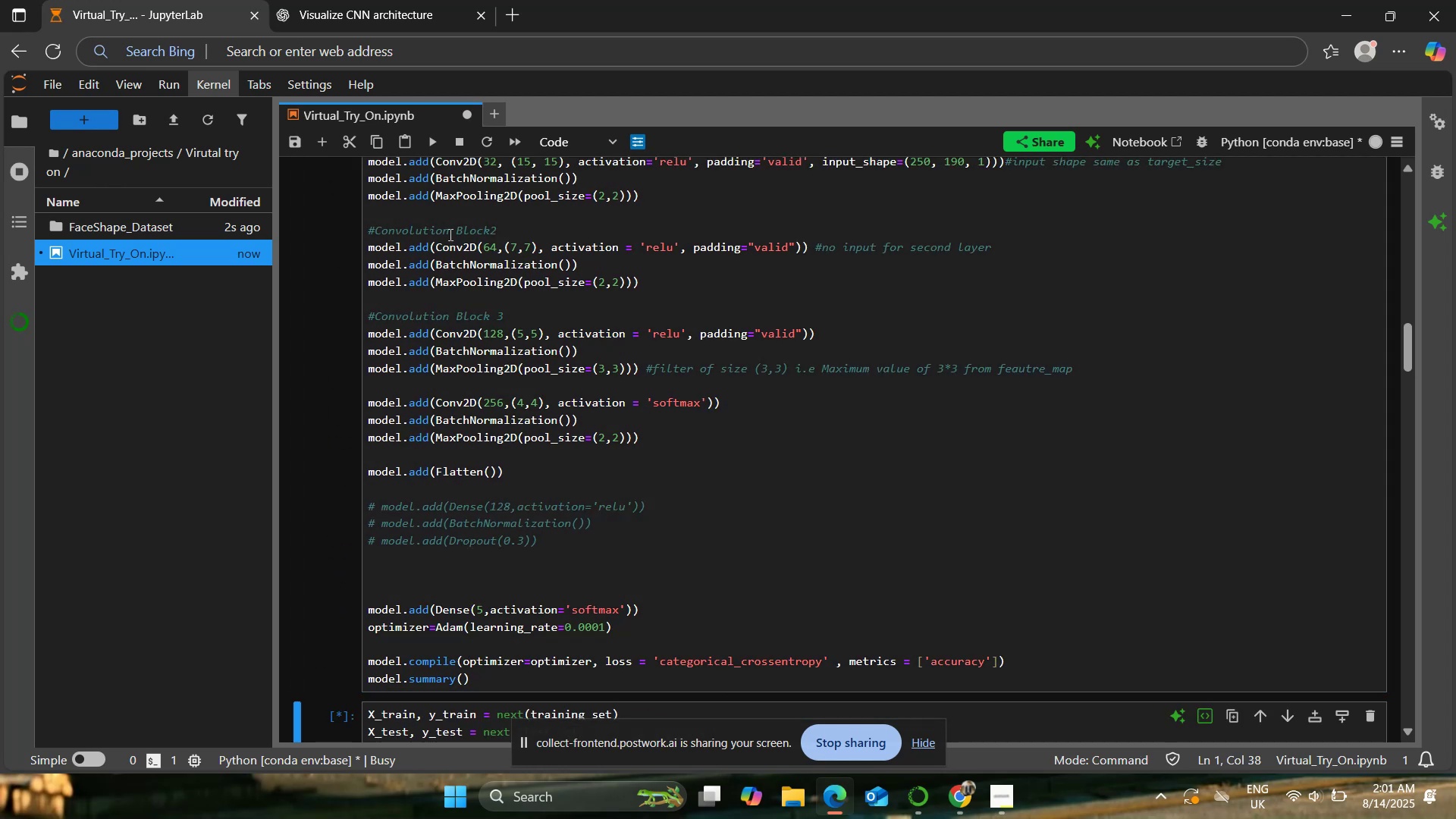 
scroll: coordinate [474, 310], scroll_direction: down, amount: 4.0
 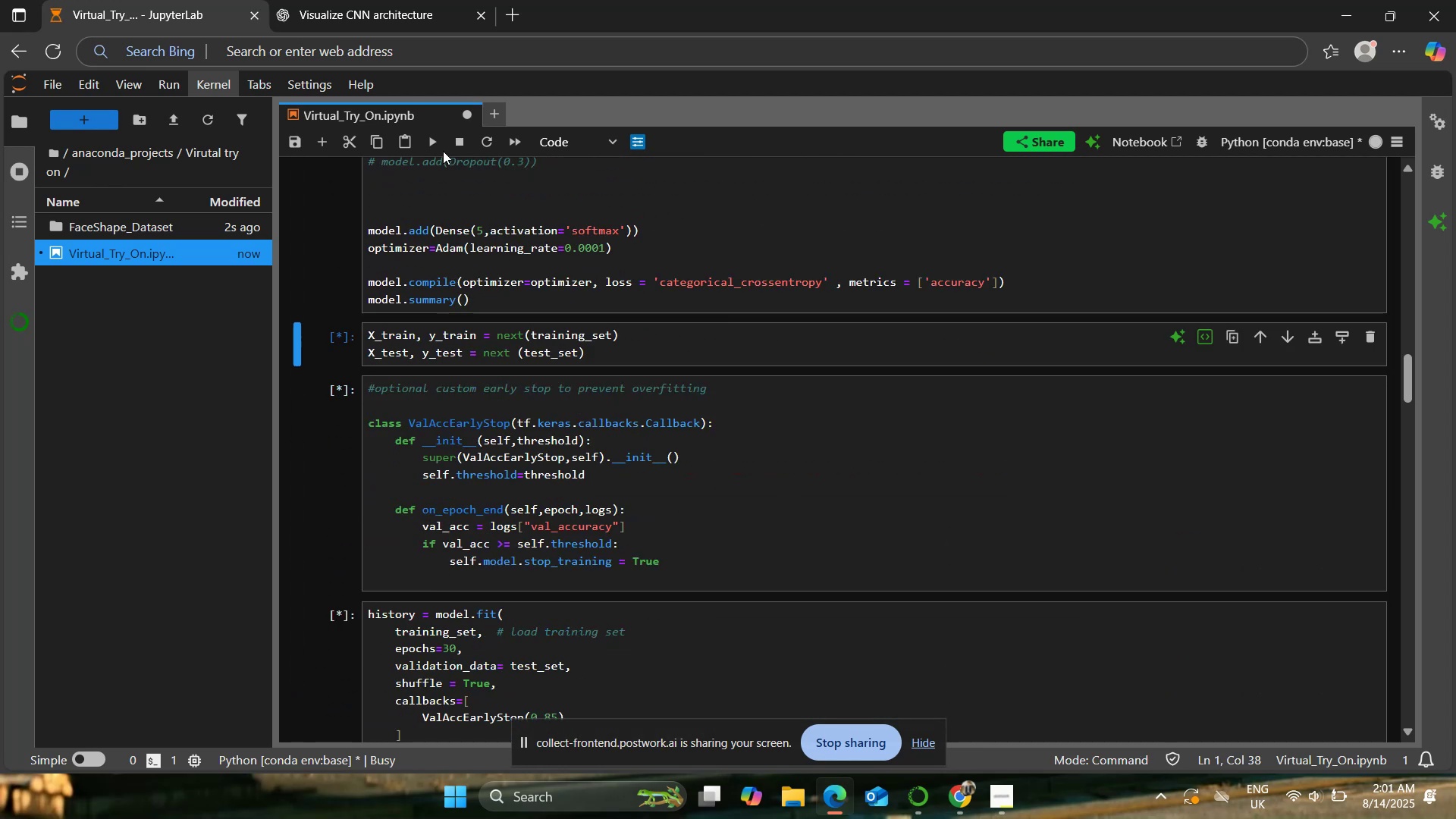 
left_click([431, 141])
 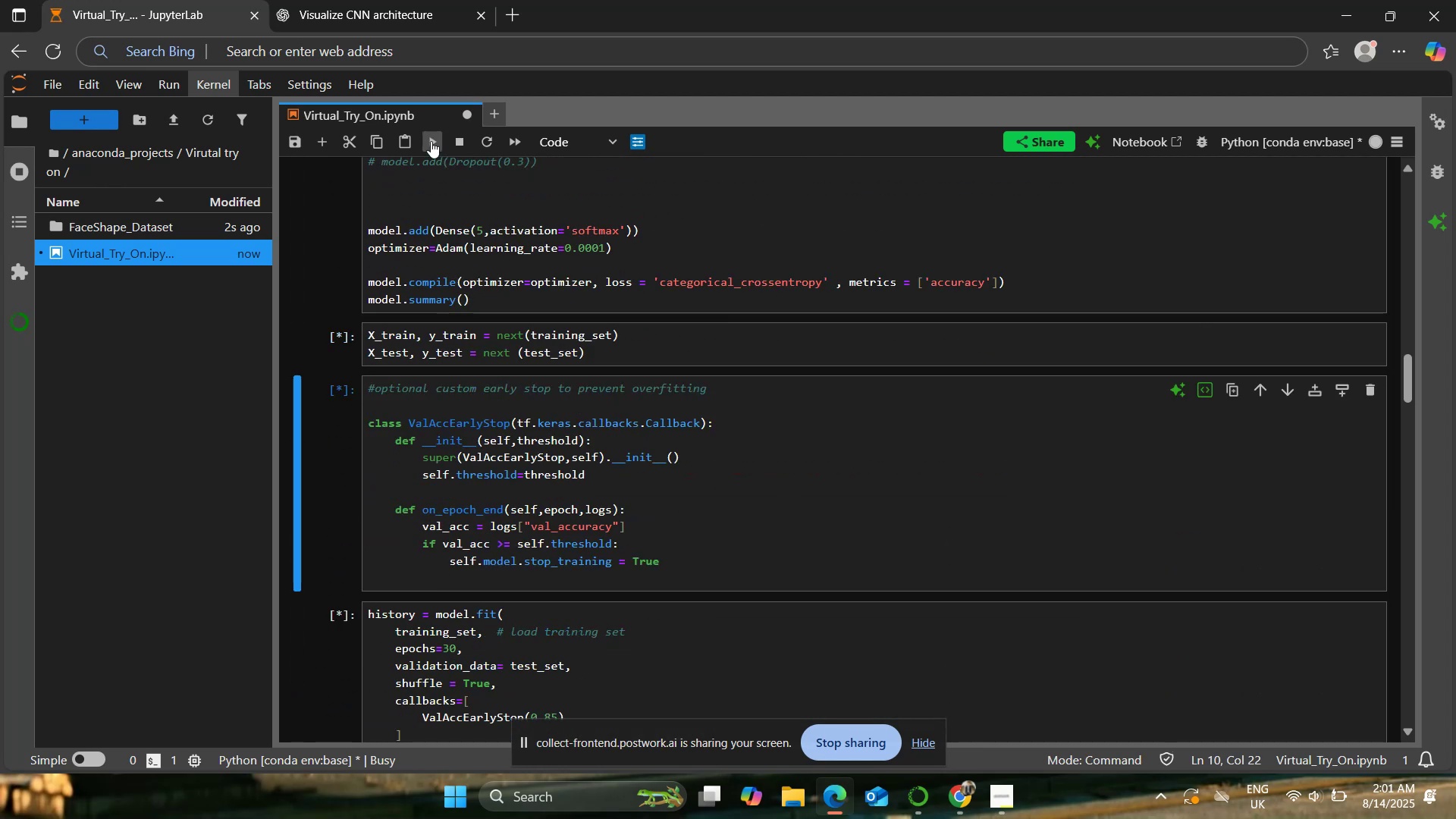 
left_click([431, 140])
 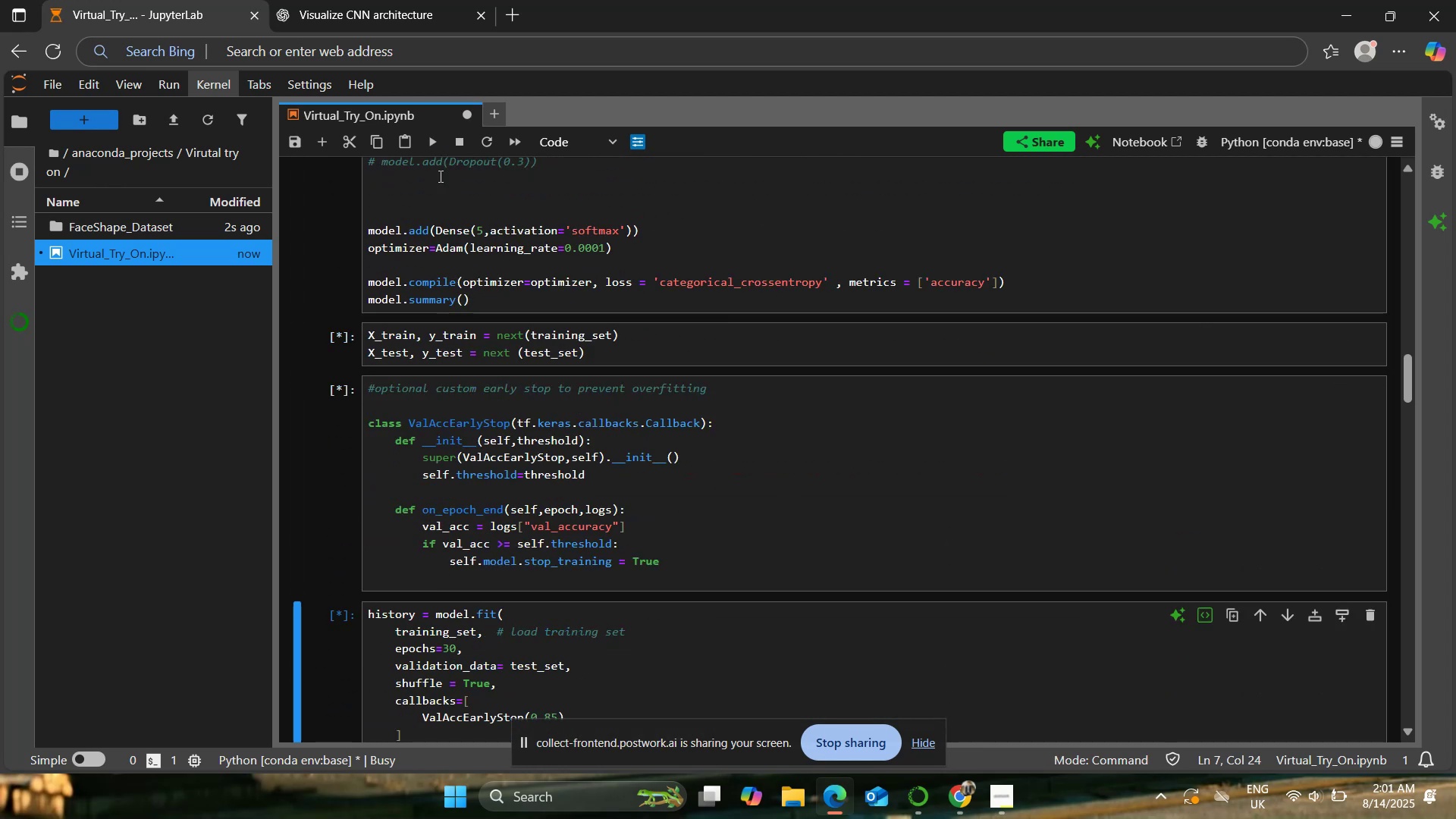 
scroll: coordinate [527, 438], scroll_direction: down, amount: 34.0
 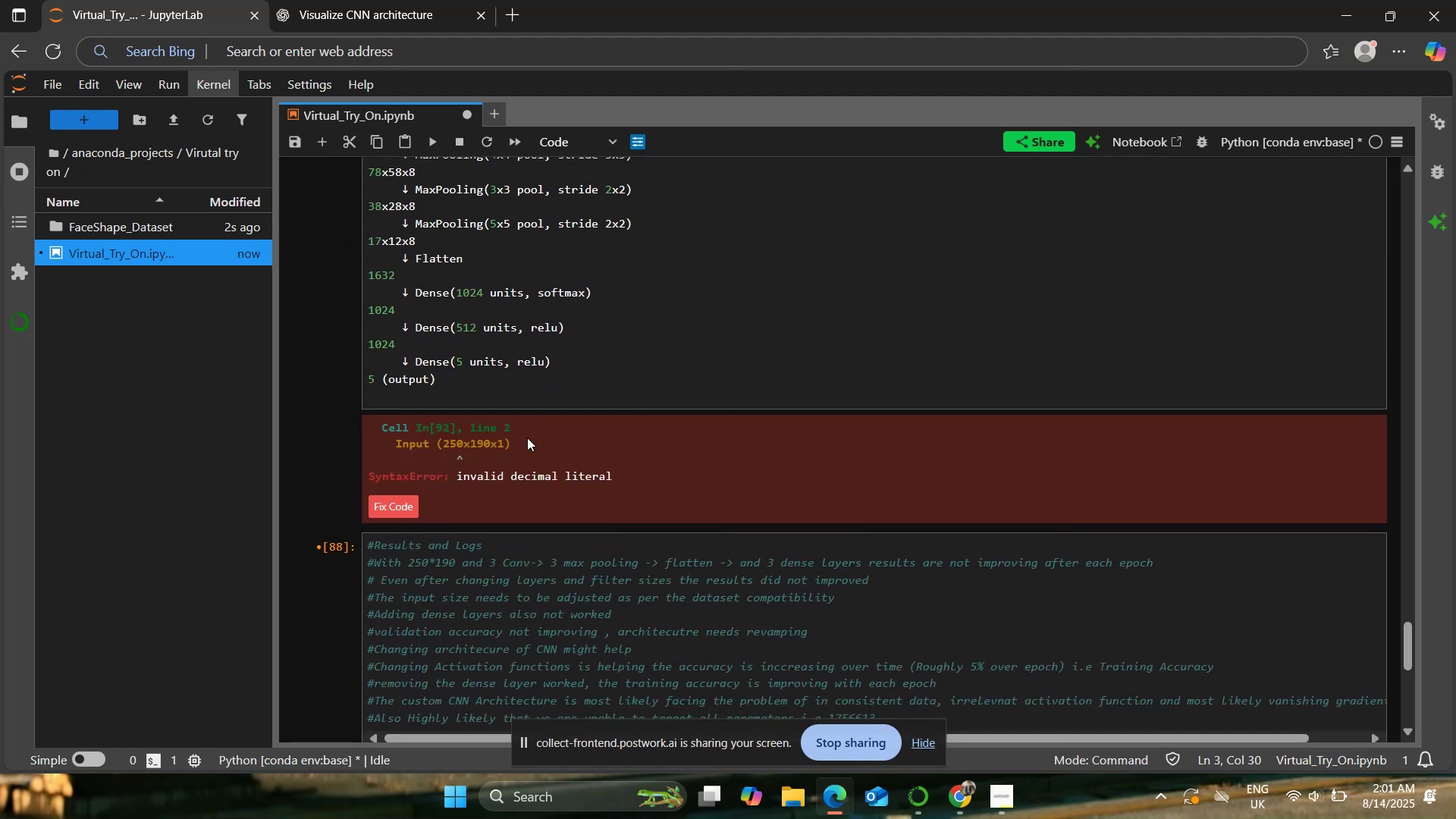 
scroll: coordinate [527, 437], scroll_direction: up, amount: 31.0
 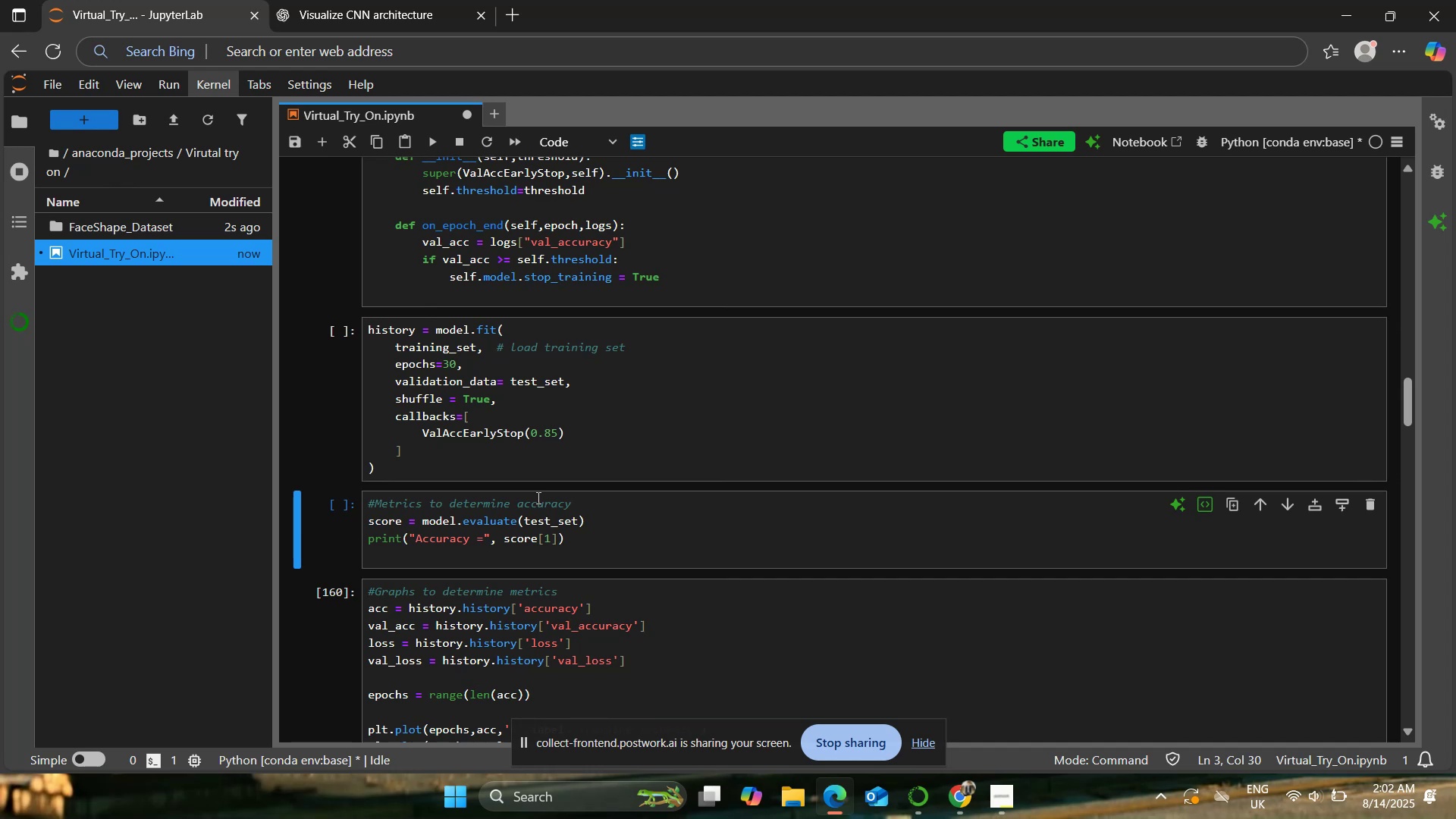 
wait(37.53)
 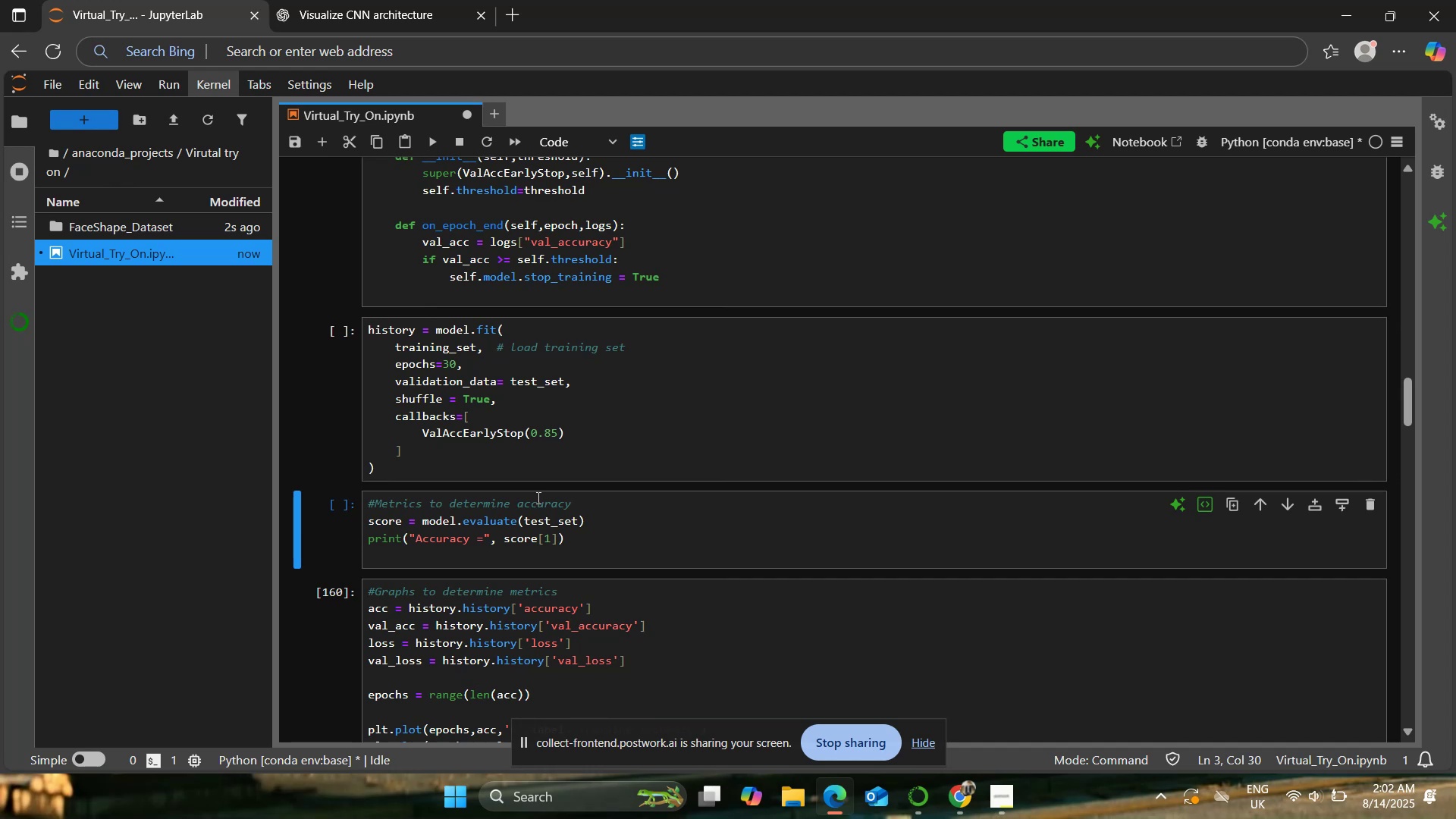 
left_click([457, 141])
 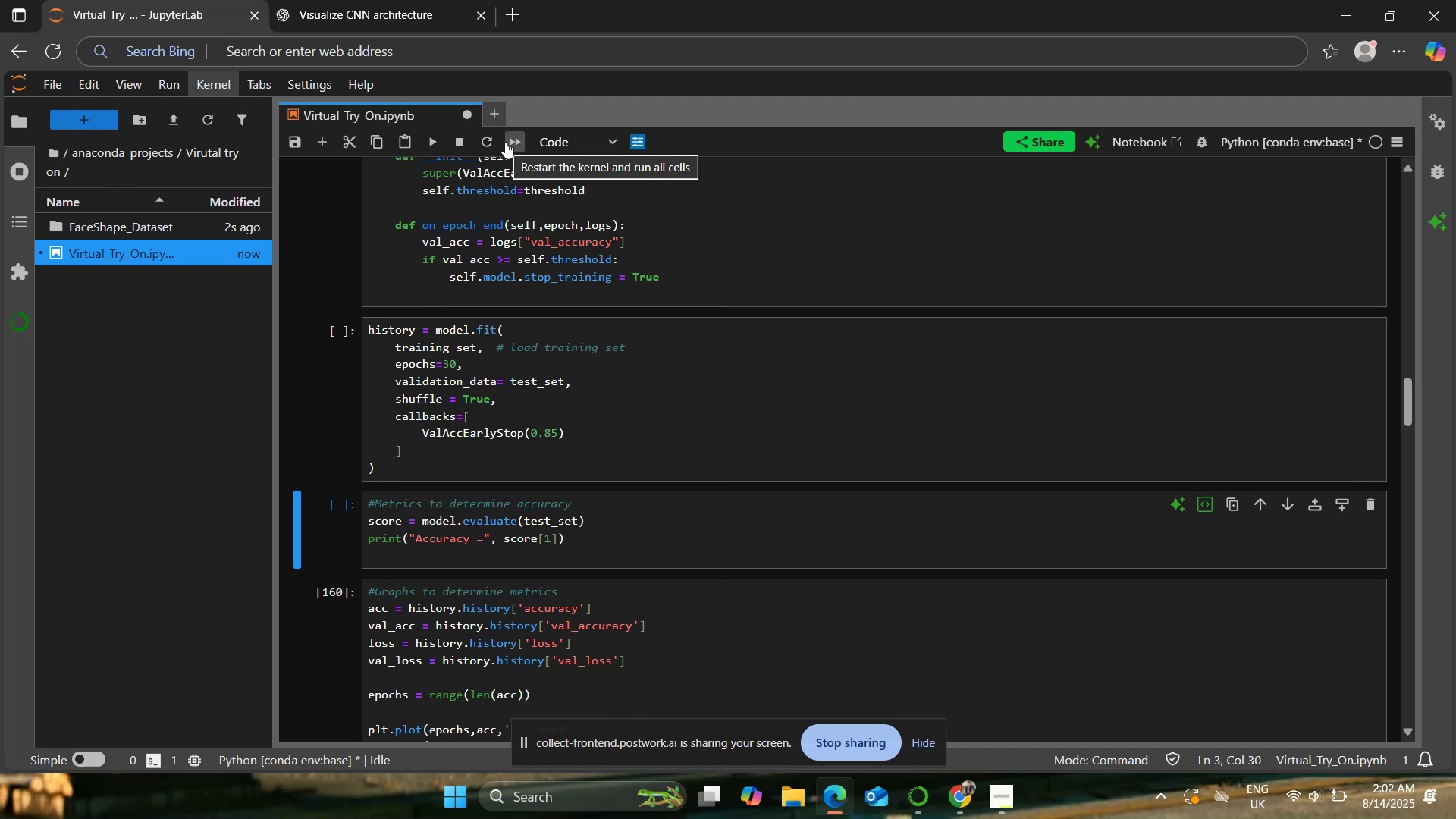 
left_click([505, 142])
 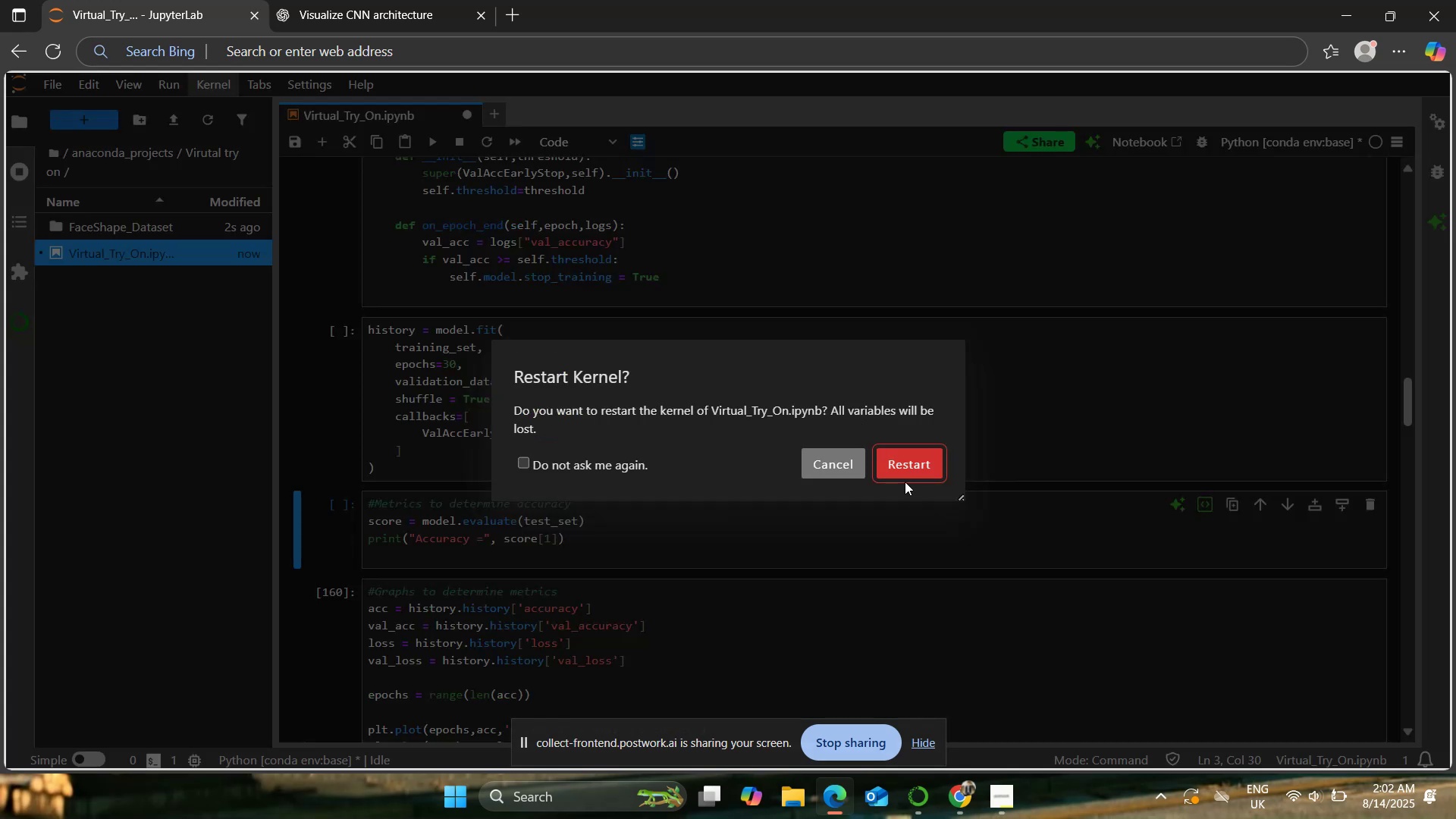 
left_click([914, 468])
 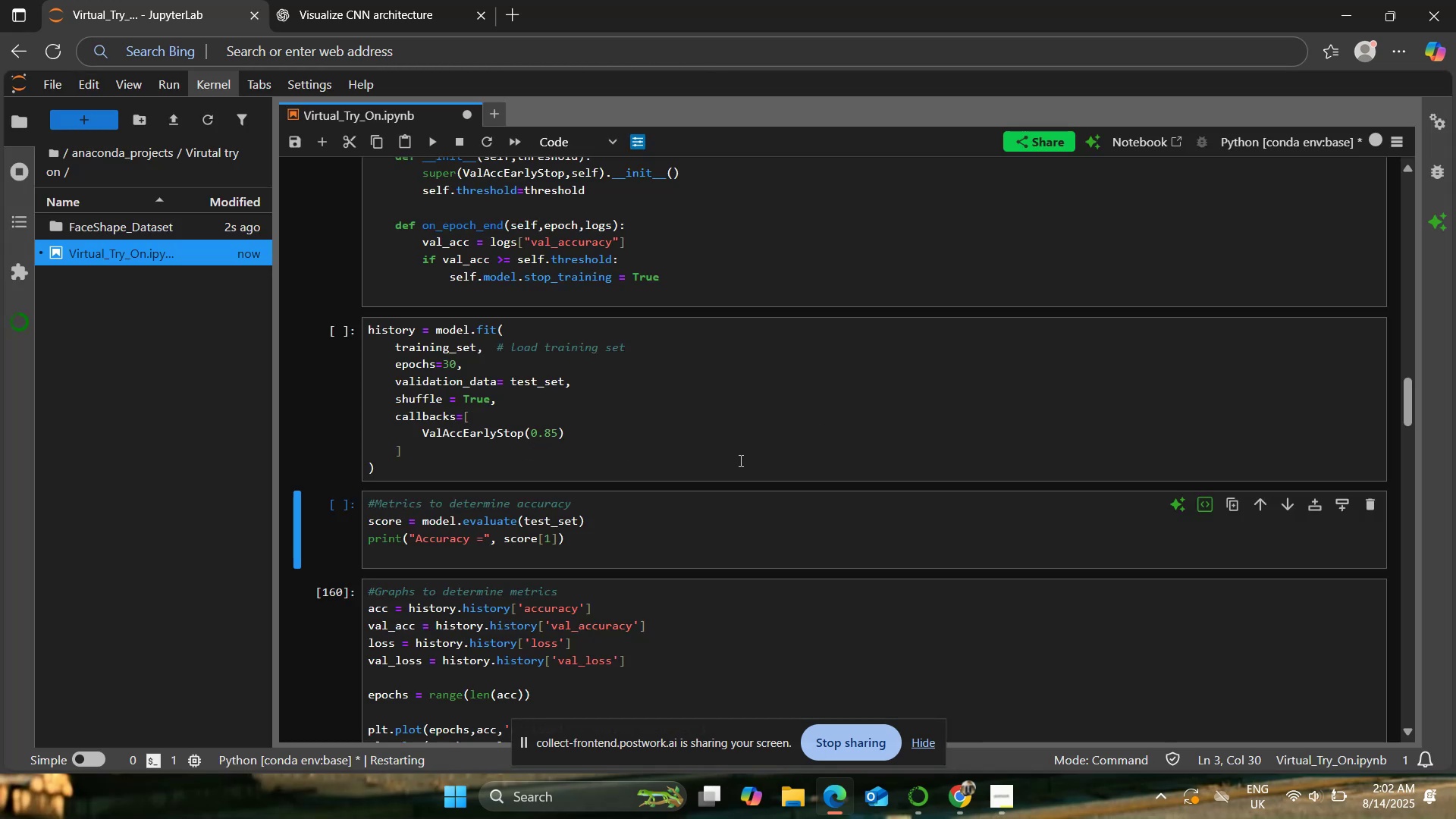 
scroll: coordinate [739, 460], scroll_direction: up, amount: 4.0
 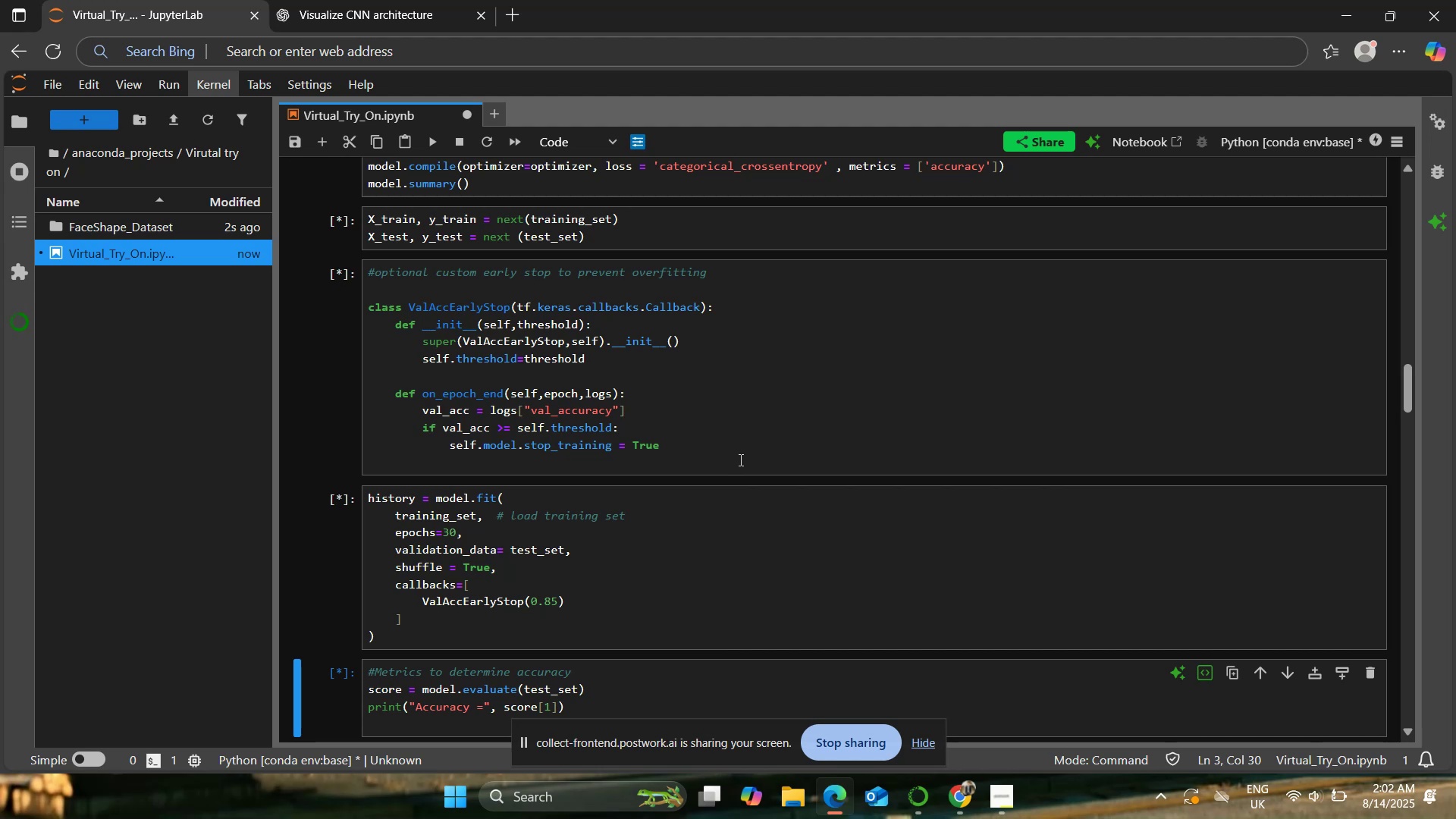 
scroll: coordinate [739, 460], scroll_direction: down, amount: 7.0
 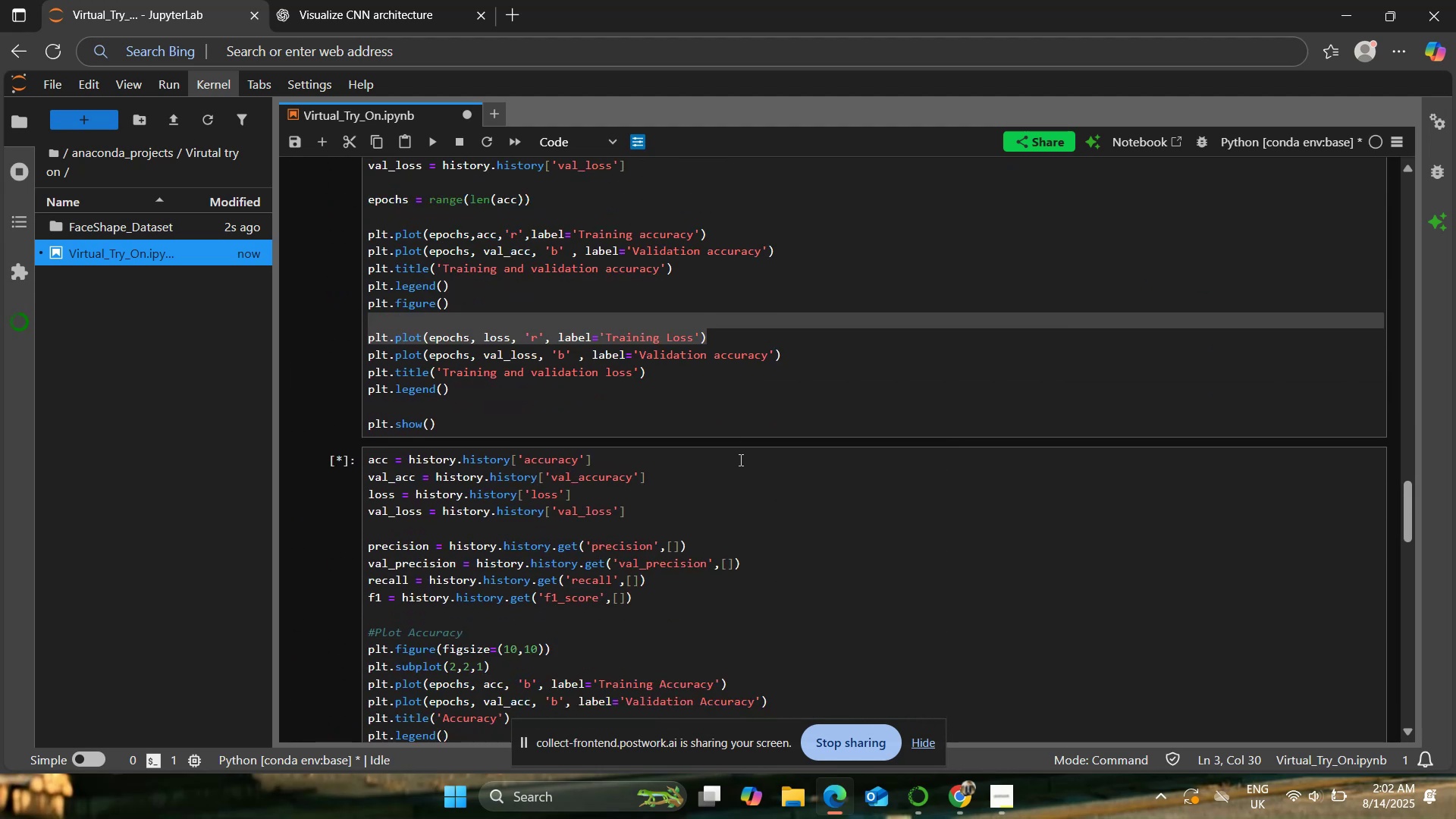 
scroll: coordinate [739, 458], scroll_direction: up, amount: 35.0
 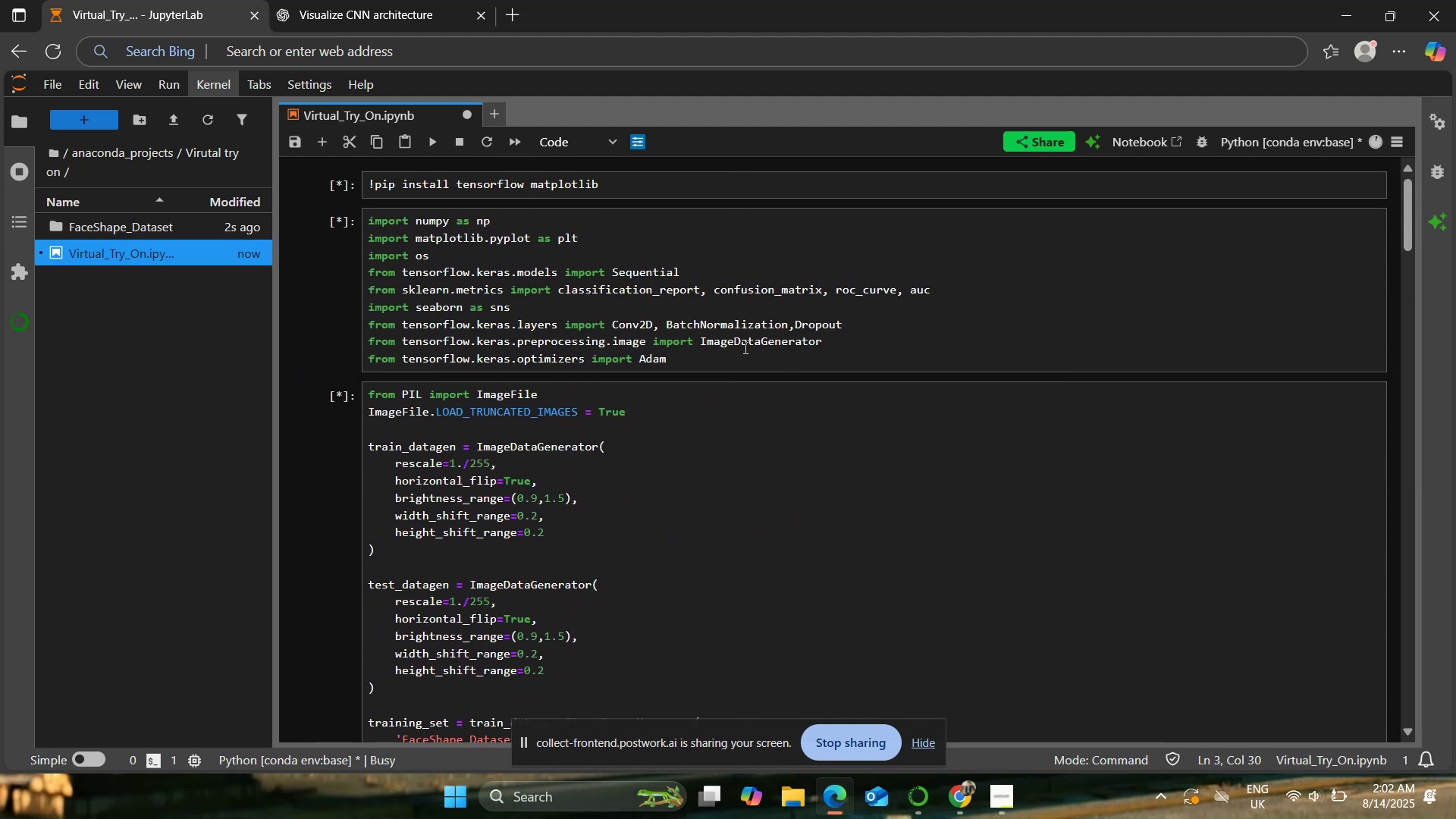 
left_click([744, 346])
 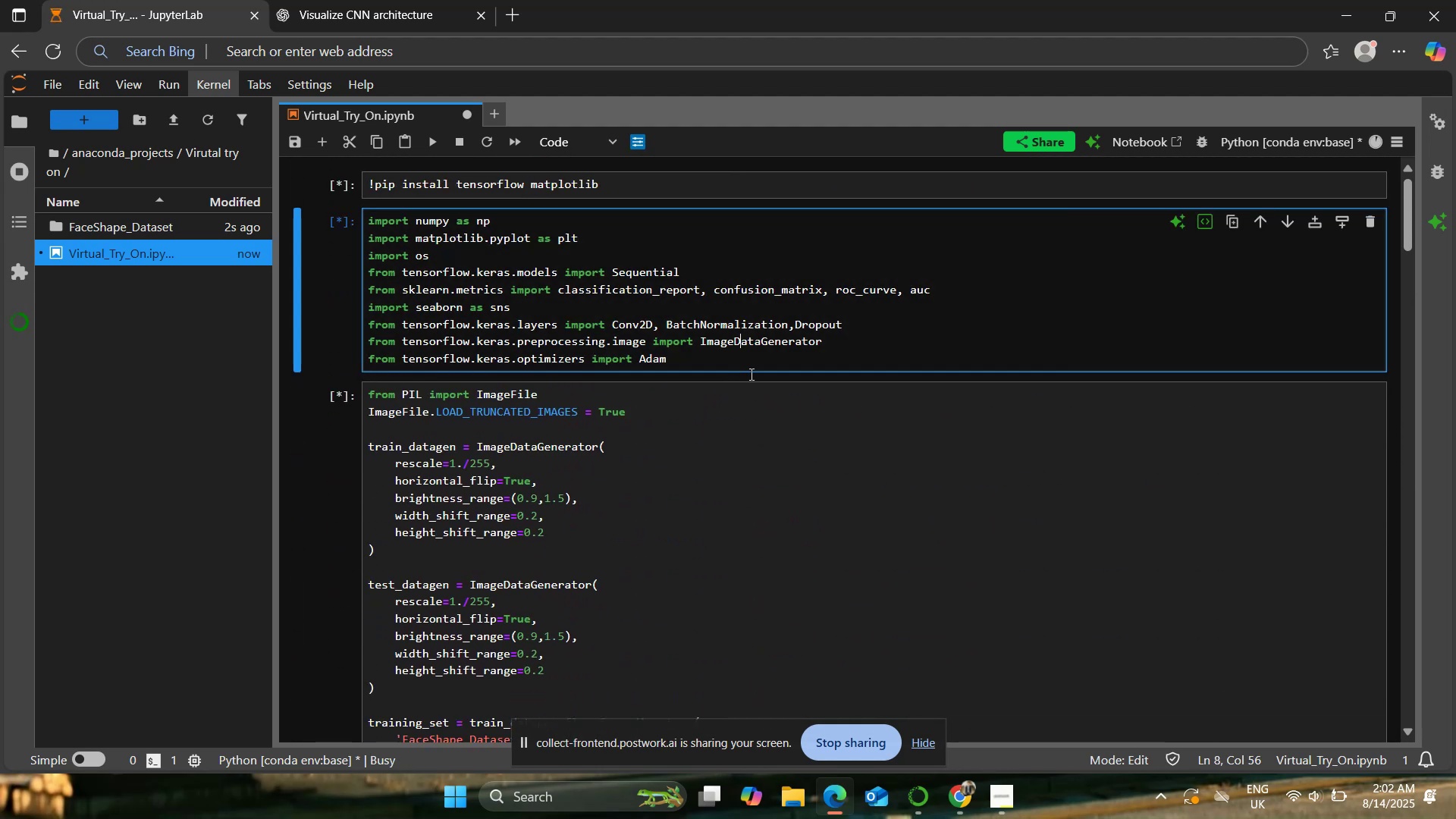 
scroll: coordinate [723, 366], scroll_direction: up, amount: 3.0
 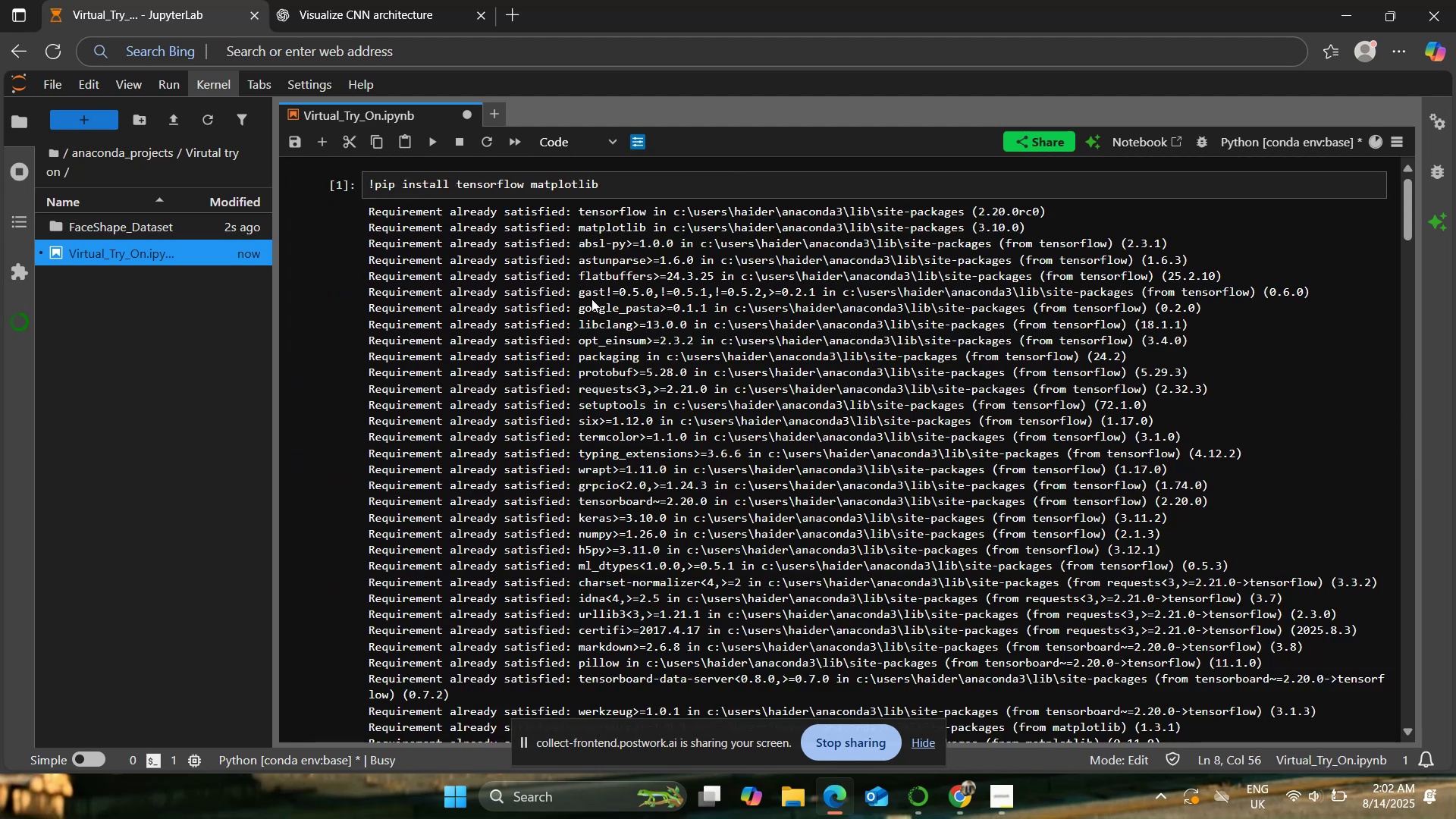 
scroll: coordinate [452, 323], scroll_direction: down, amount: 12.0
 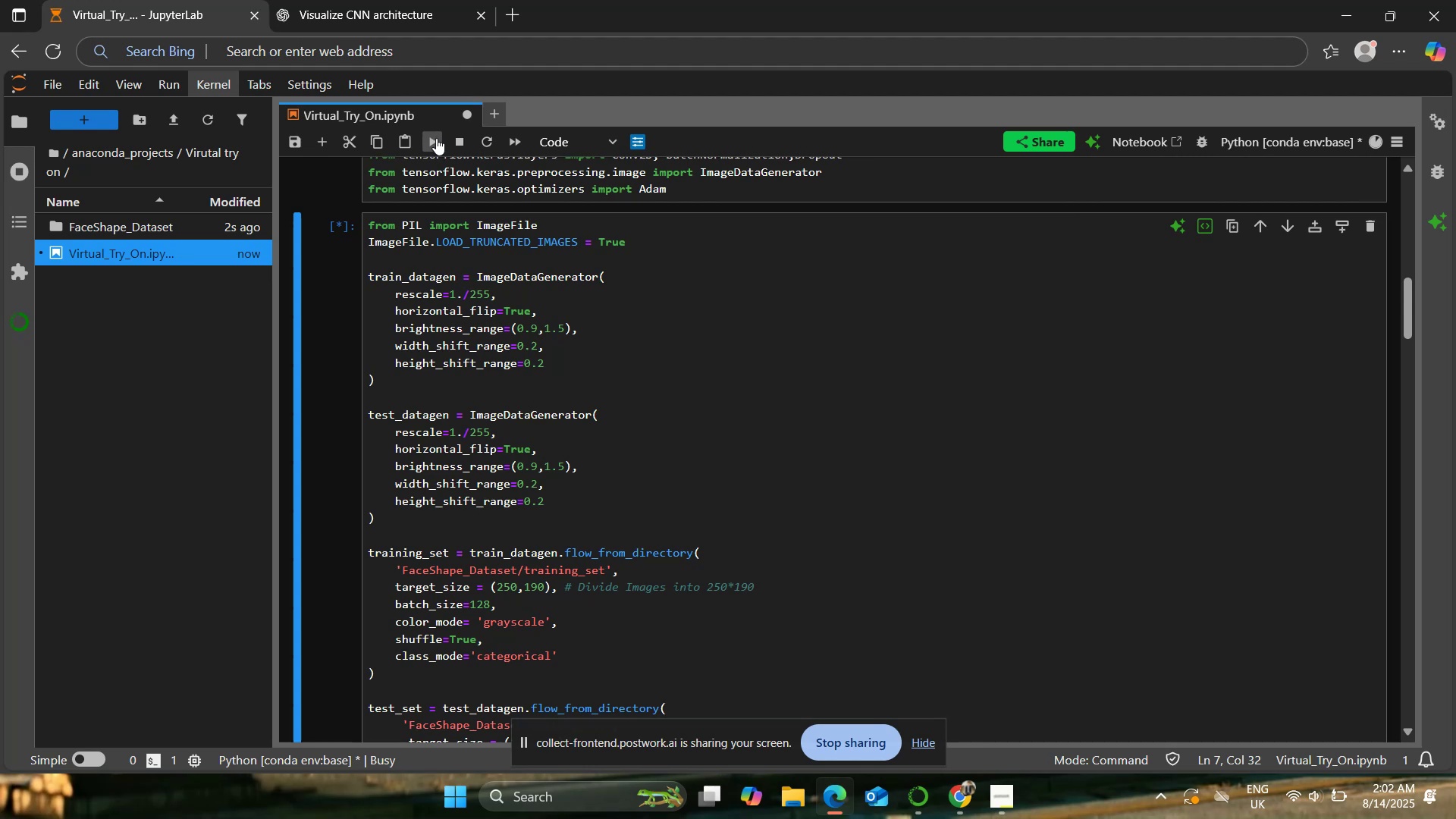 
left_click([435, 137])
 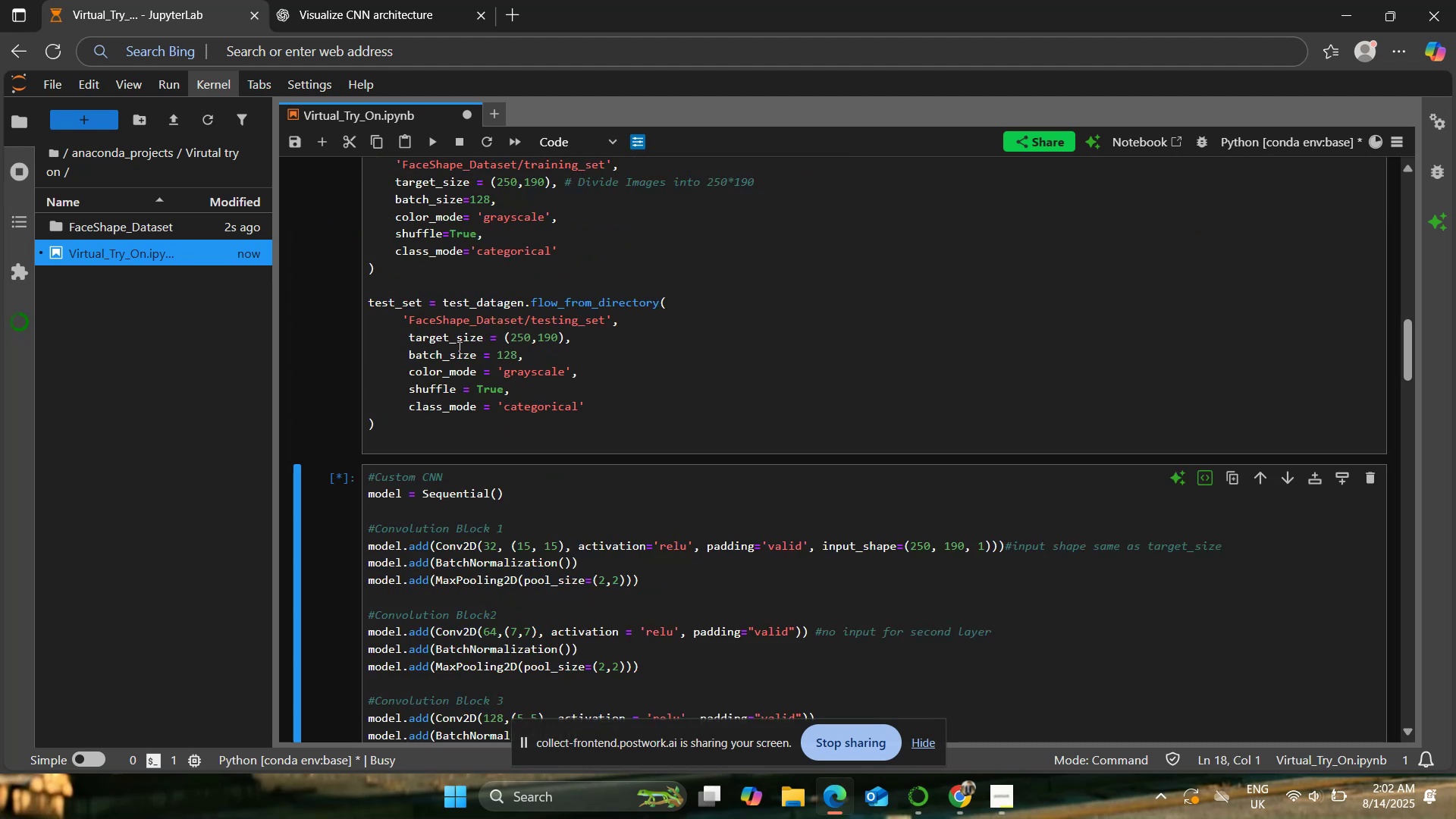 
scroll: coordinate [459, 347], scroll_direction: down, amount: 4.0
 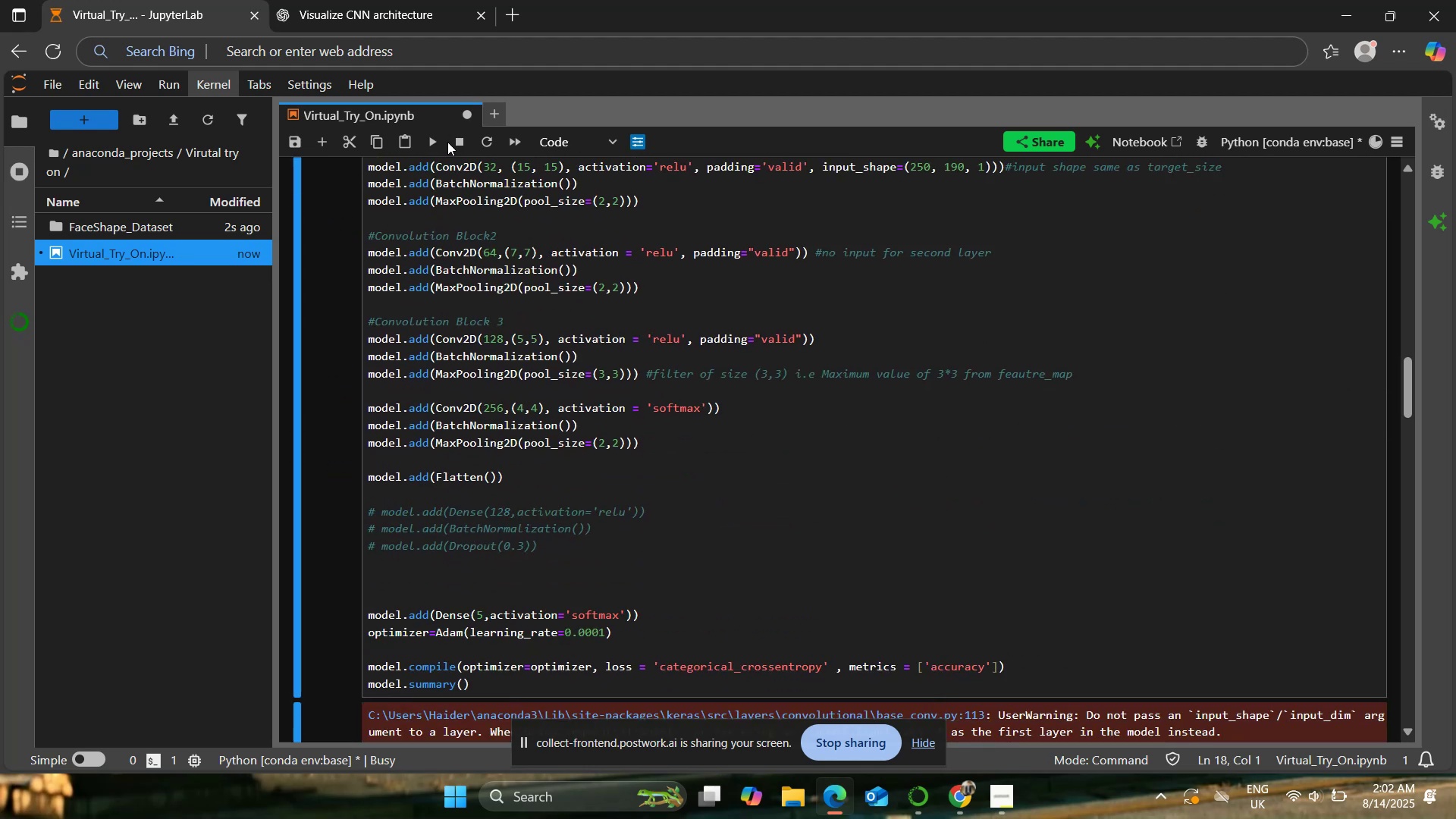 
left_click([433, 139])
 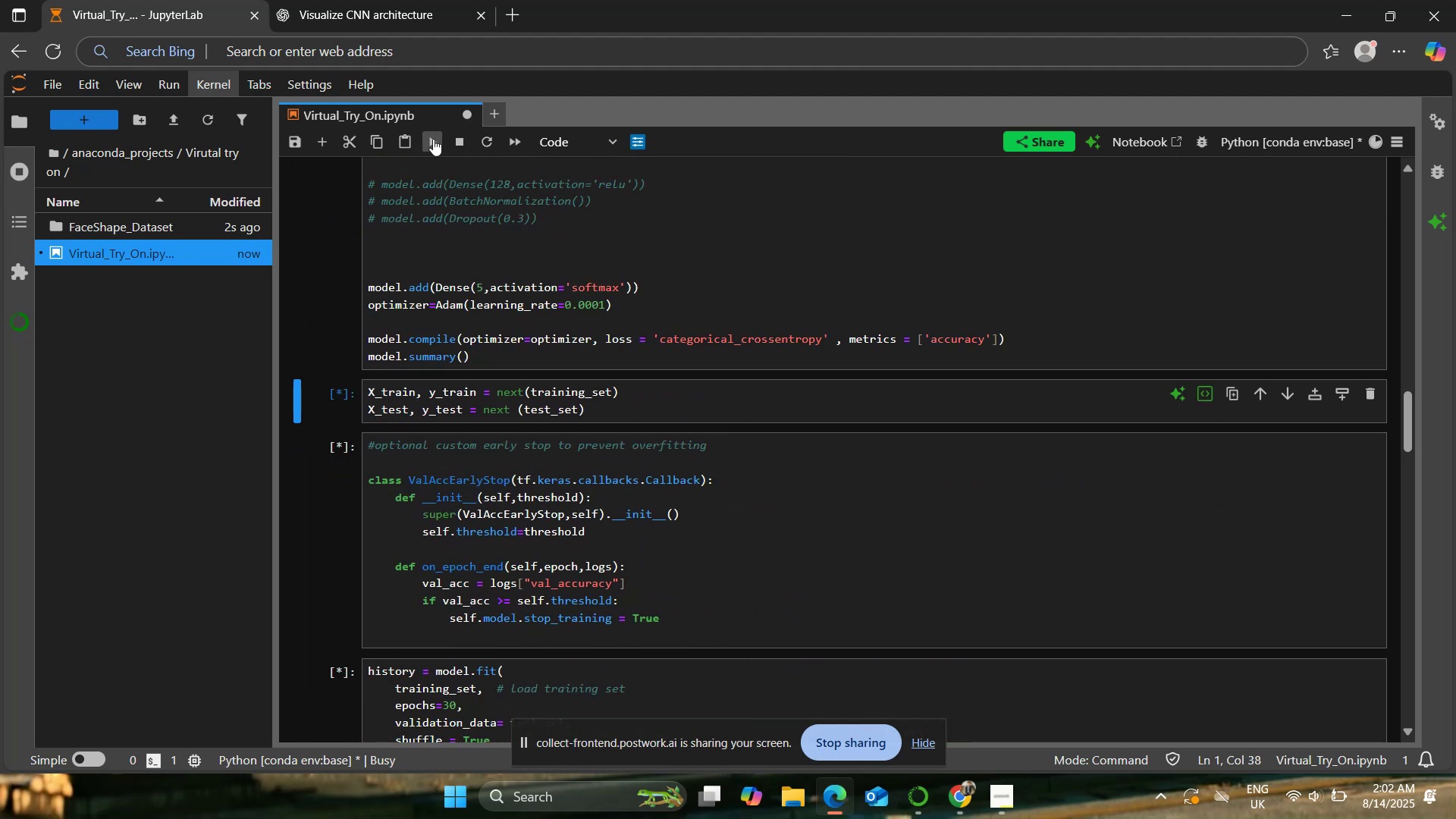 
scroll: coordinate [433, 139], scroll_direction: down, amount: 1.0
 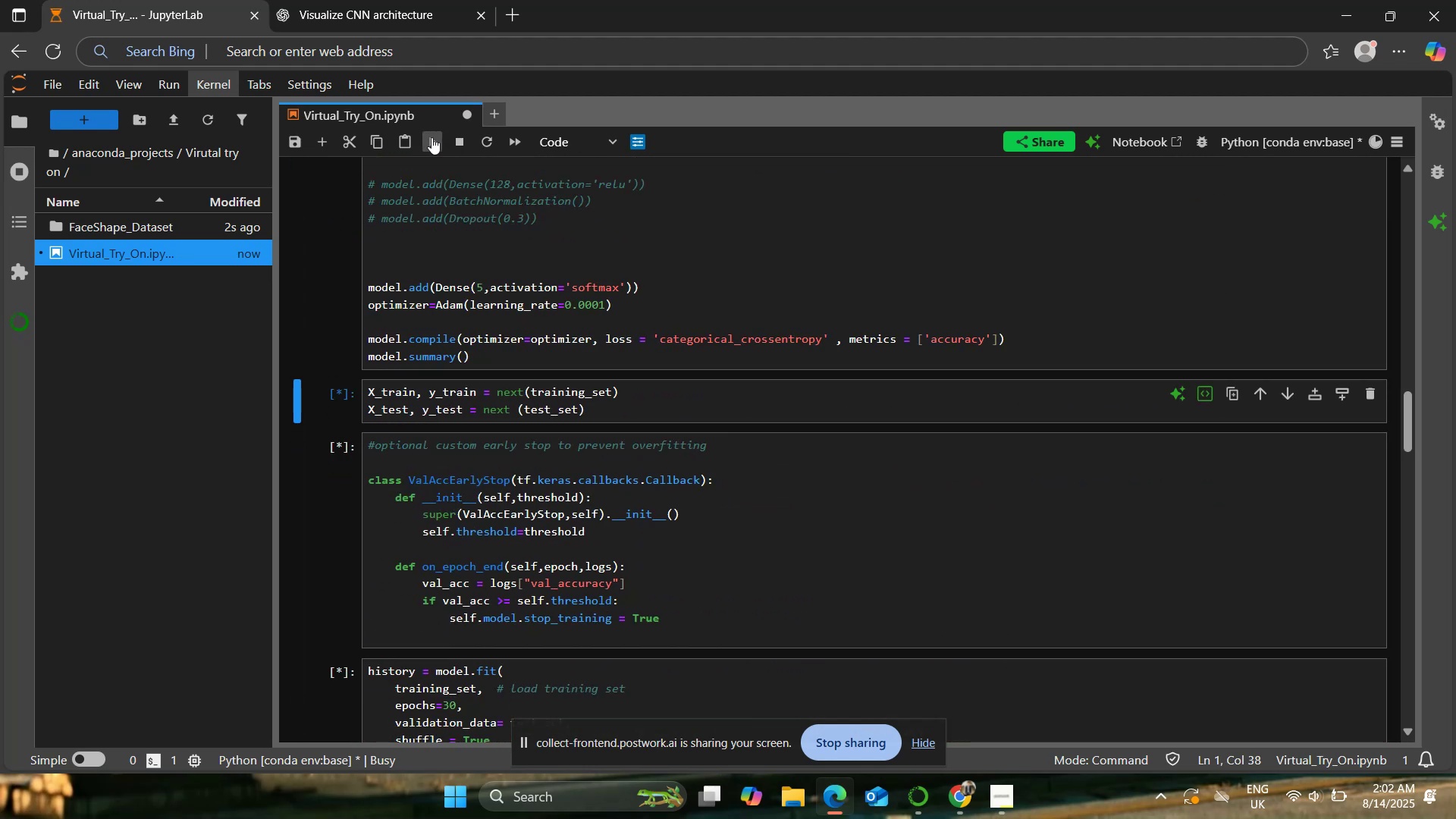 
left_click([431, 136])
 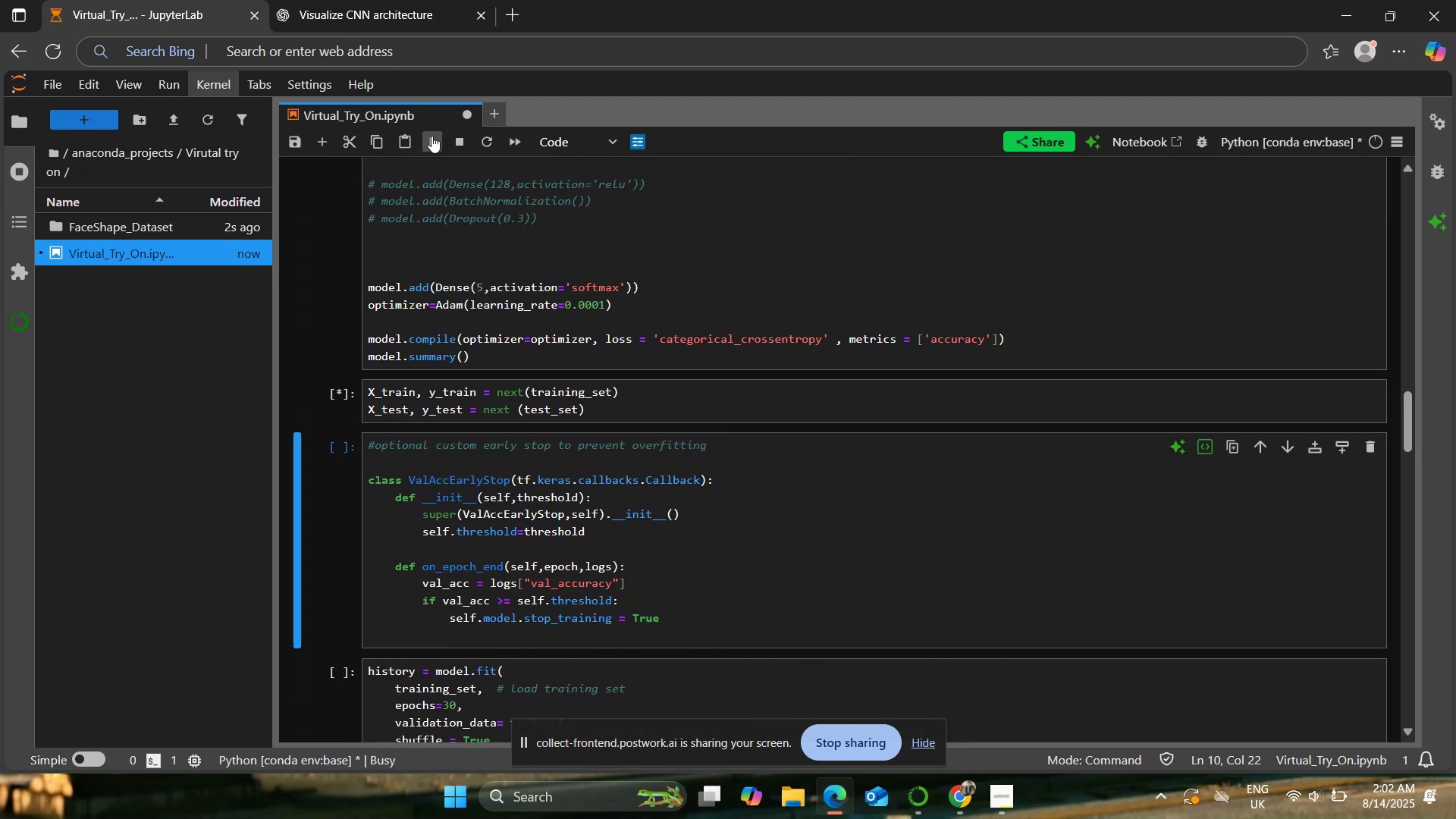 
left_click([431, 136])
 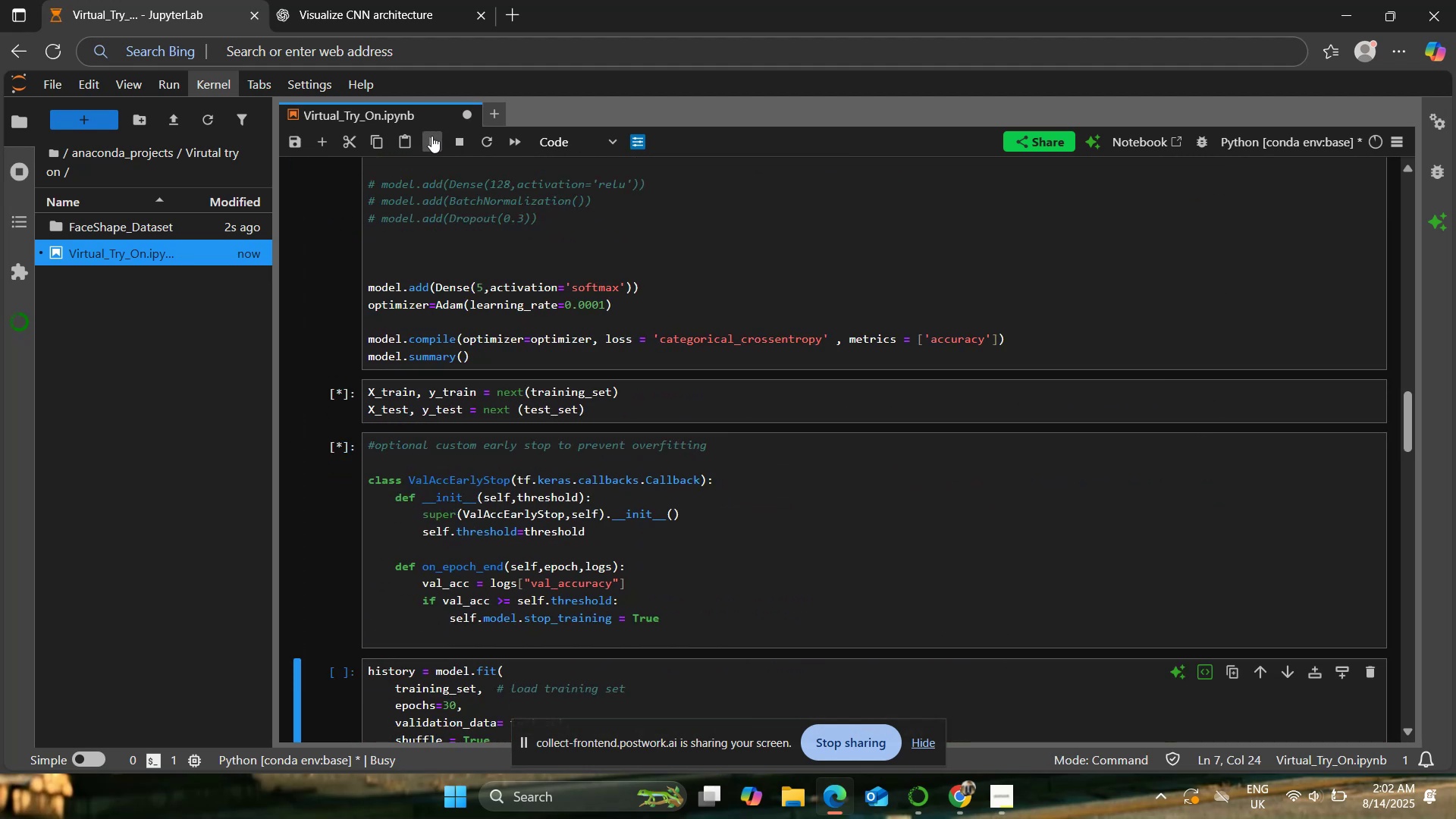 
scroll: coordinate [461, 309], scroll_direction: down, amount: 7.0
 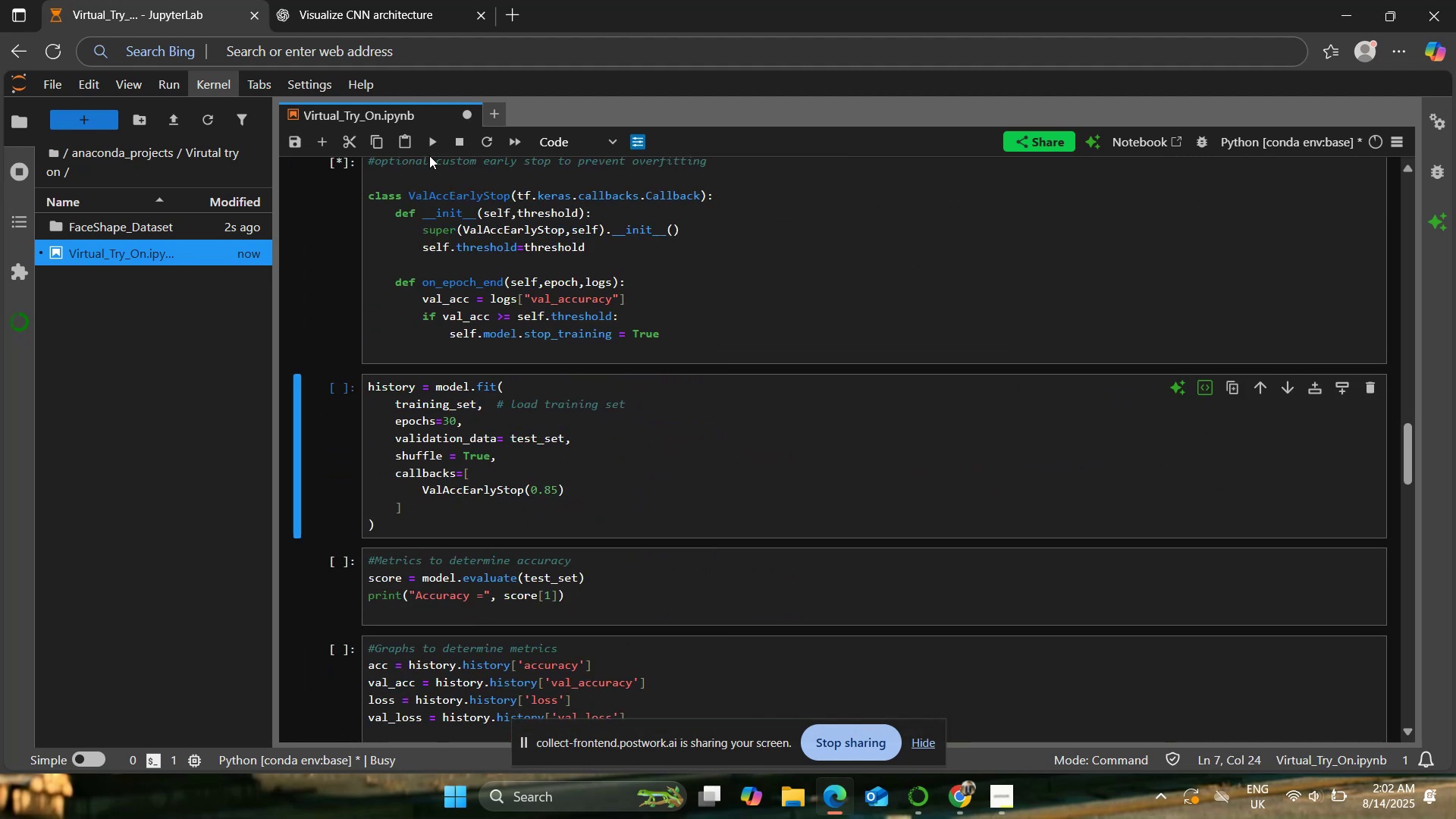 
left_click([428, 144])
 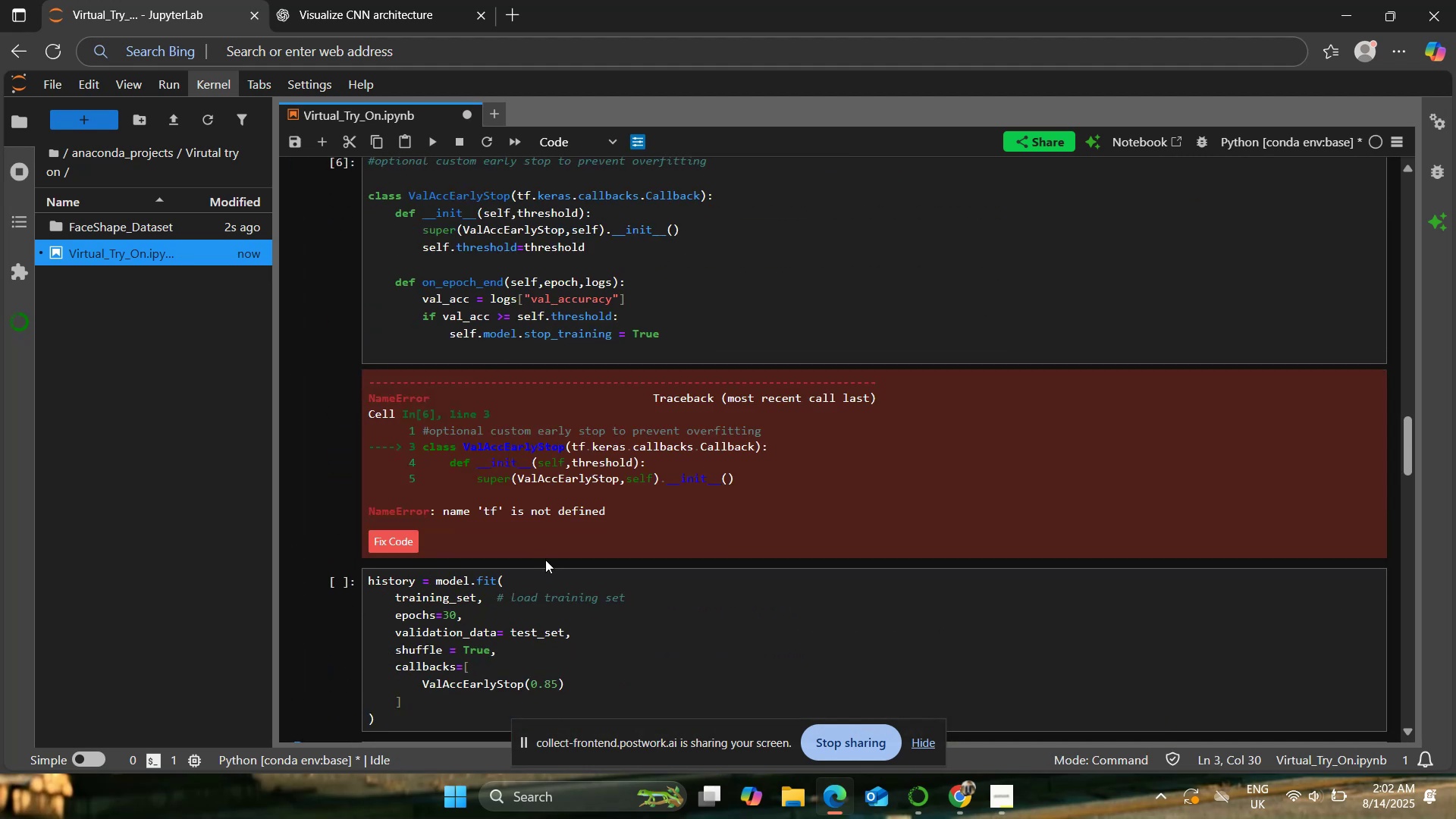 
scroll: coordinate [551, 537], scroll_direction: up, amount: 20.0
 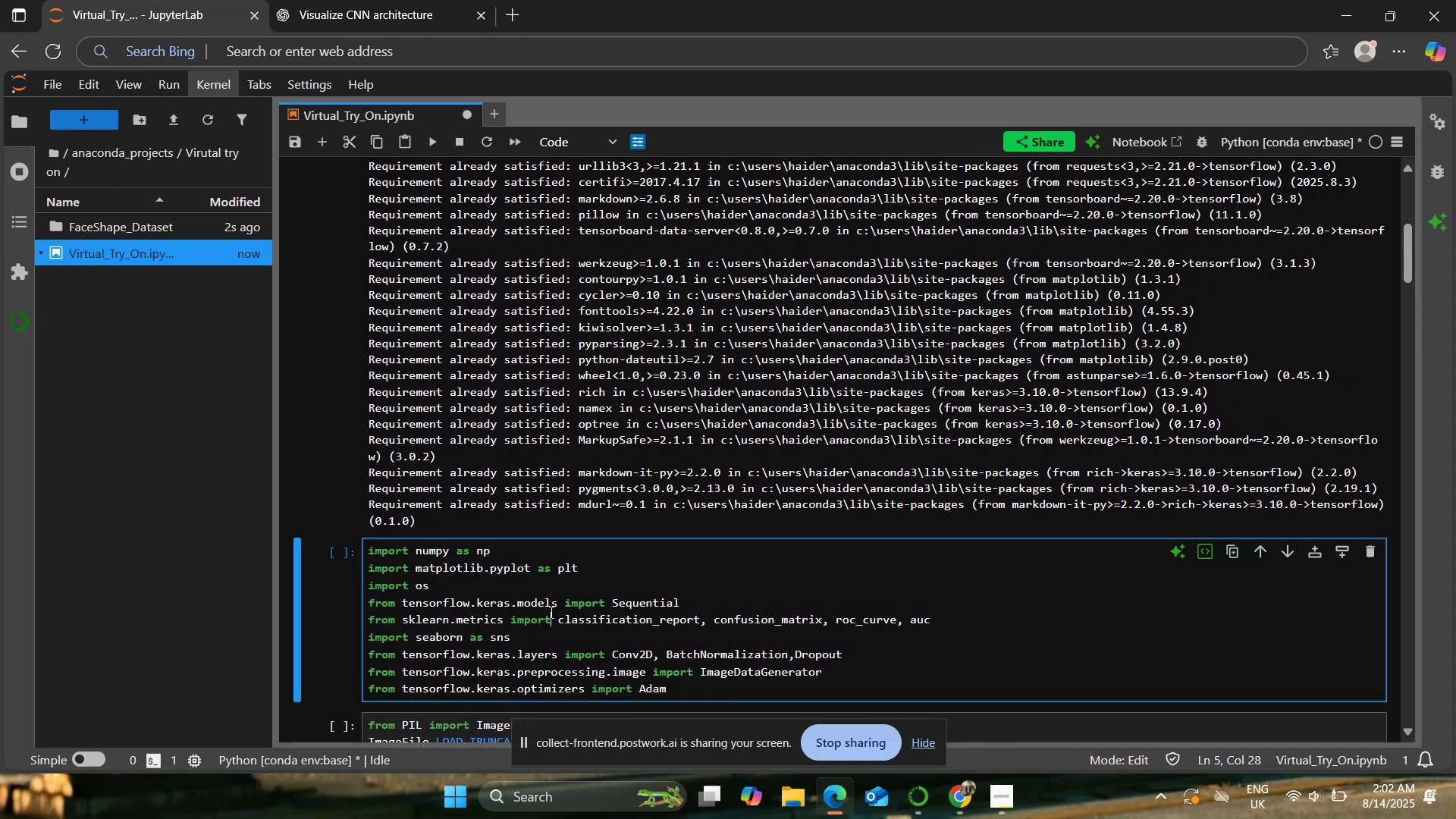 
scroll: coordinate [545, 598], scroll_direction: down, amount: 20.0
 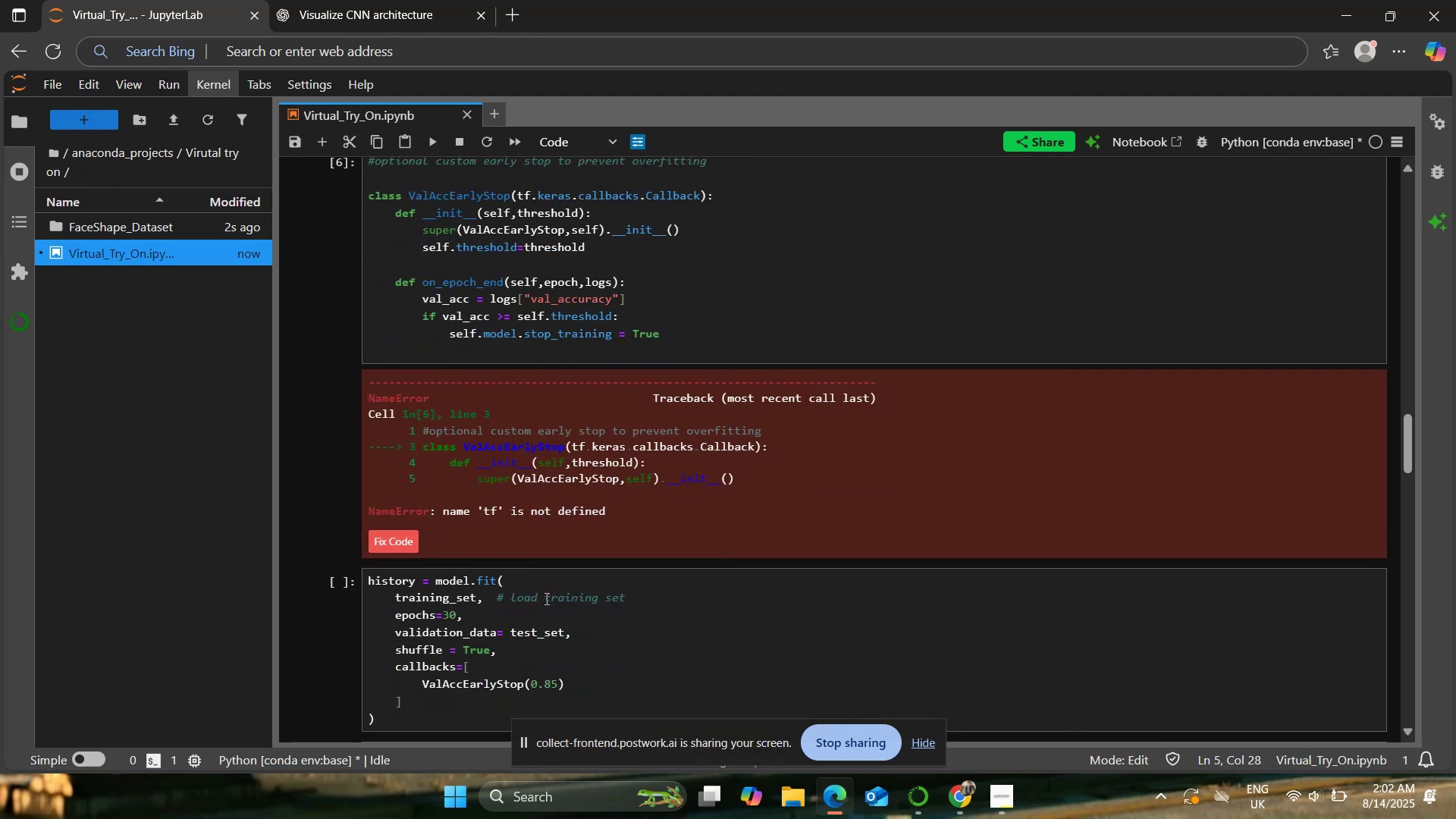 
scroll: coordinate [545, 598], scroll_direction: up, amount: 1.0
 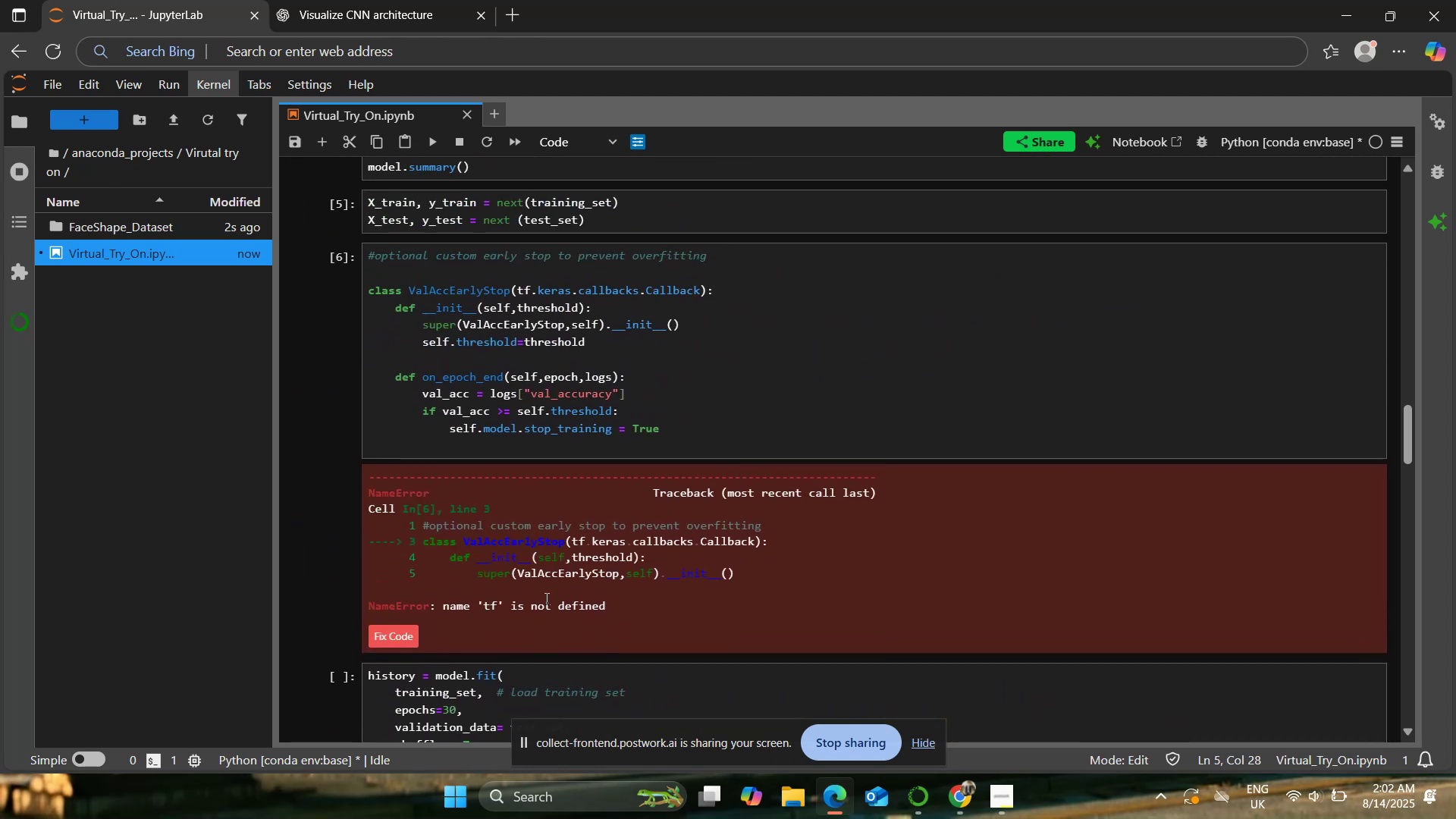 
scroll: coordinate [545, 598], scroll_direction: down, amount: 3.0
 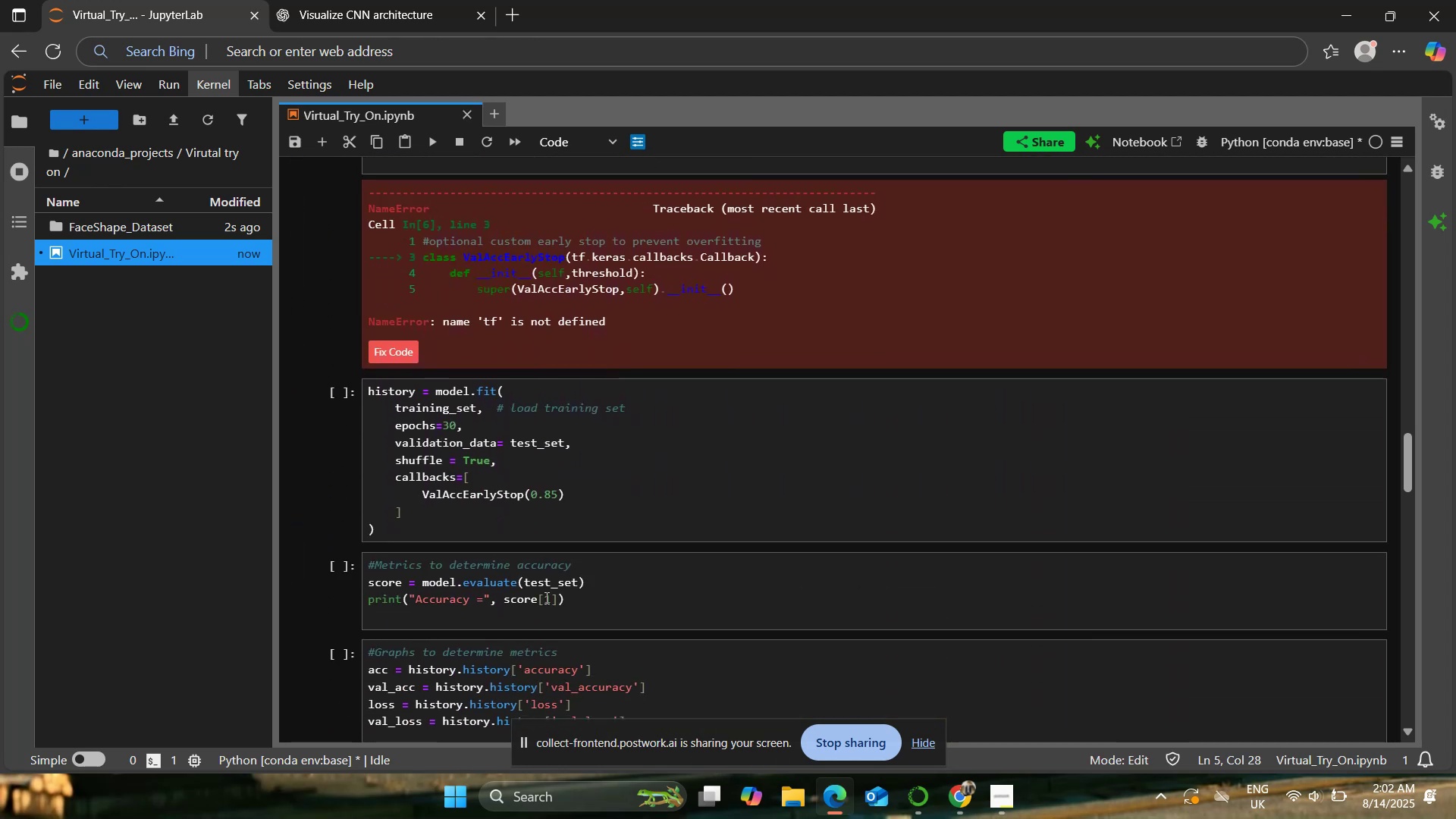 
scroll: coordinate [544, 596], scroll_direction: up, amount: 7.0
 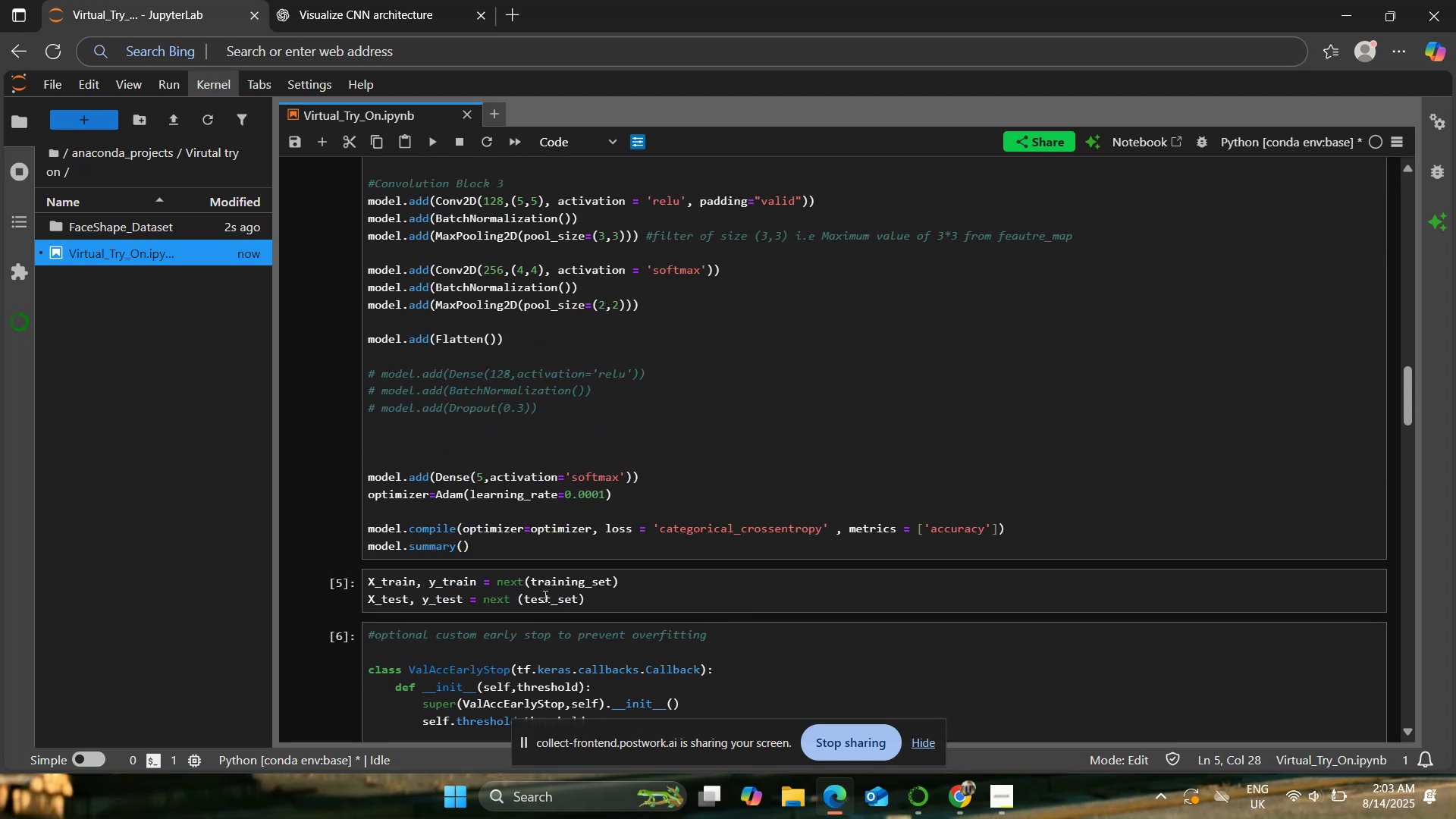 
scroll: coordinate [544, 596], scroll_direction: down, amount: 8.0
 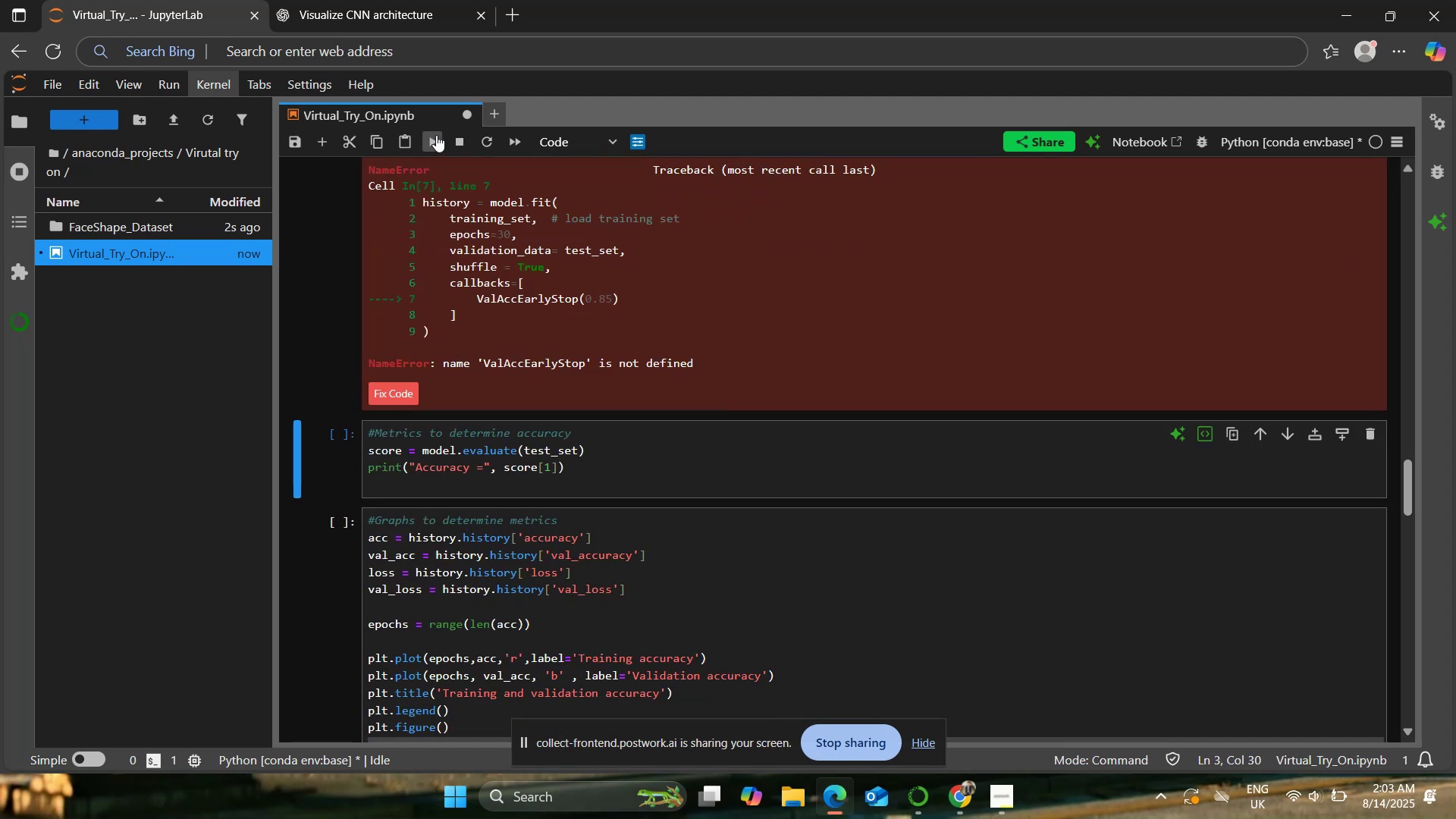 
scroll: coordinate [511, 412], scroll_direction: up, amount: 5.0
 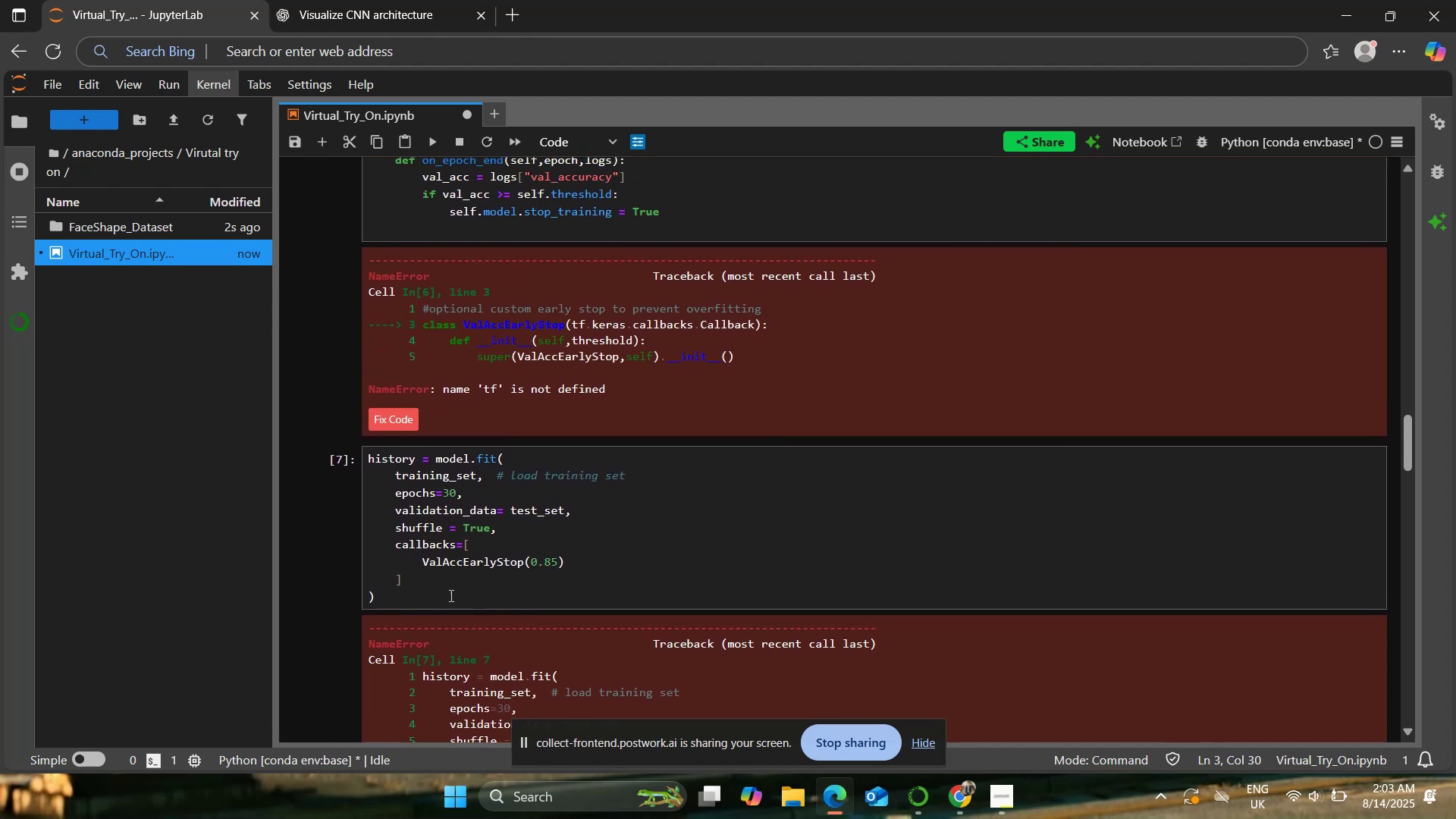 
left_click_drag(start_coordinate=[422, 579], to_coordinate=[375, 540])
 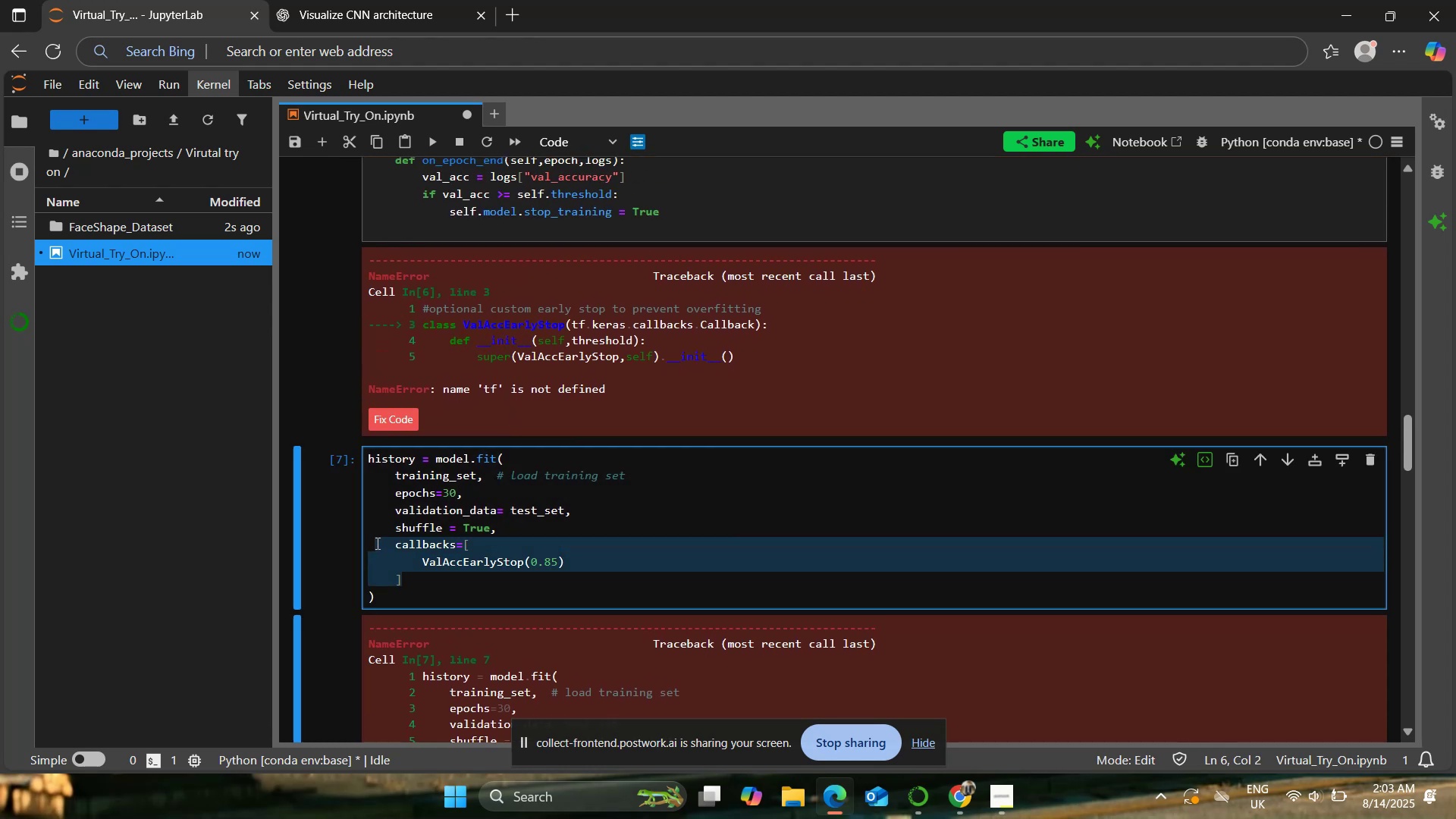 
key(Backspace)
 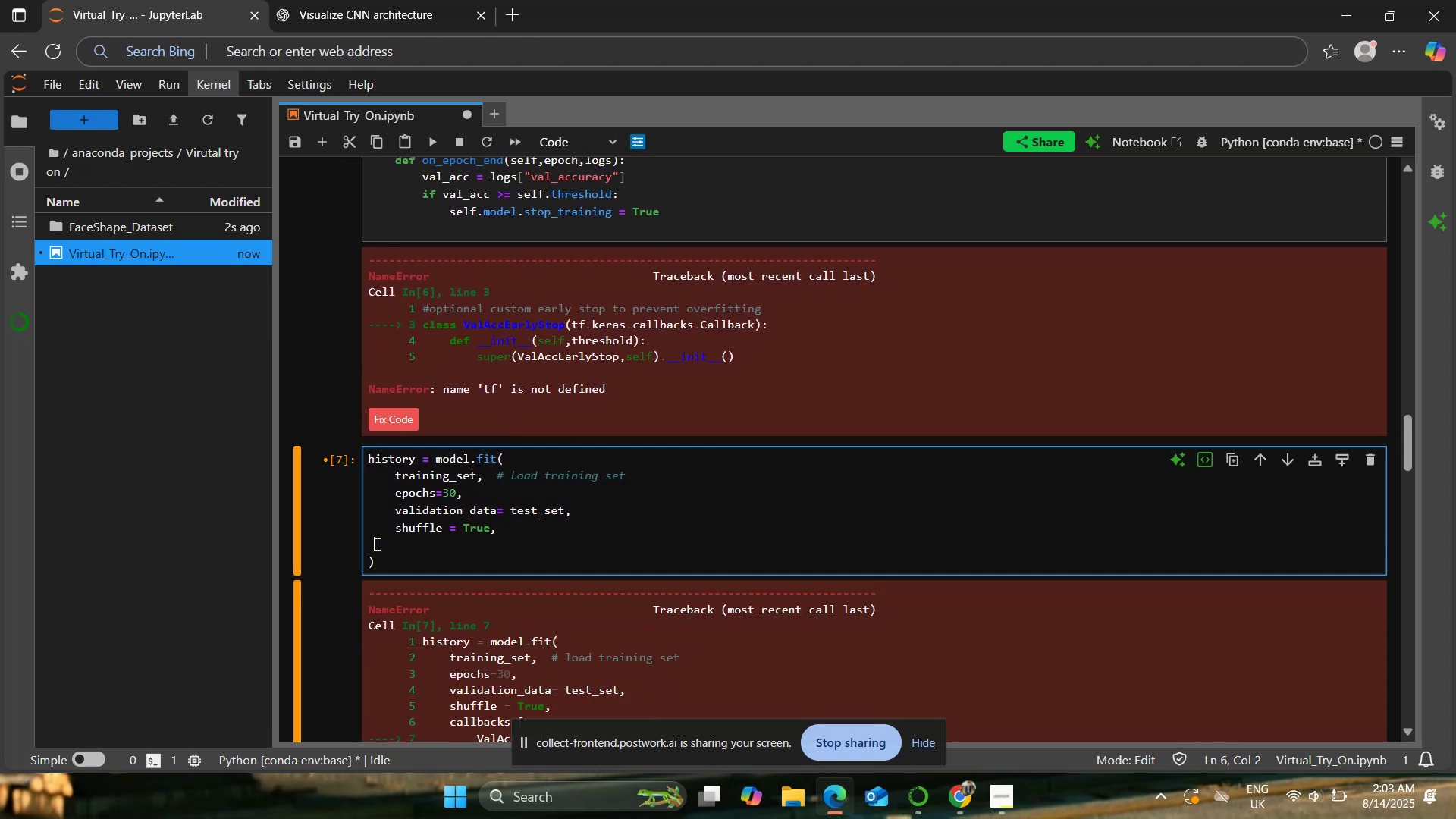 
key(Backspace)
 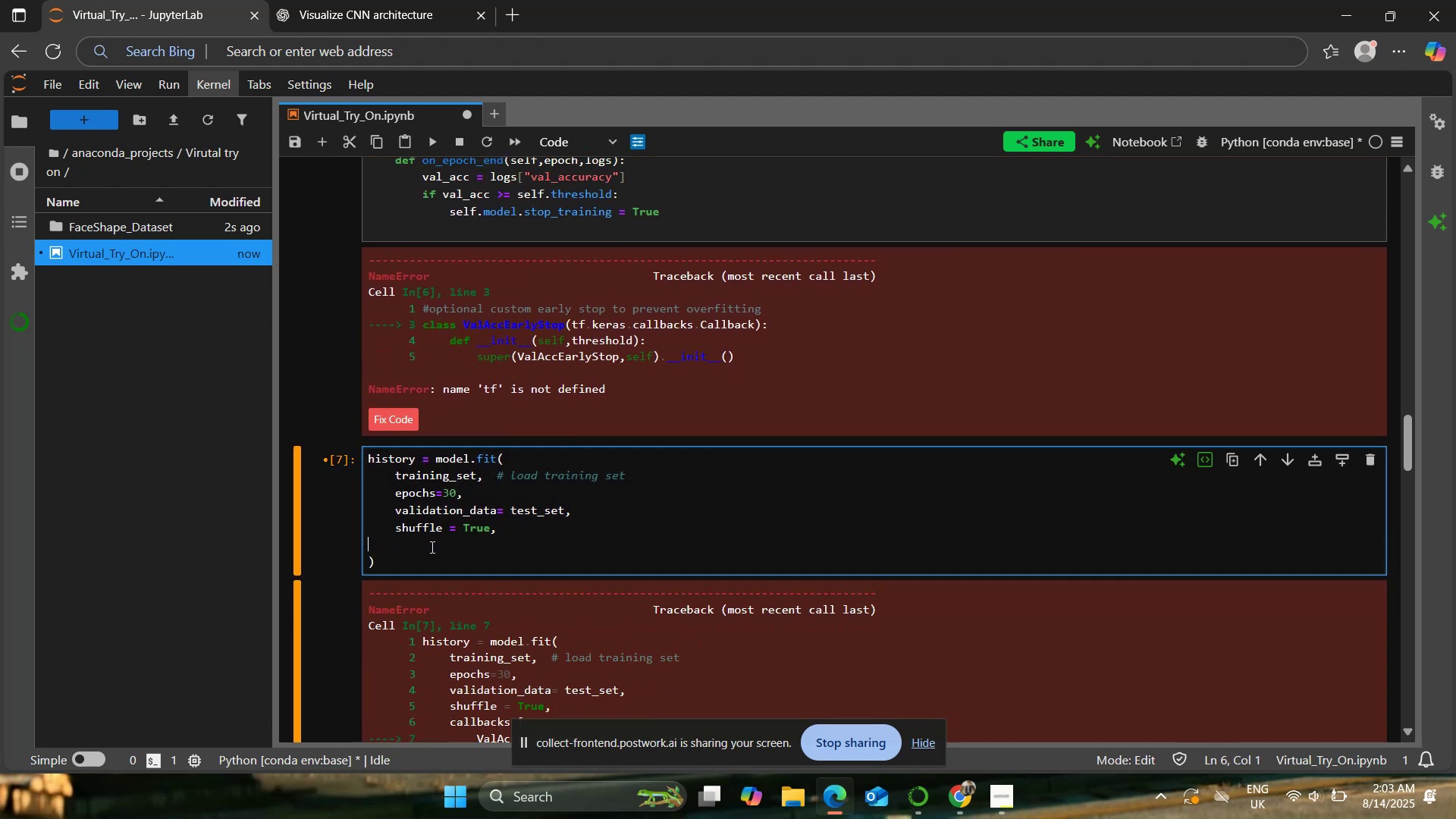 
key(Backspace)
 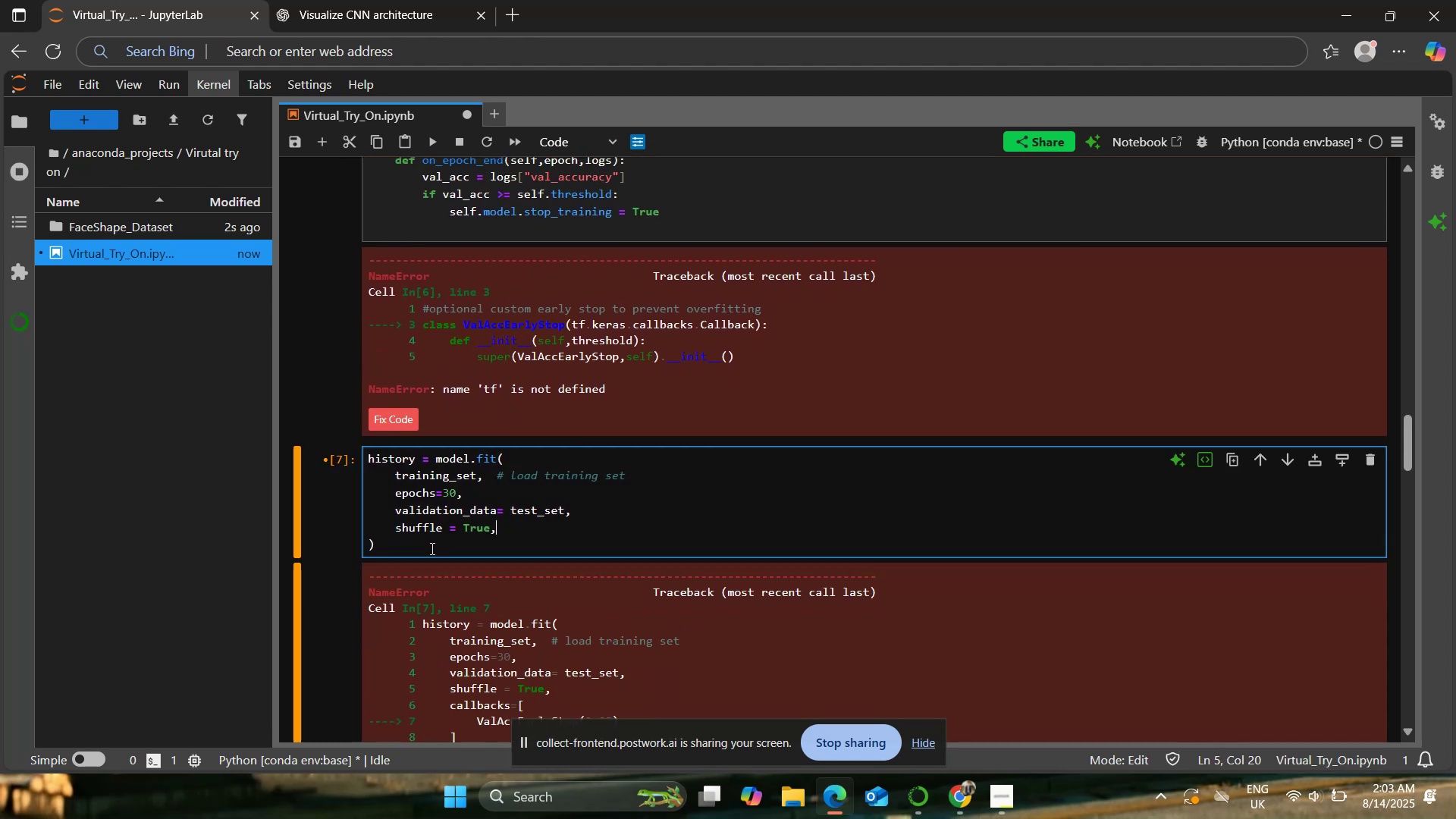 
left_click([431, 548])
 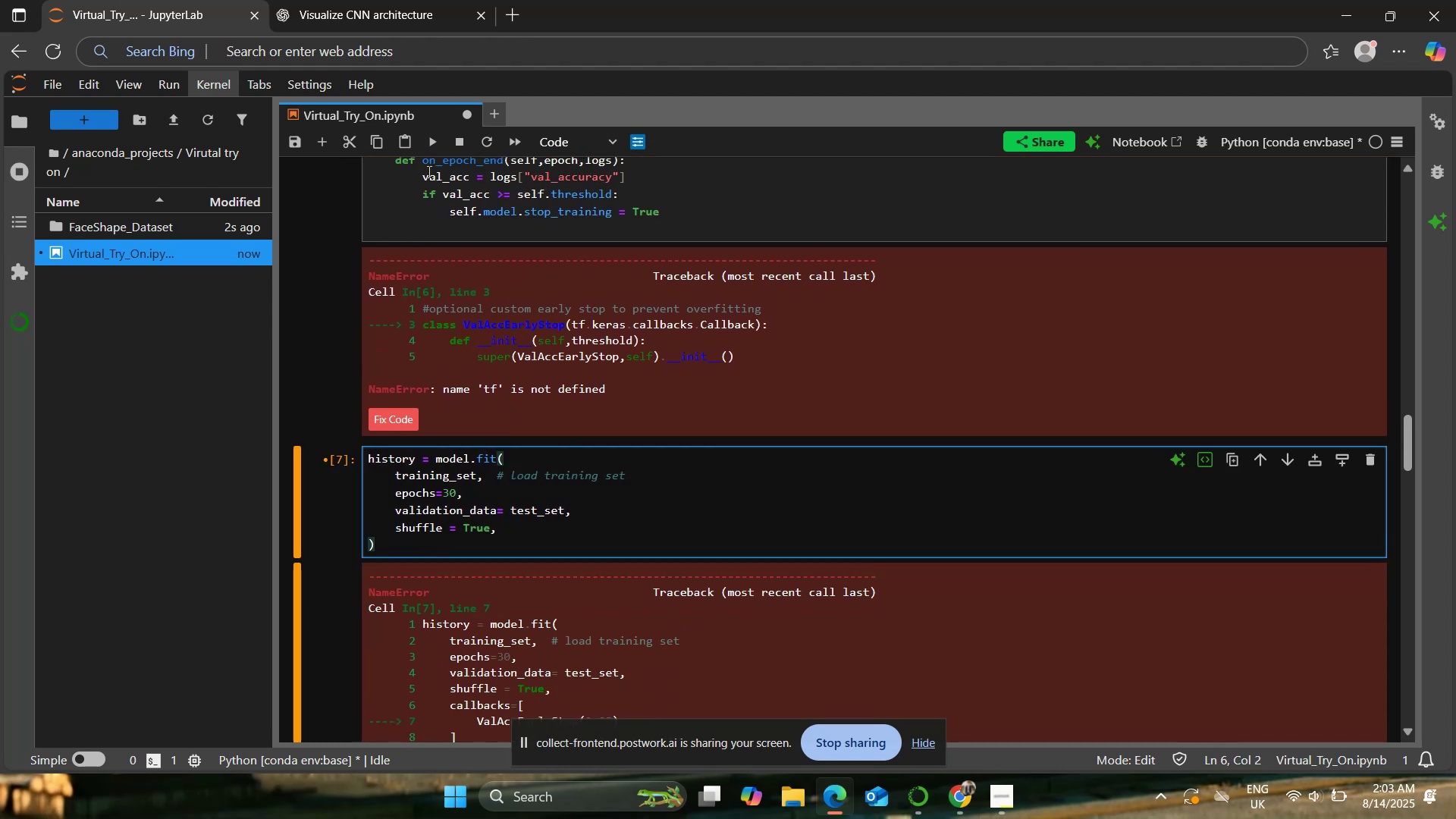 
left_click([431, 141])
 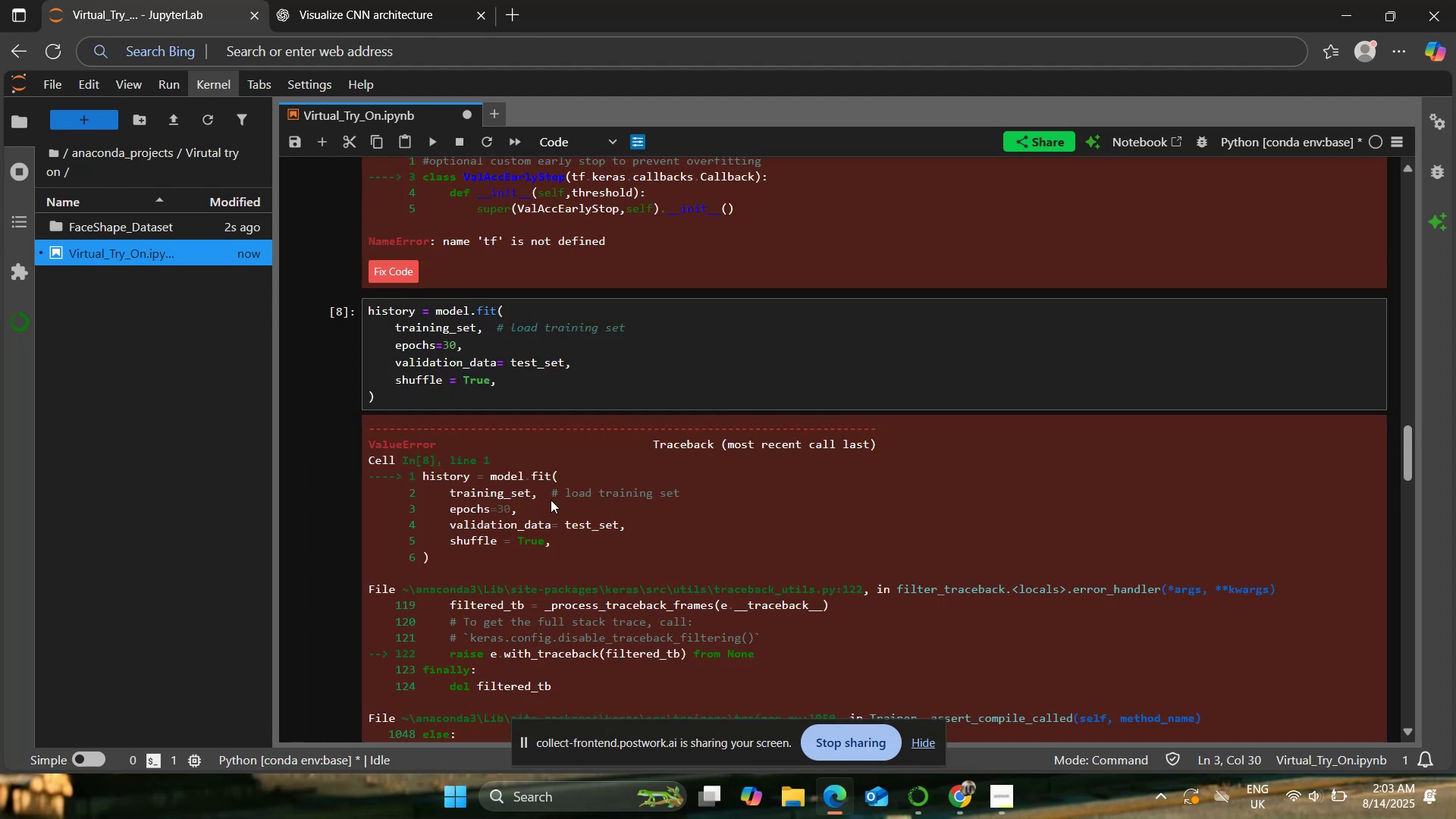 
scroll: coordinate [551, 500], scroll_direction: down, amount: 3.0
 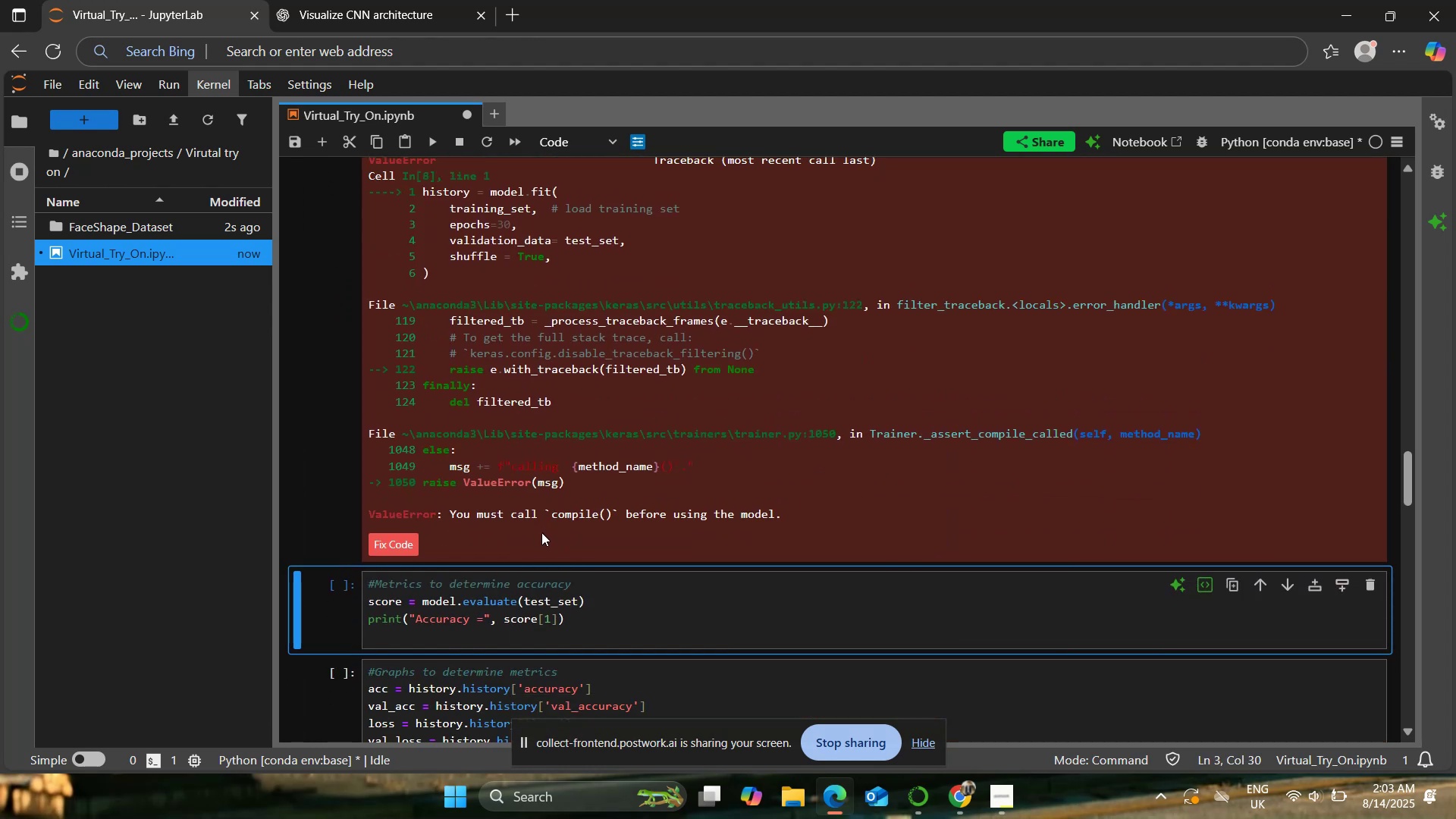 
scroll: coordinate [541, 532], scroll_direction: up, amount: 3.0
 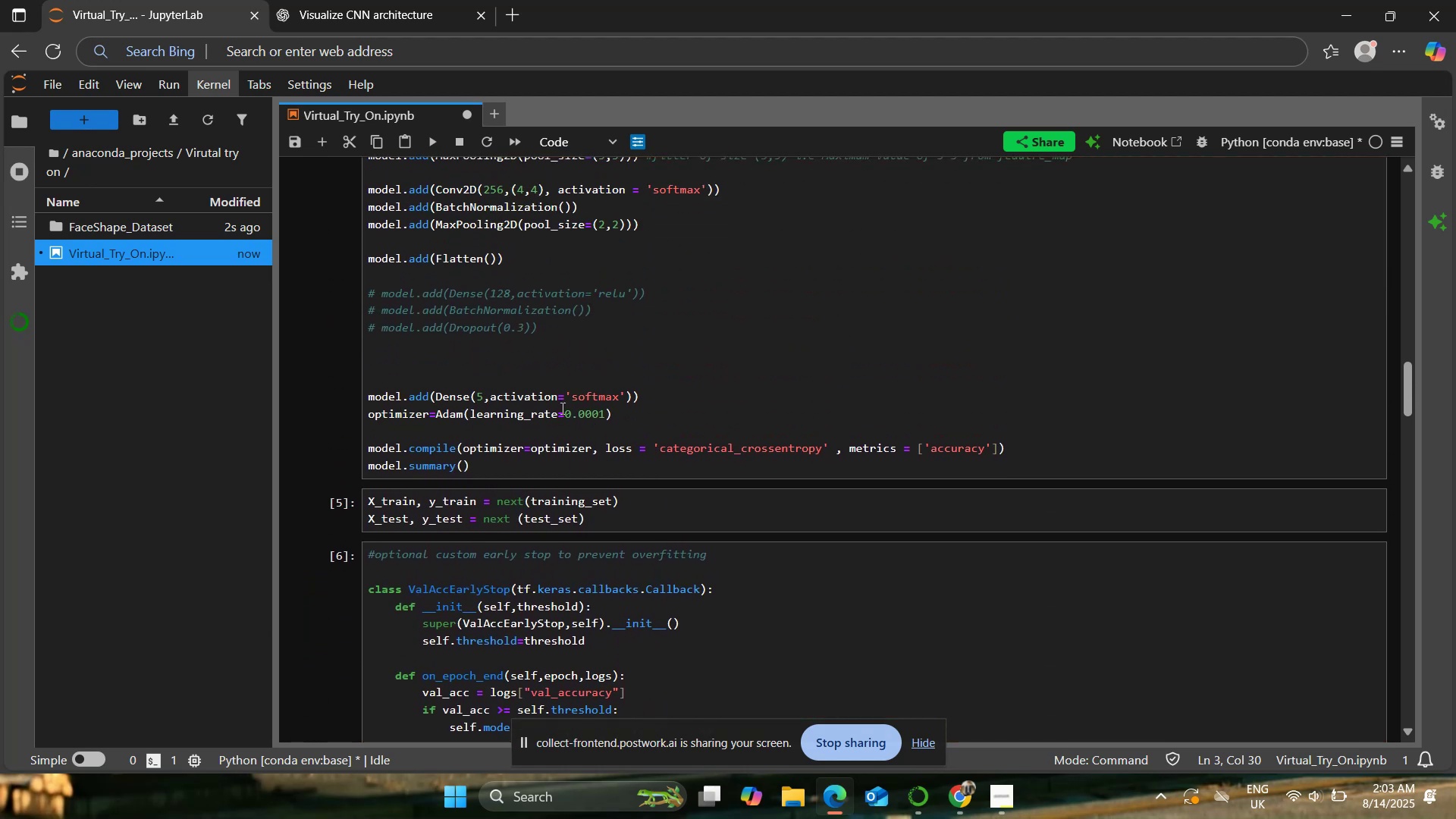 
left_click([562, 403])
 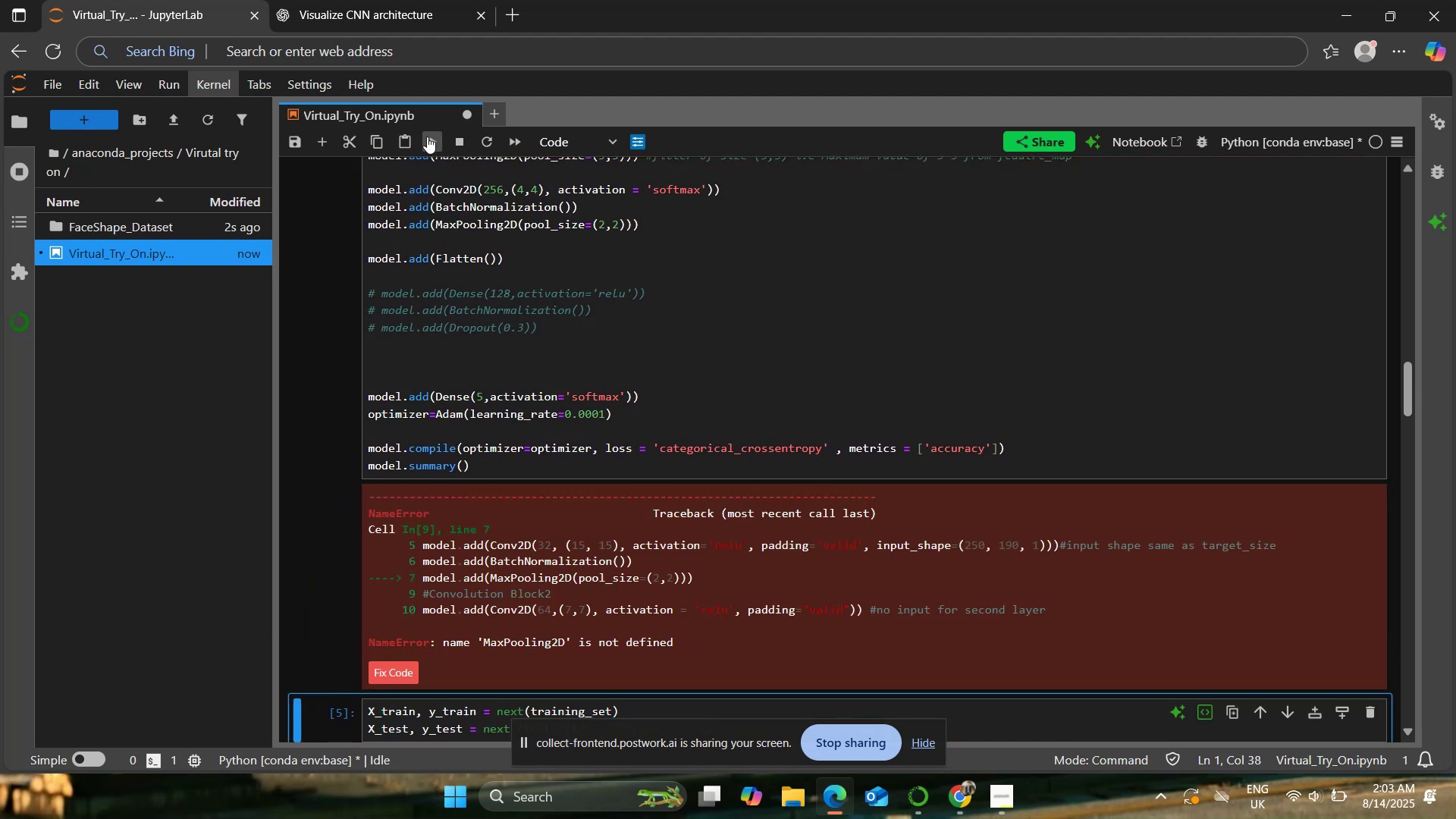 
scroll: coordinate [352, 396], scroll_direction: up, amount: 14.0
 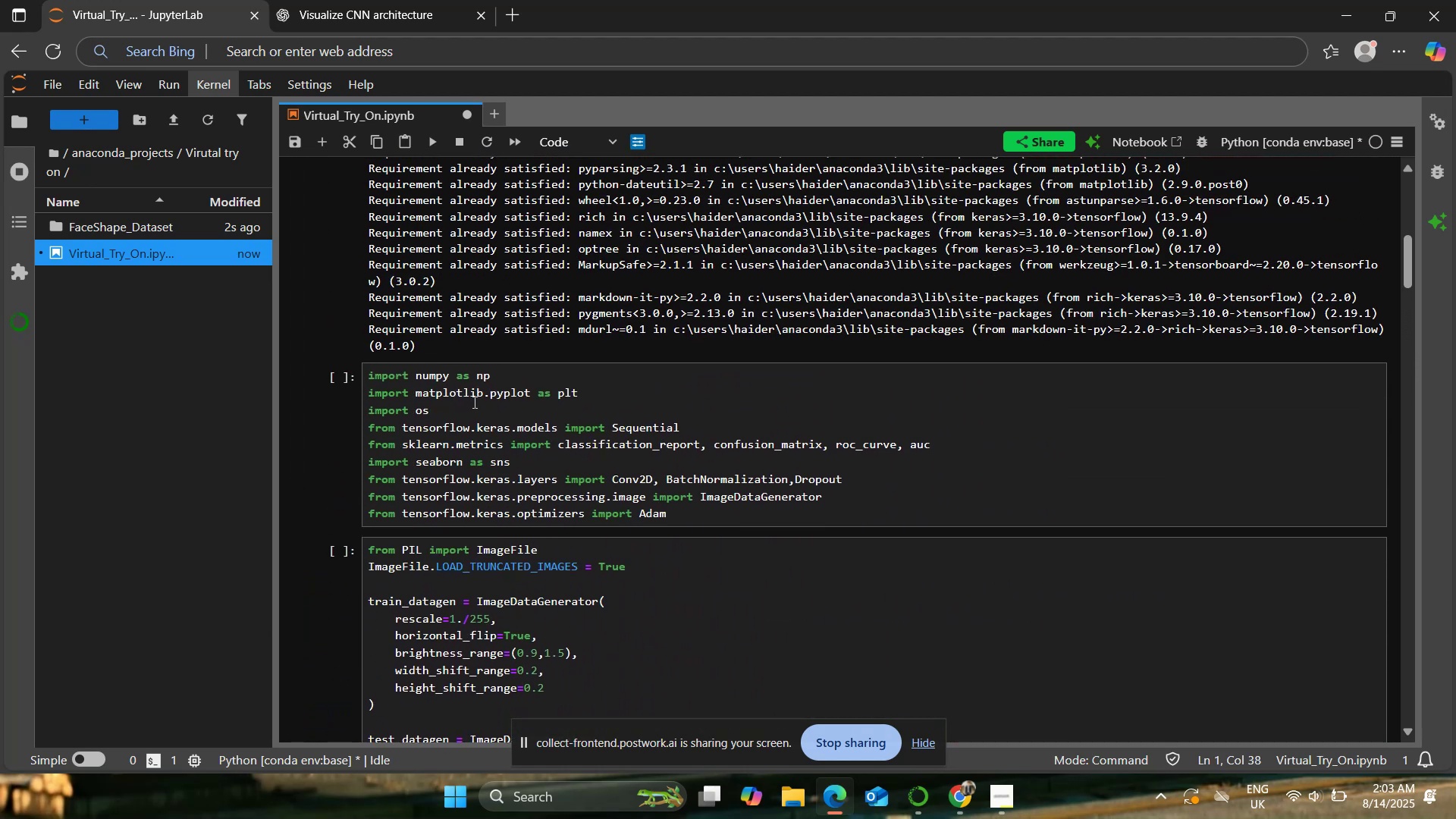 
left_click([473, 402])
 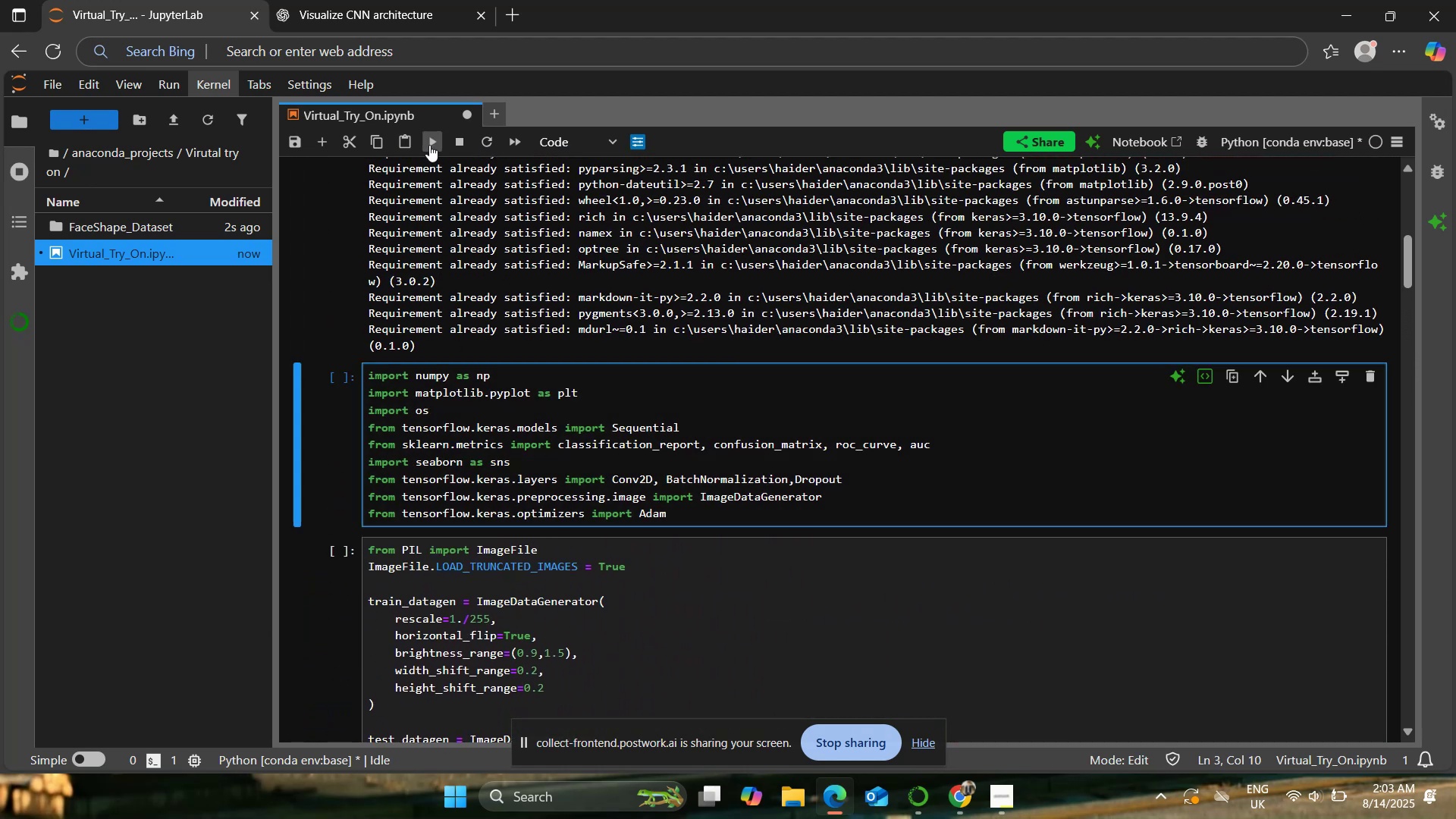 
left_click([428, 139])
 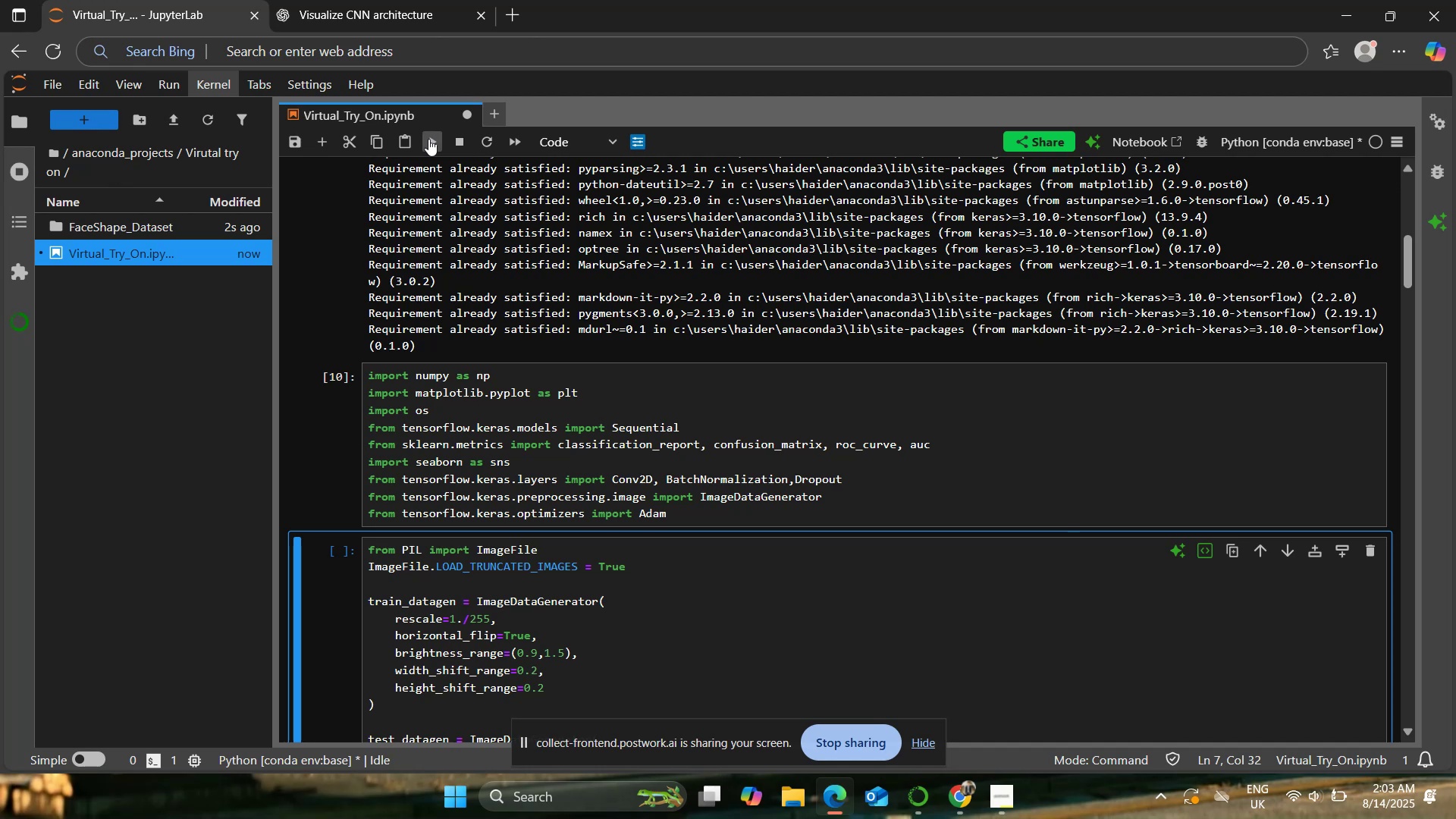 
hold_key(key=Mute, duration=1.14)
 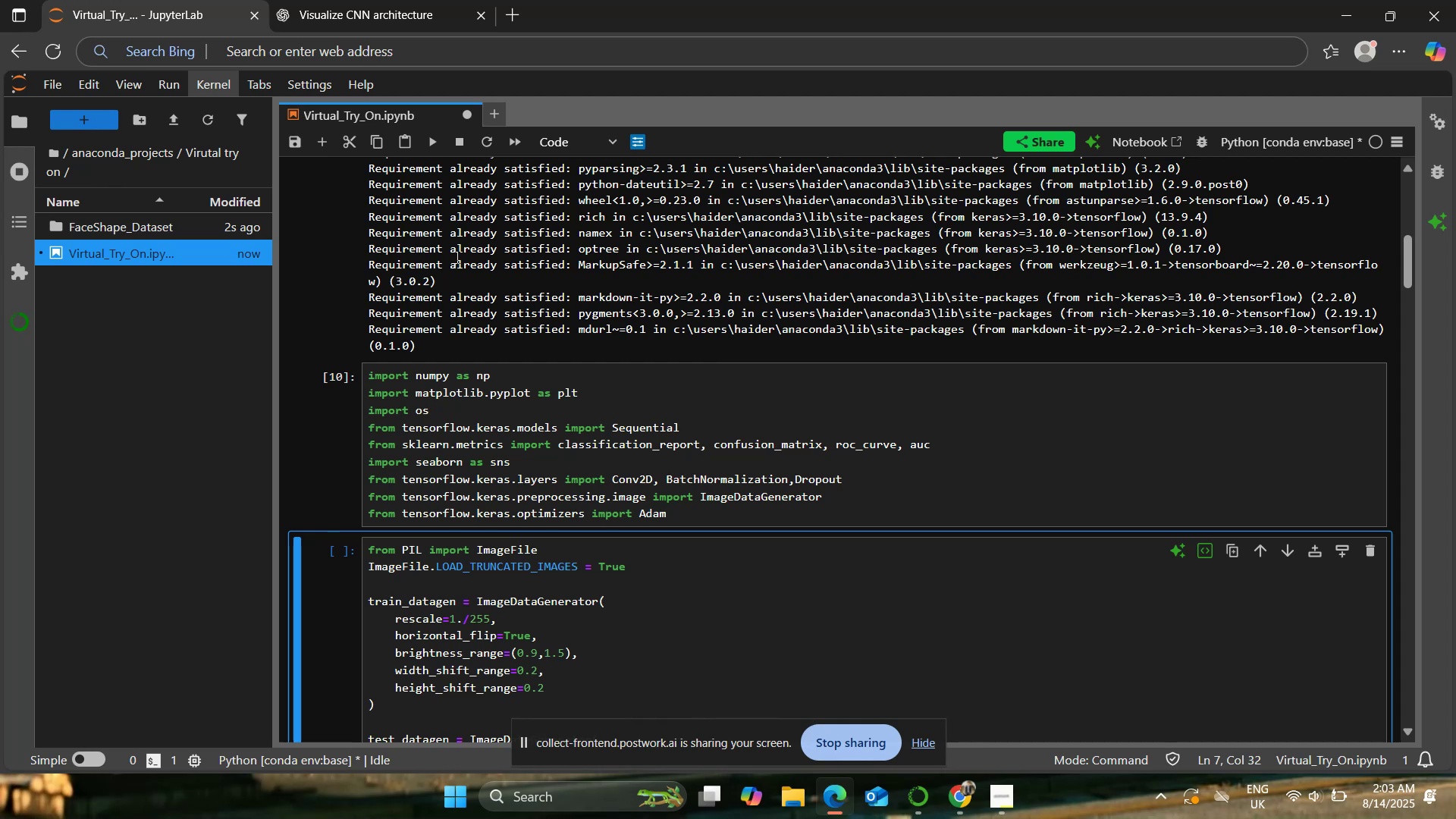 
wait(7.88)
 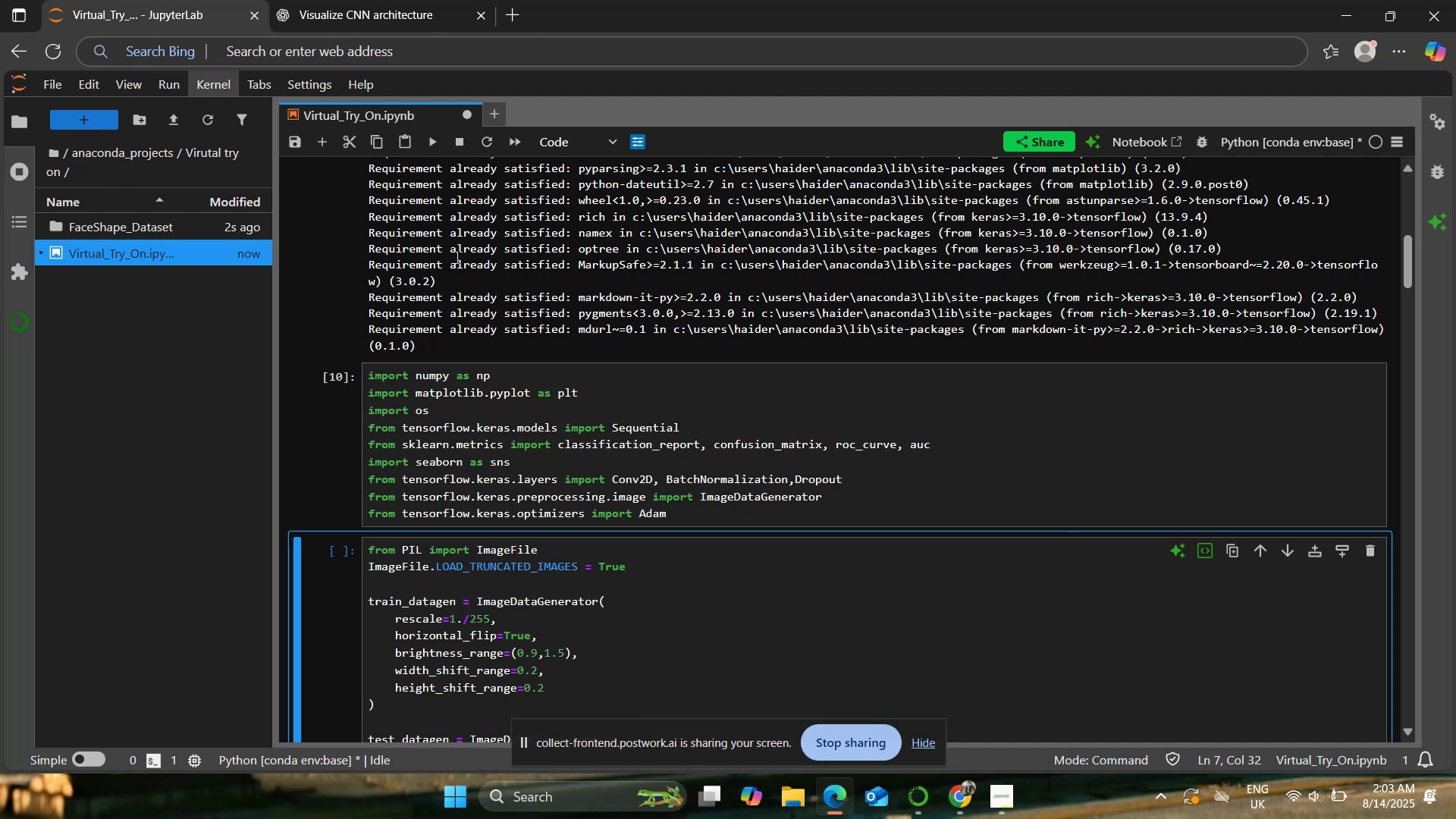 
left_click([430, 141])
 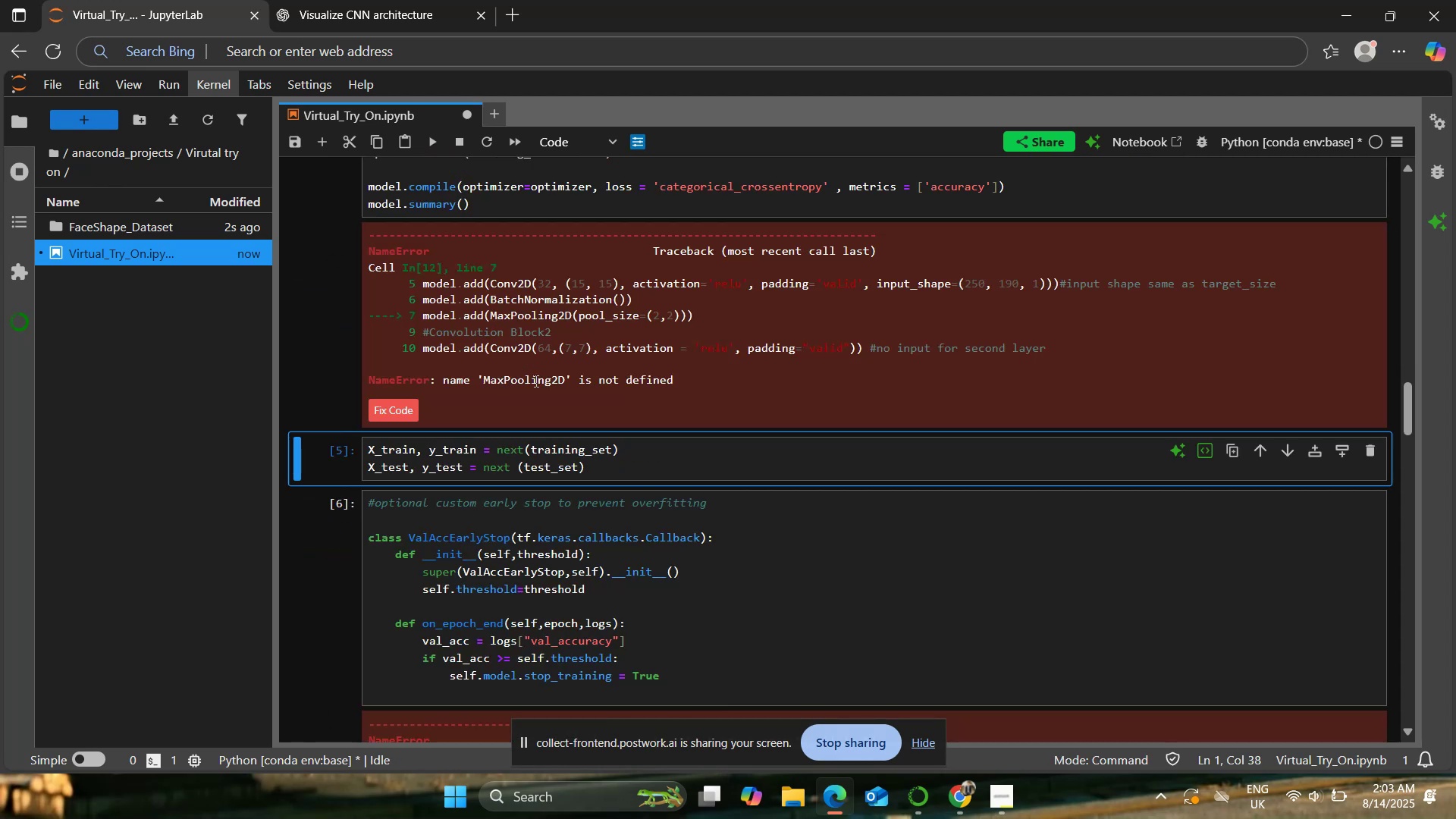 
scroll: coordinate [571, 463], scroll_direction: up, amount: 12.0
 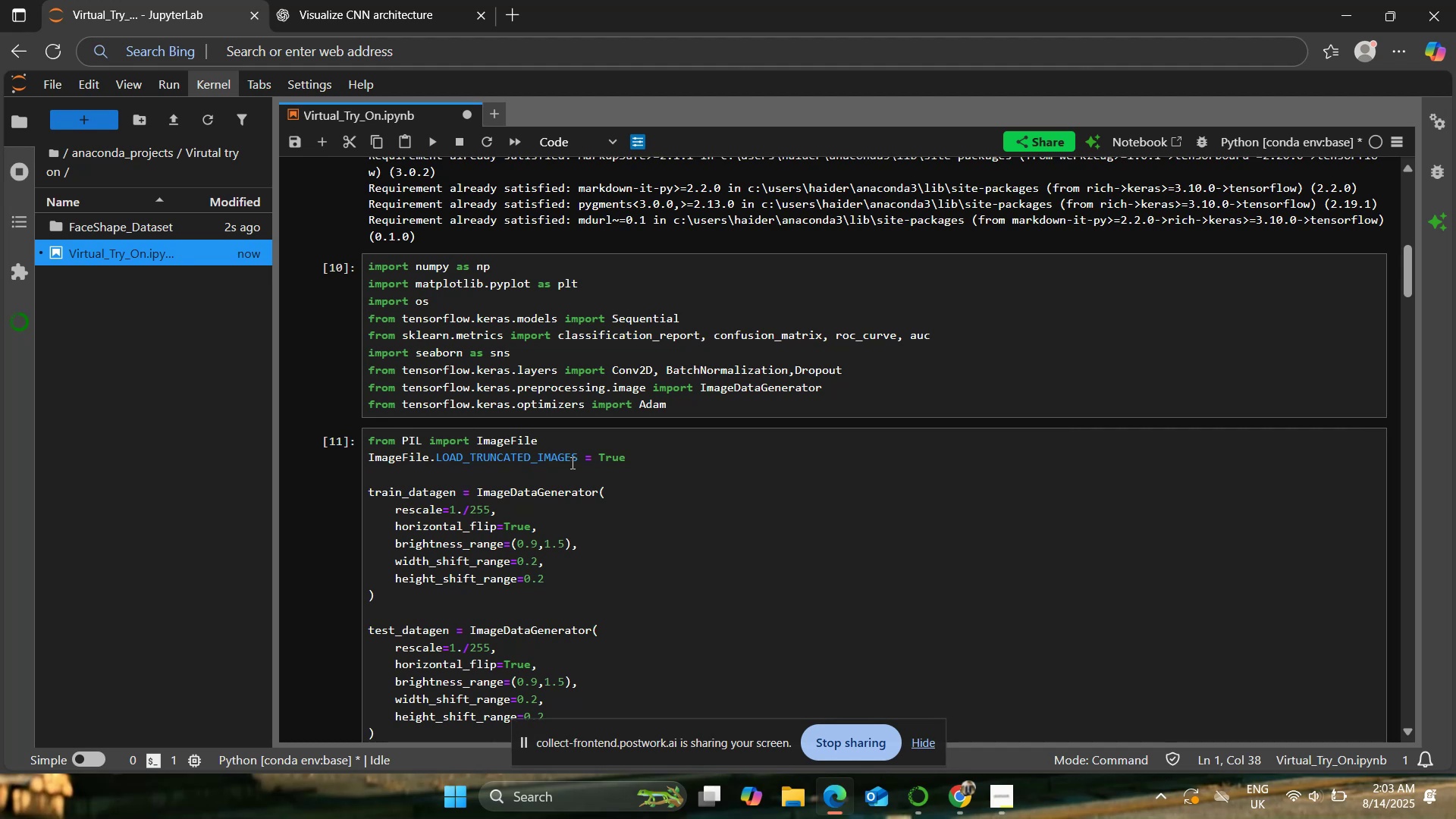 
scroll: coordinate [571, 462], scroll_direction: down, amount: 15.0
 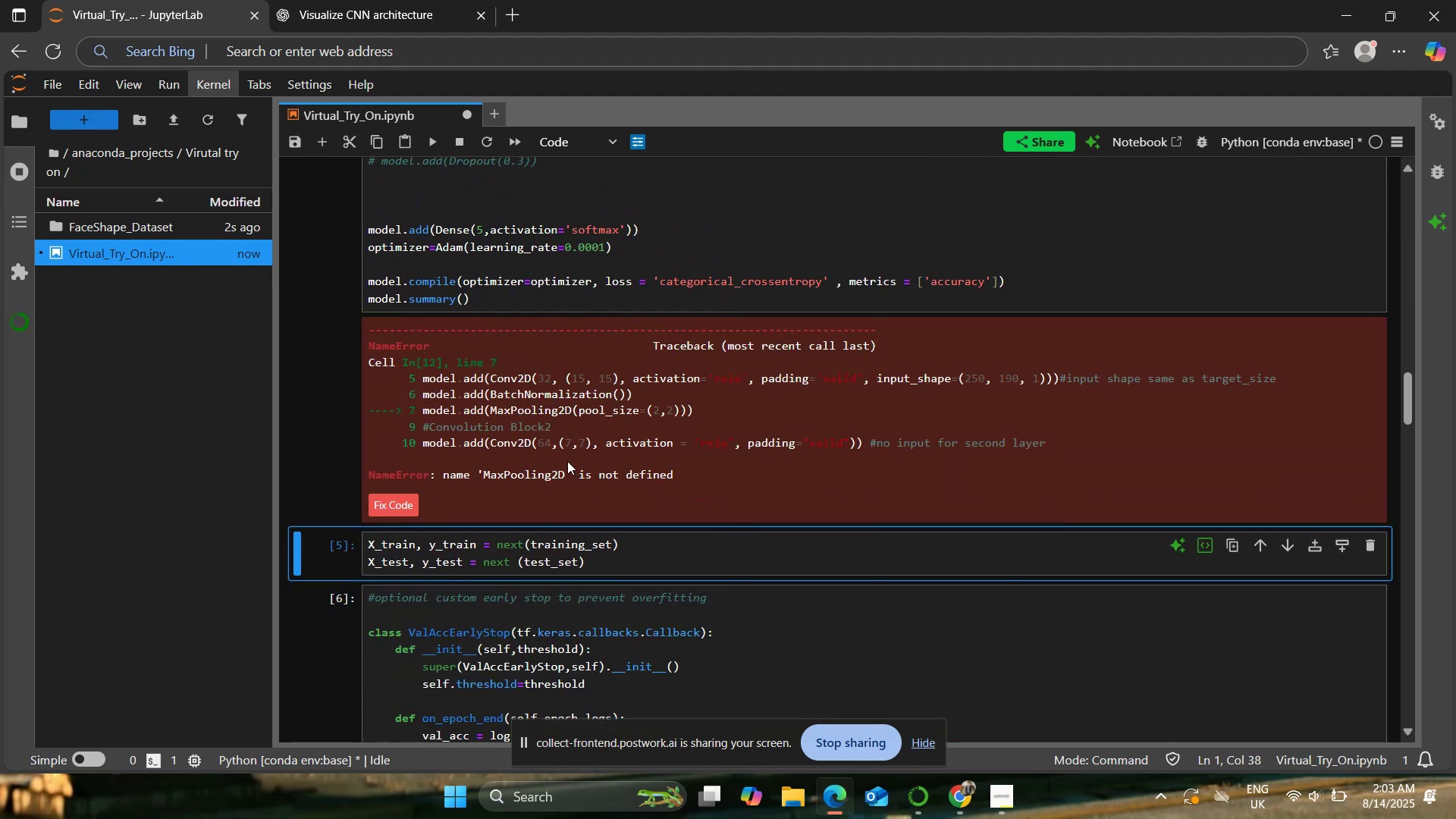 
scroll: coordinate [490, 420], scroll_direction: up, amount: 1.0
 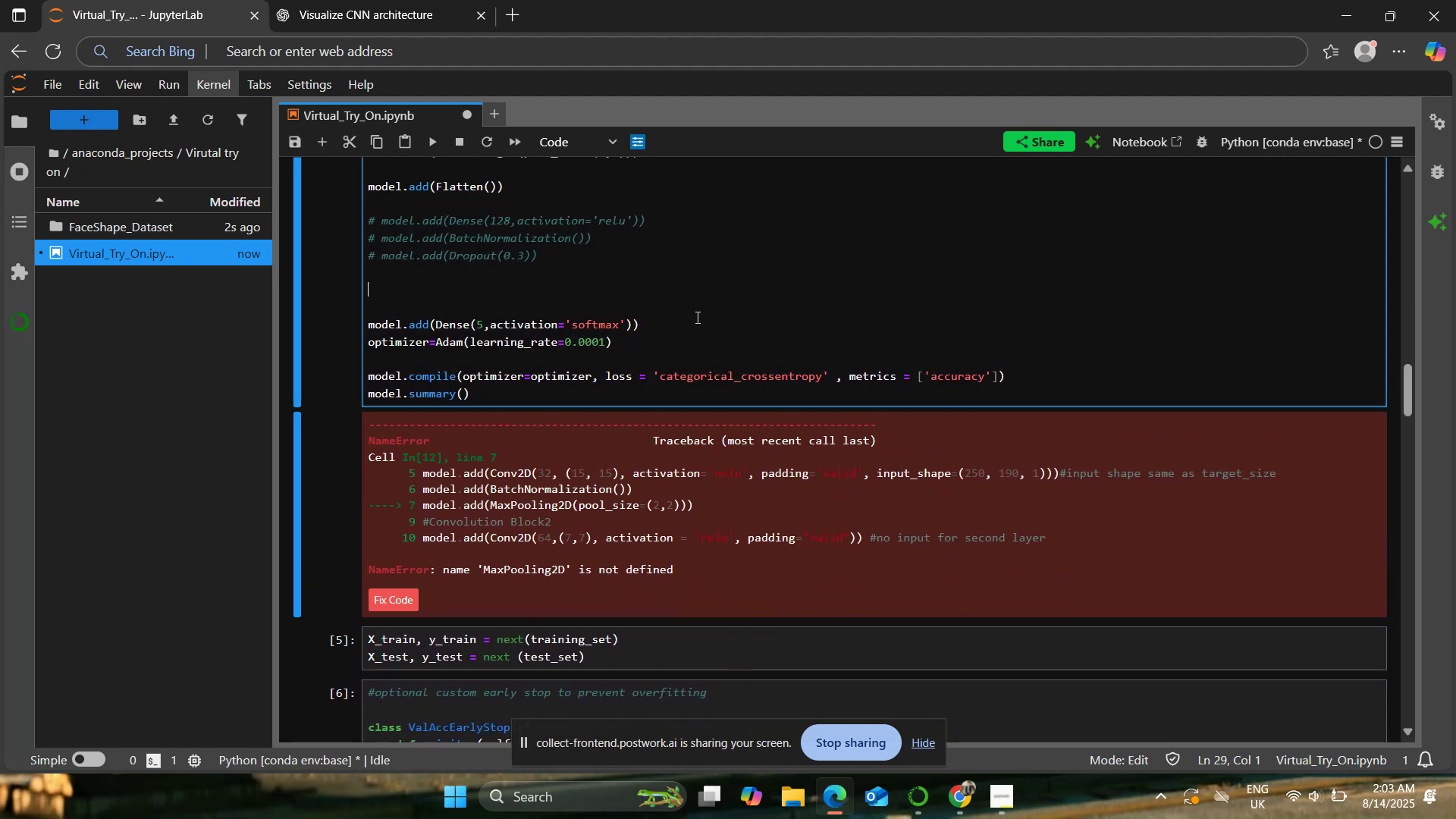 
key(Control+A)
 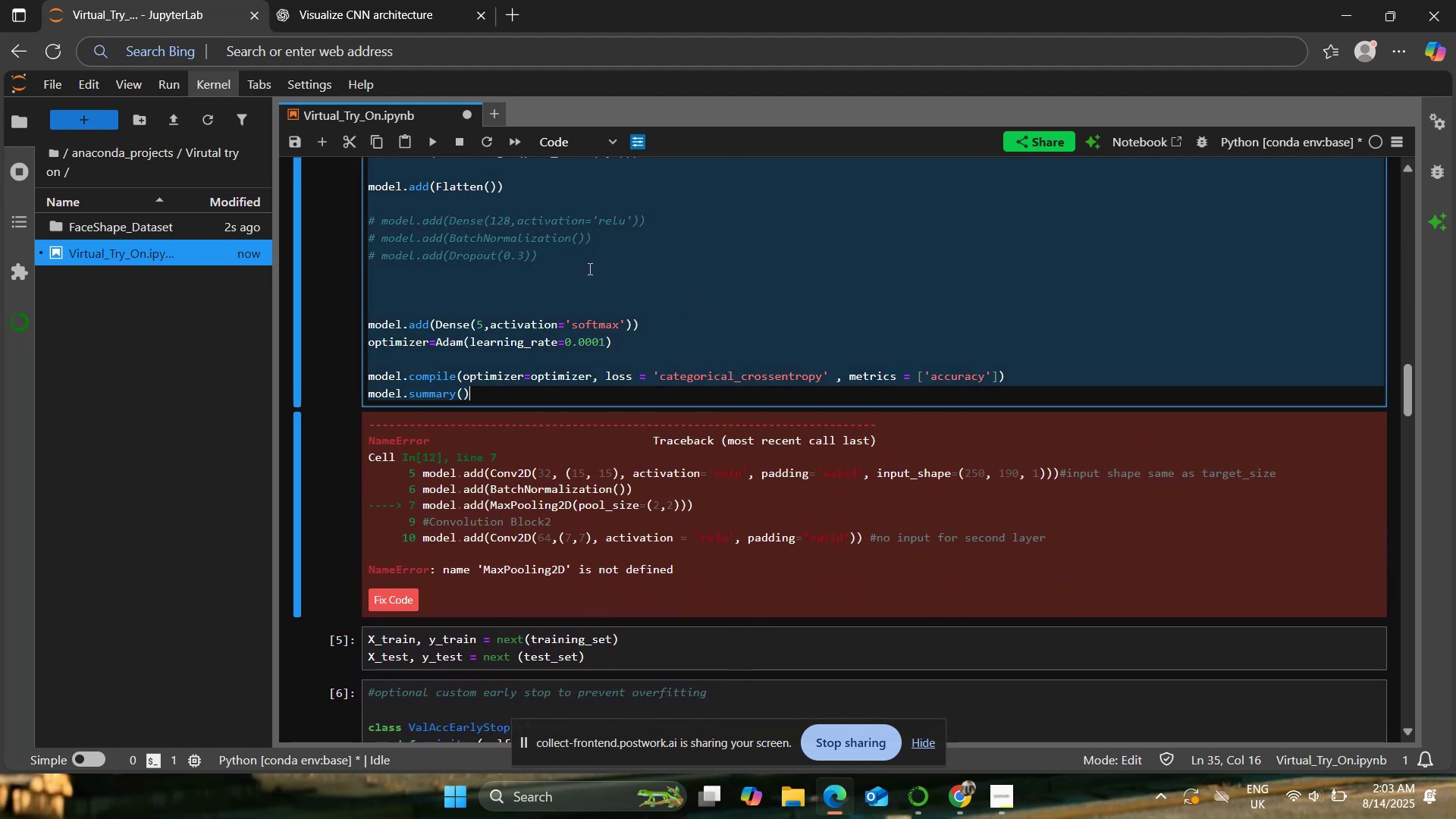 
key(Control+C)
 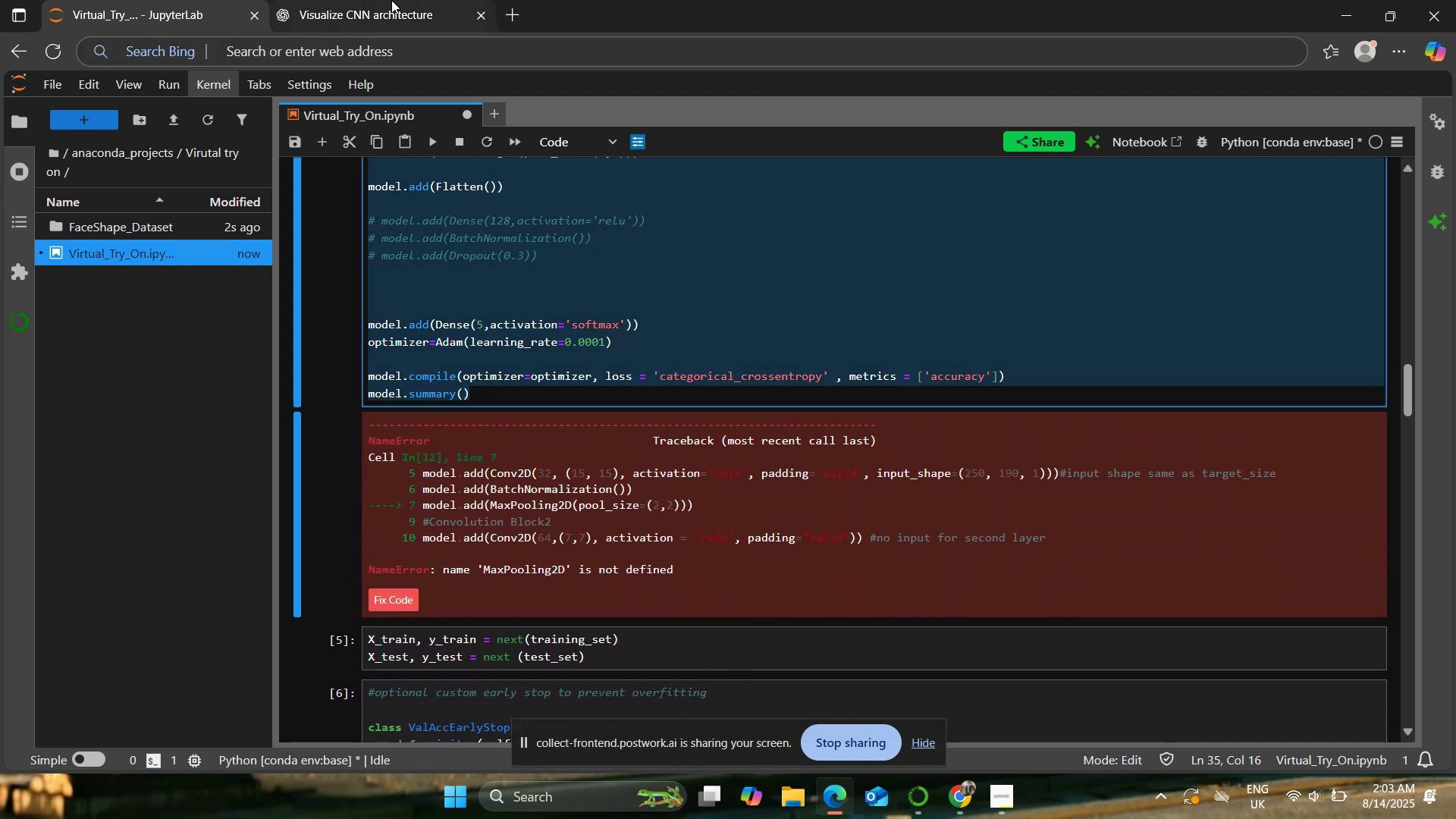 
left_click([391, 0])
 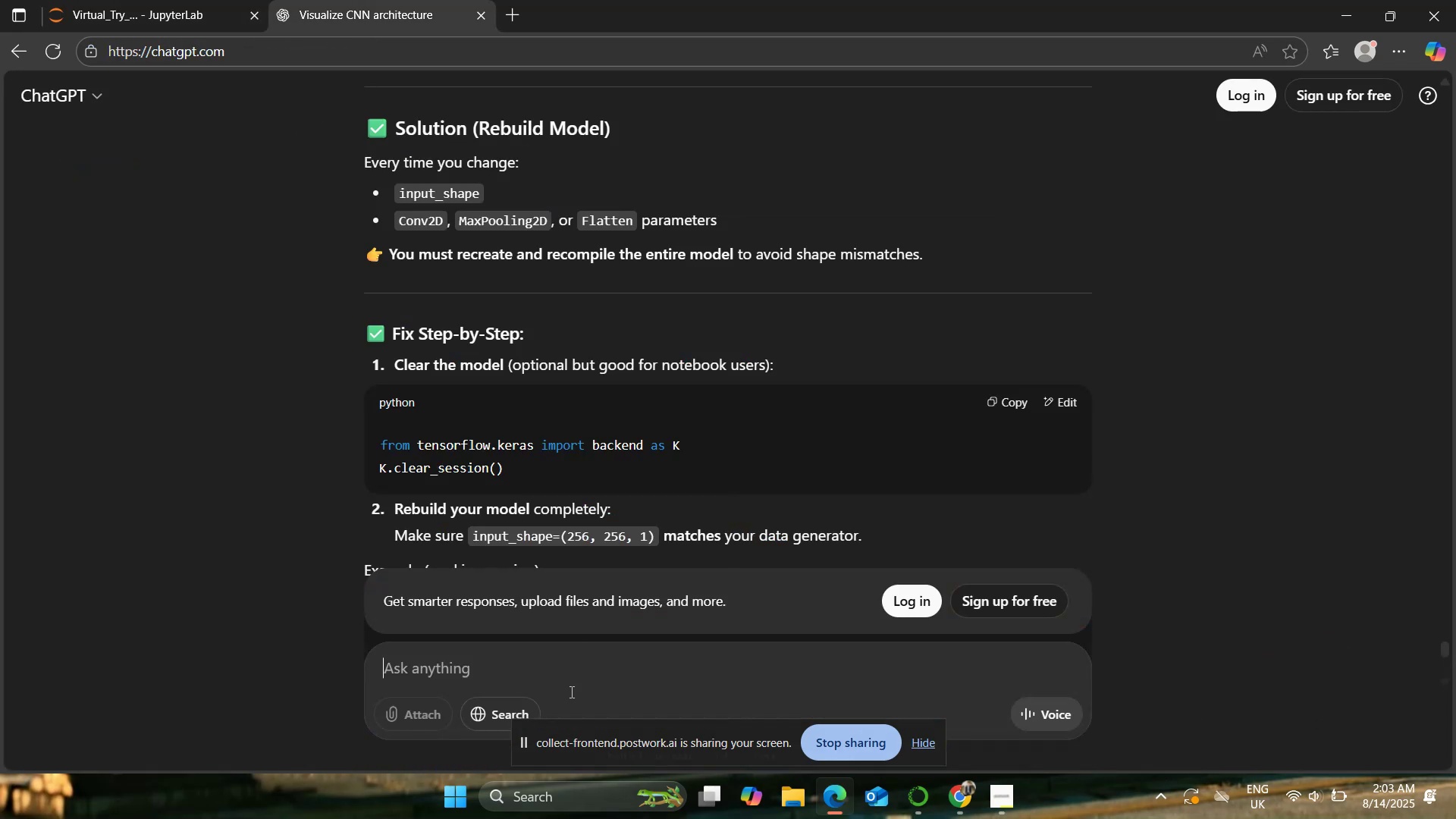 
key(Control+V)
 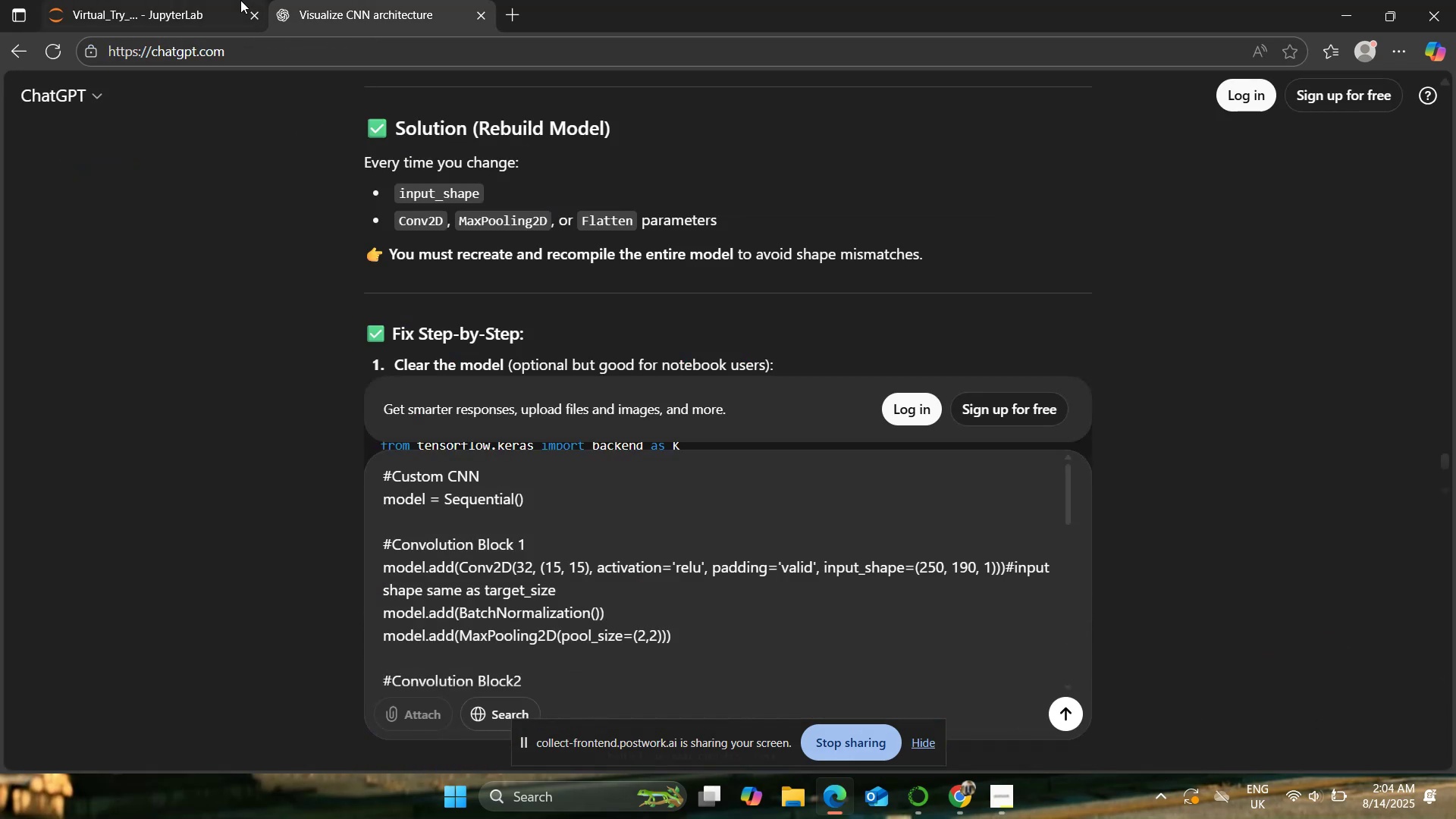 
left_click([215, 0])
 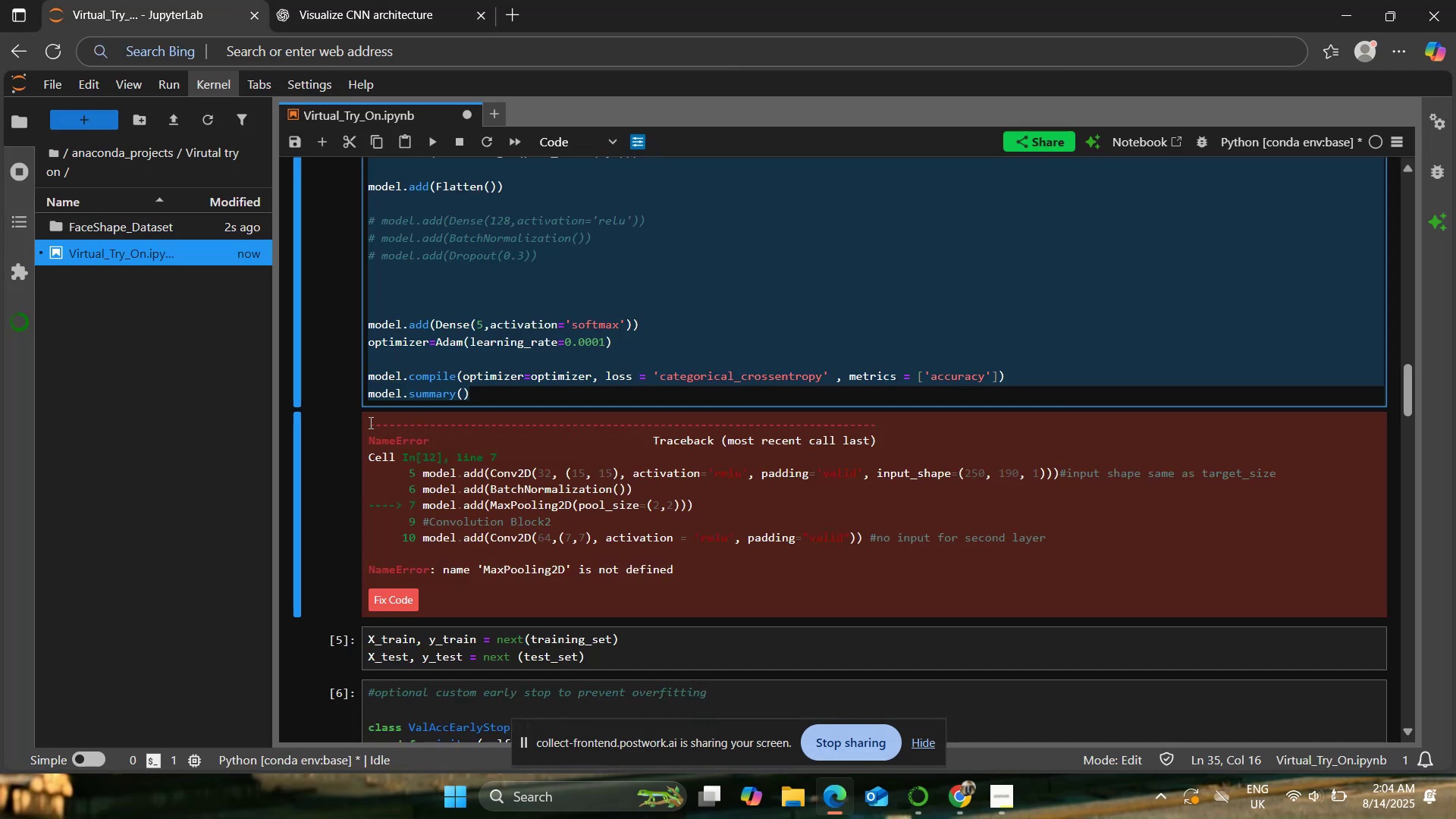 
left_click_drag(start_coordinate=[368, 422], to_coordinate=[661, 575])
 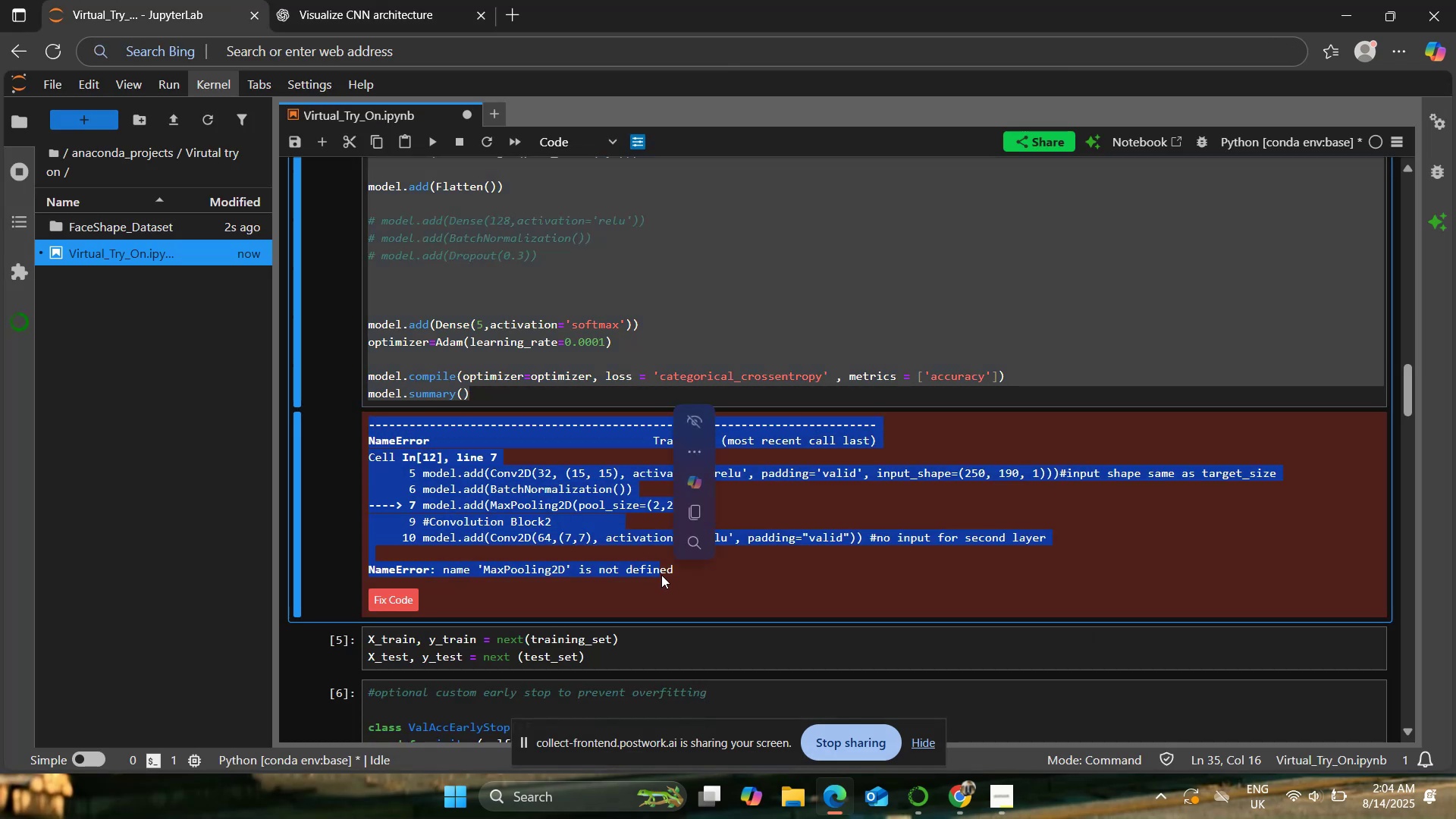 
left_click([661, 575])
 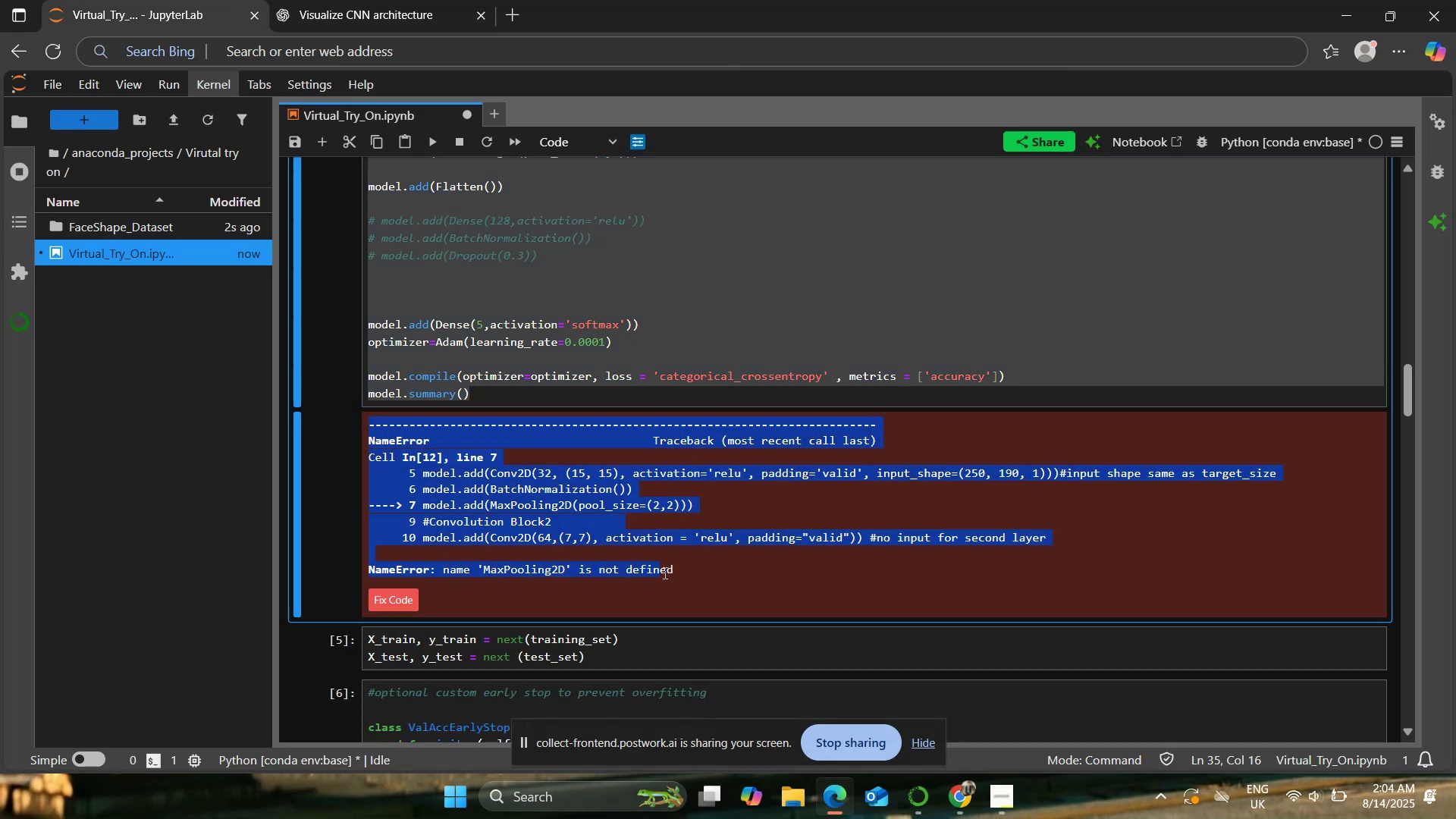 
hold_key(key=ControlLeft, duration=0.55)
 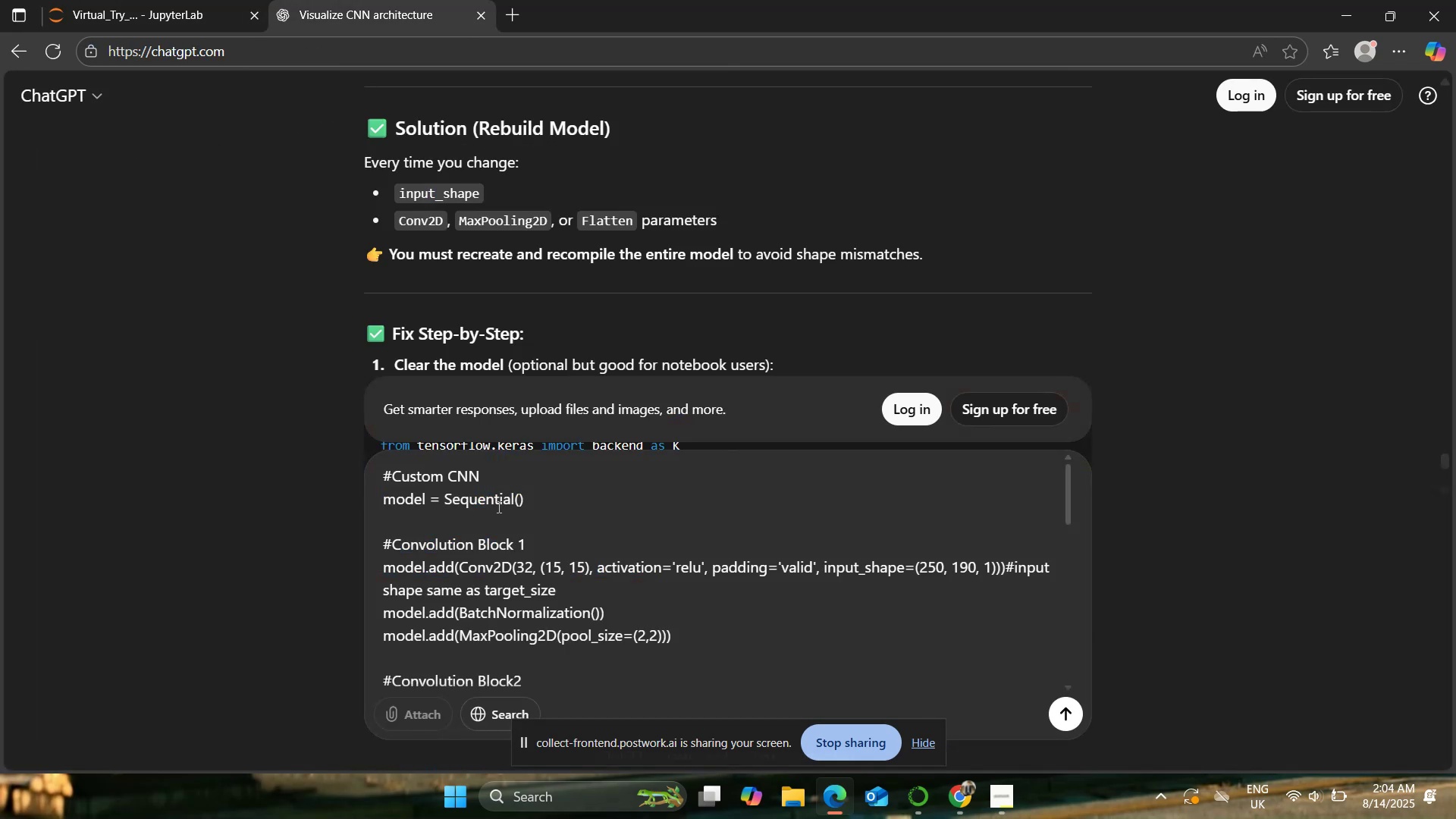 
key(C)
 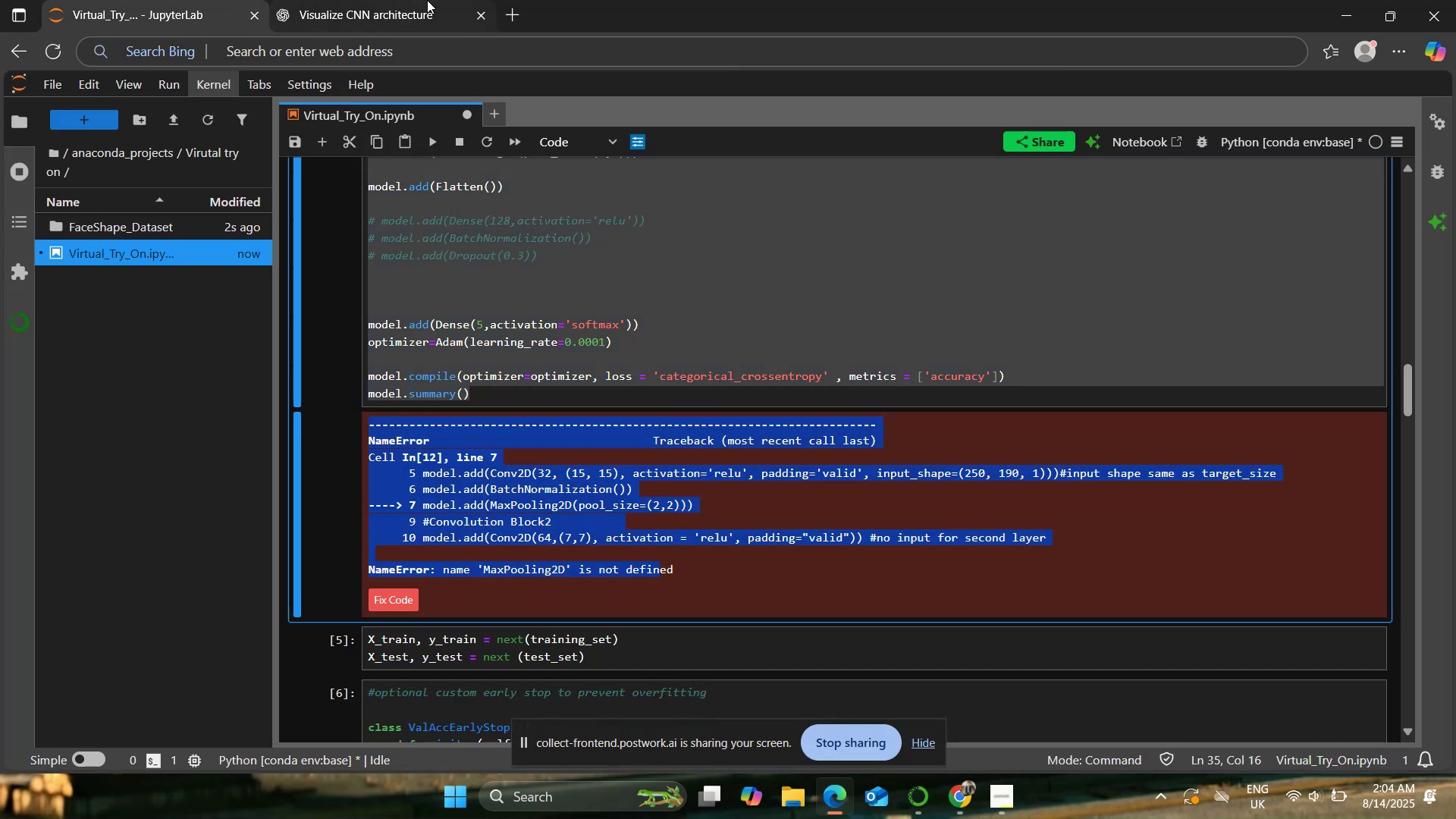 
left_click([427, 0])
 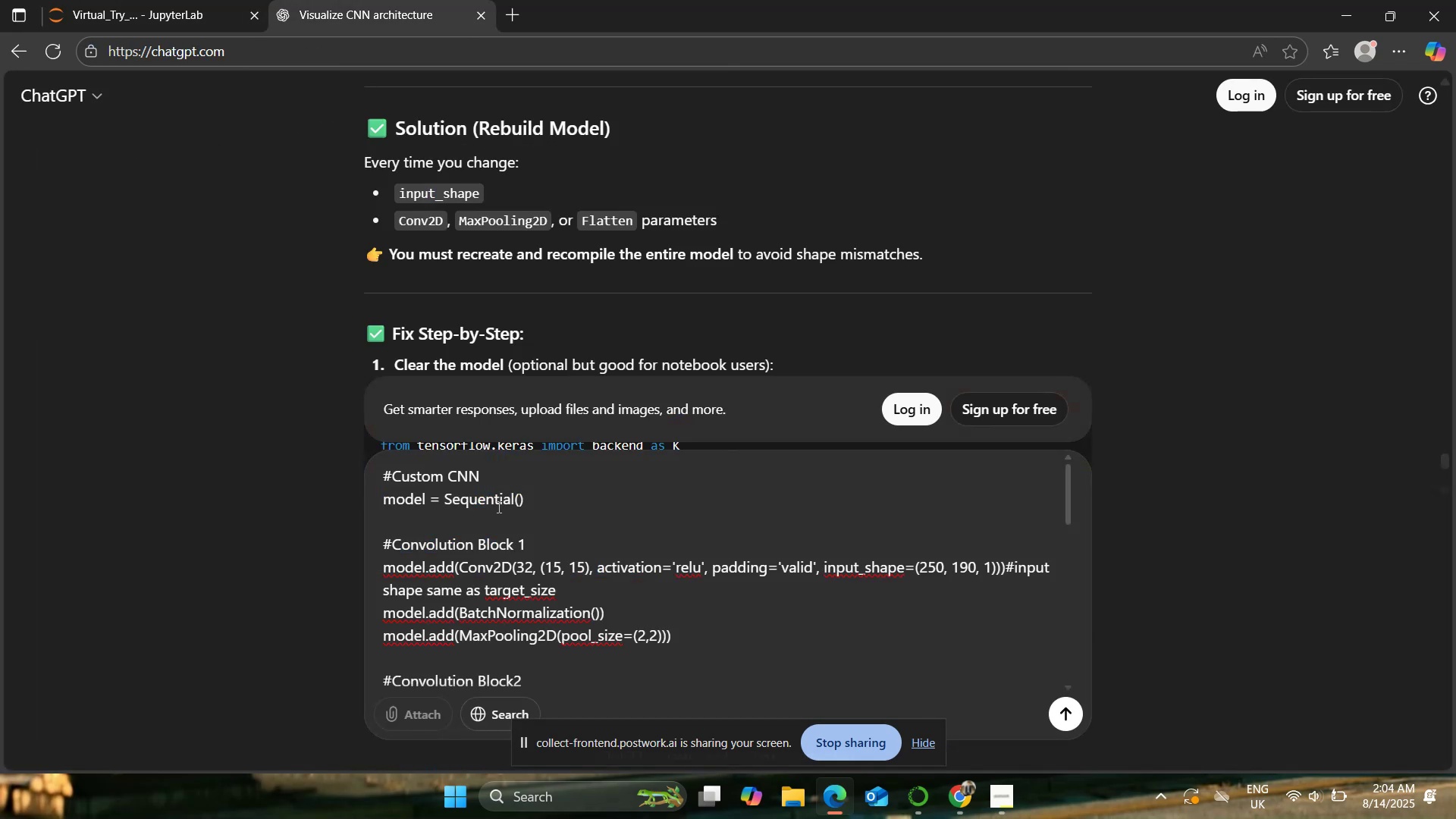 
key(Shift+Enter)
 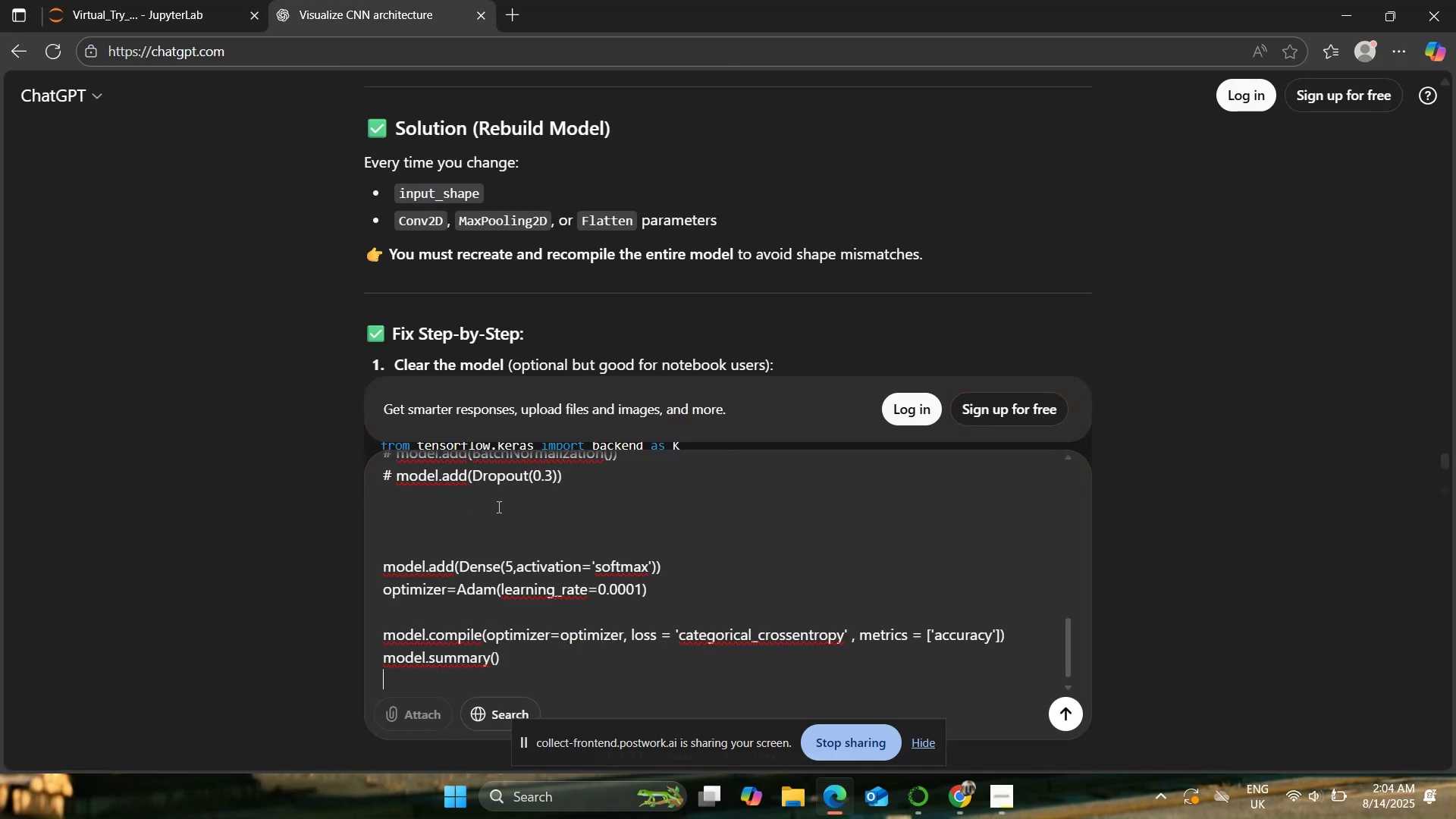 
key(Shift+Enter)
 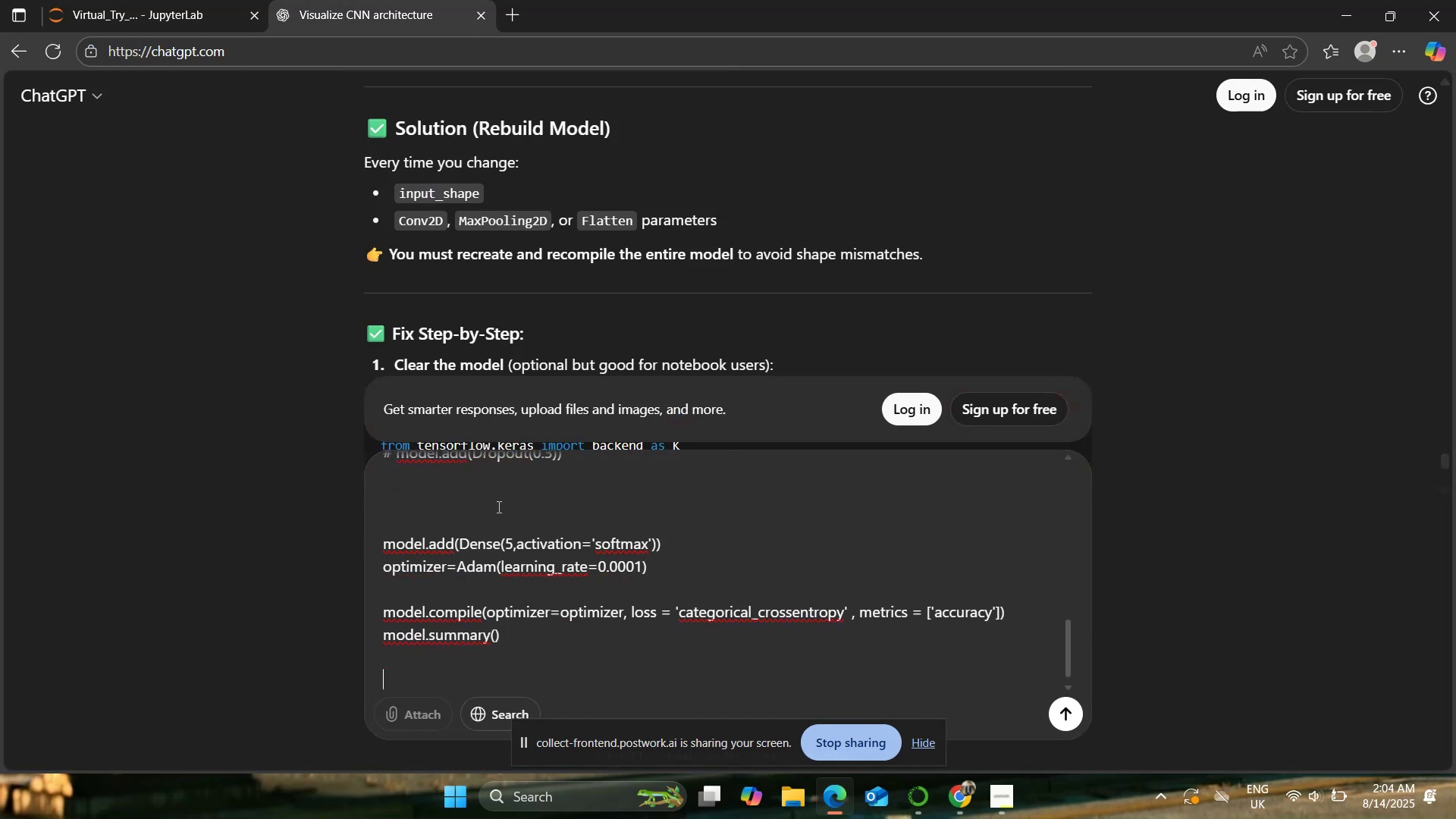 
key(Shift+Enter)
 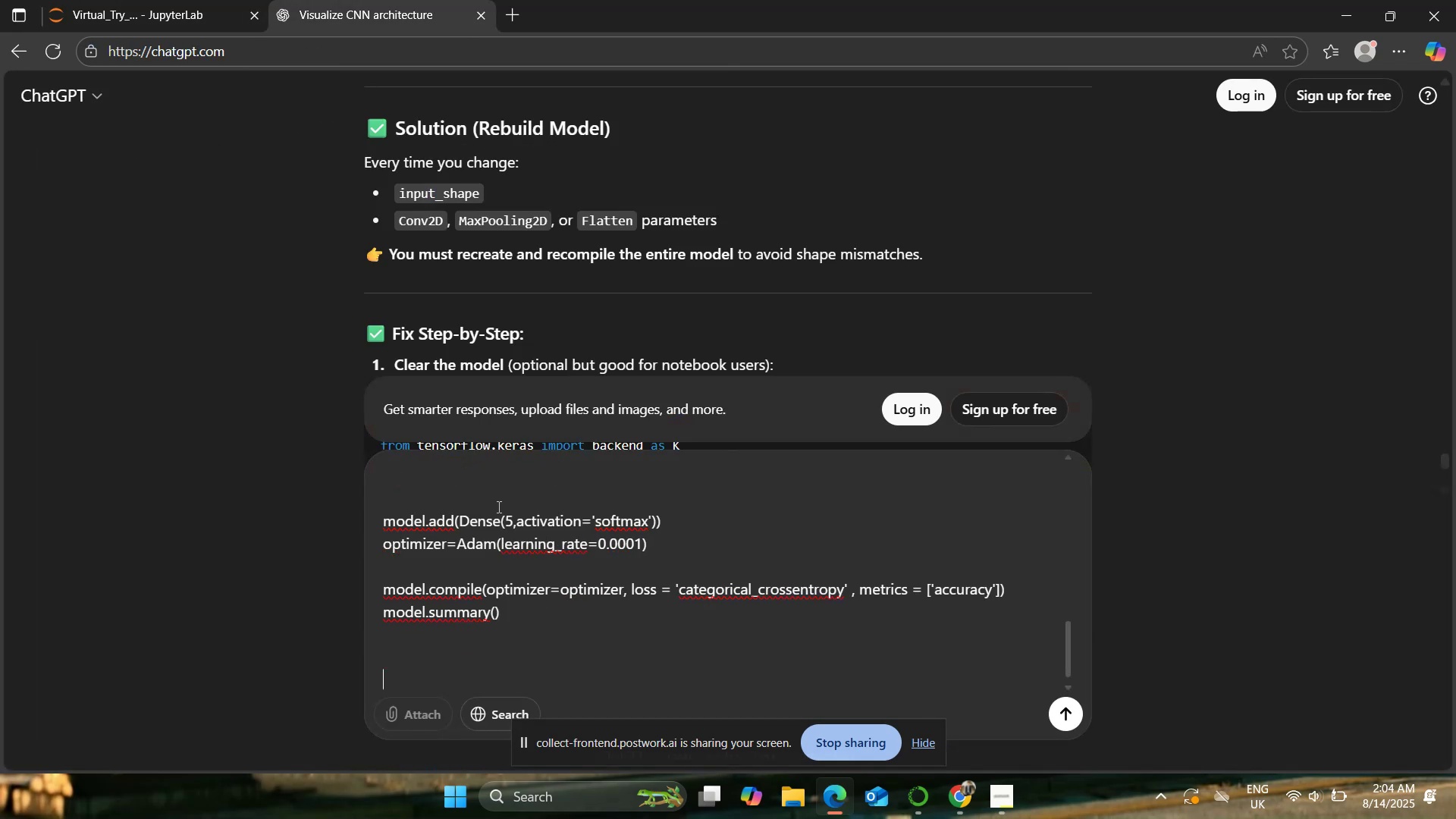 
key(Shift+Enter)
 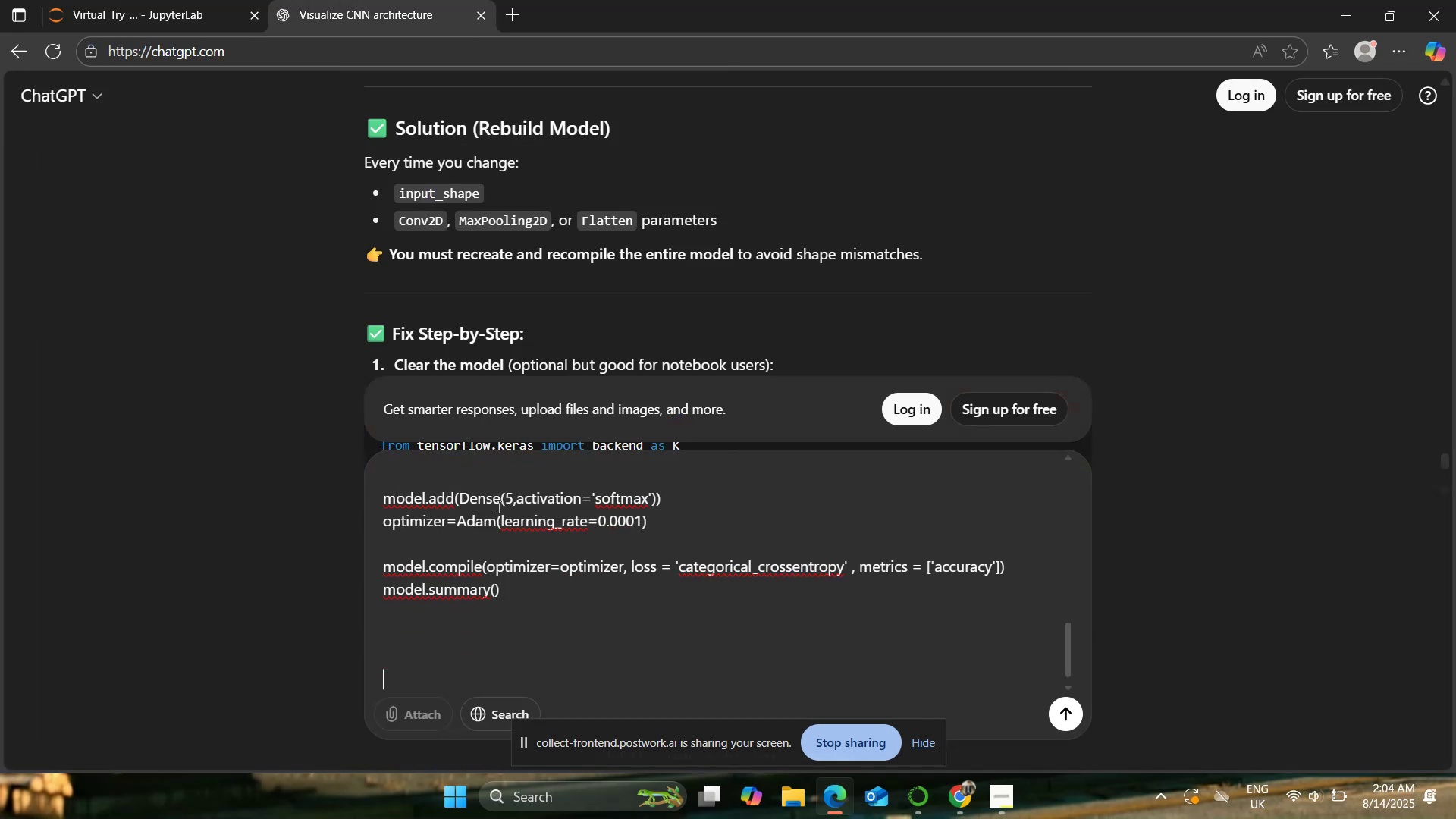 
key(Control+V)
 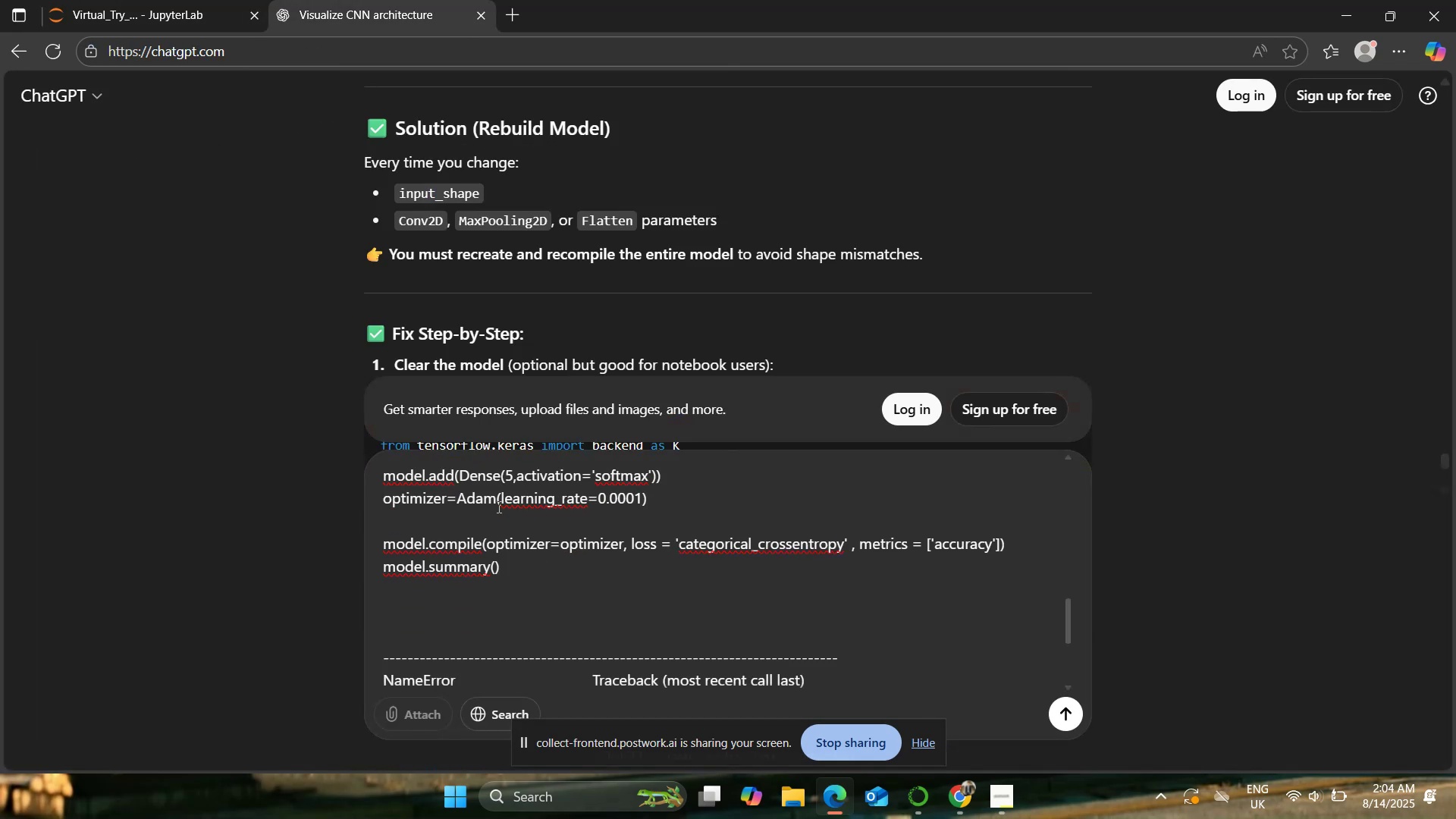 
key(Enter)
 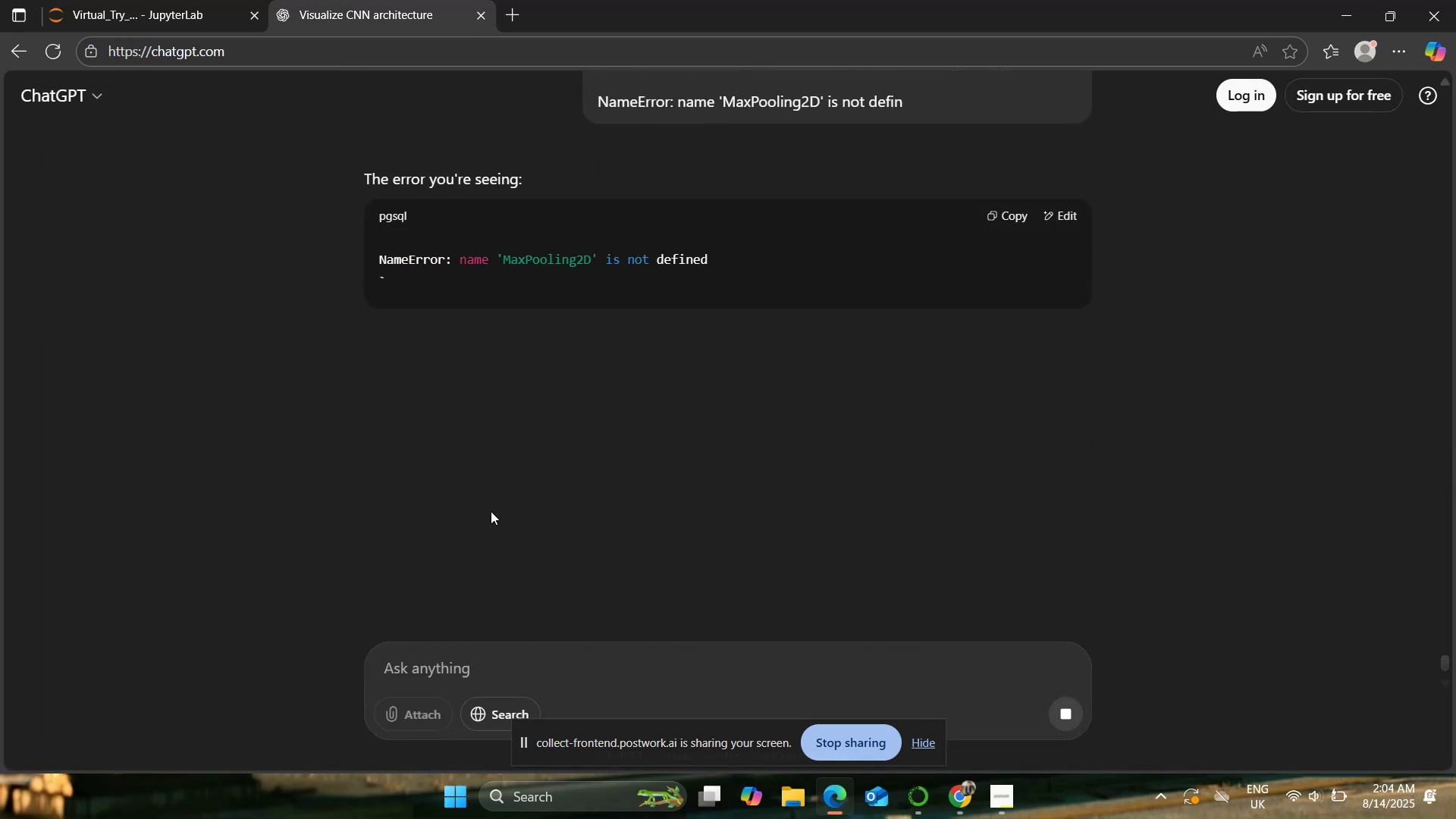 
mouse_move([387, 462])
 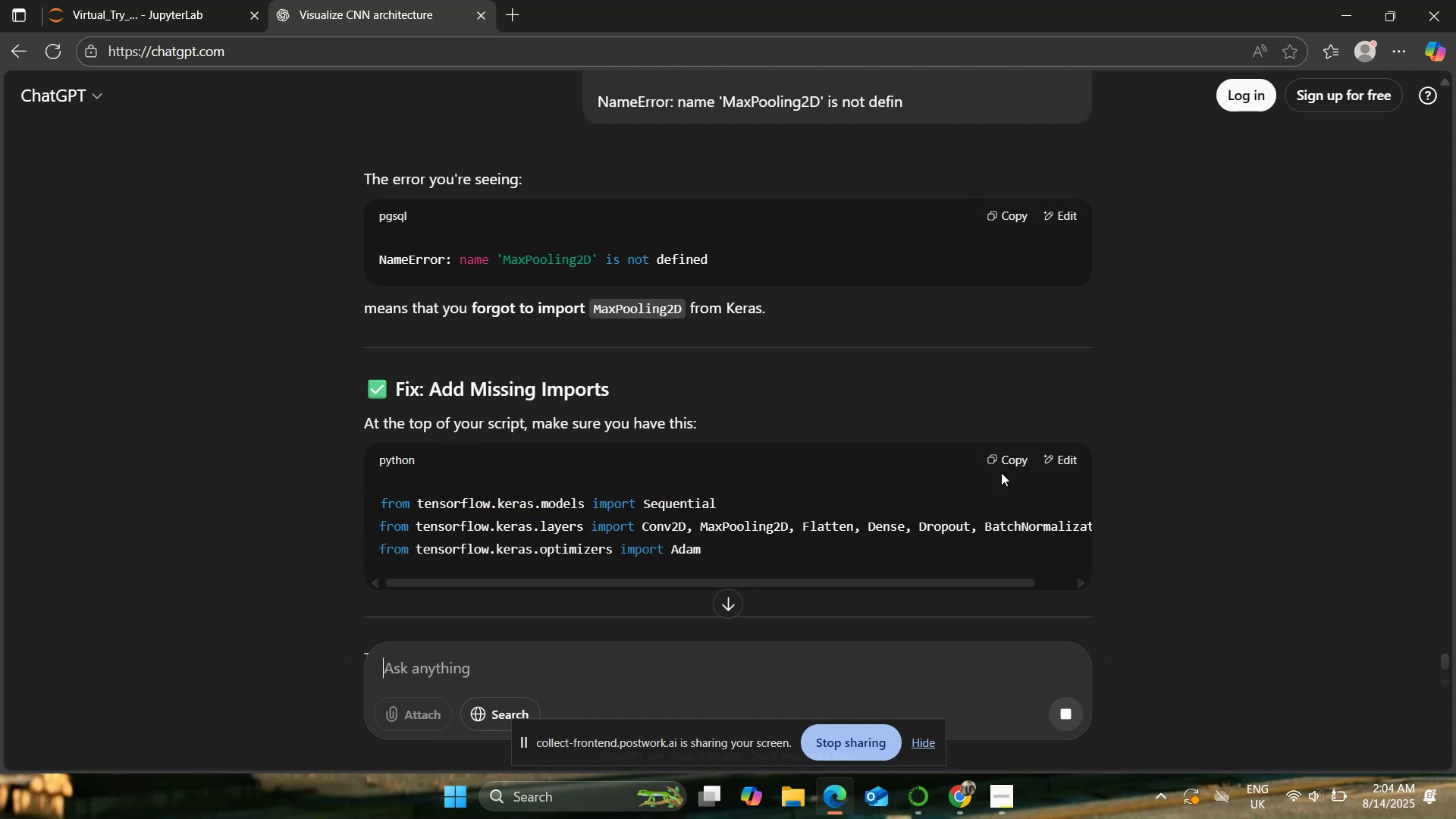 
left_click([999, 457])
 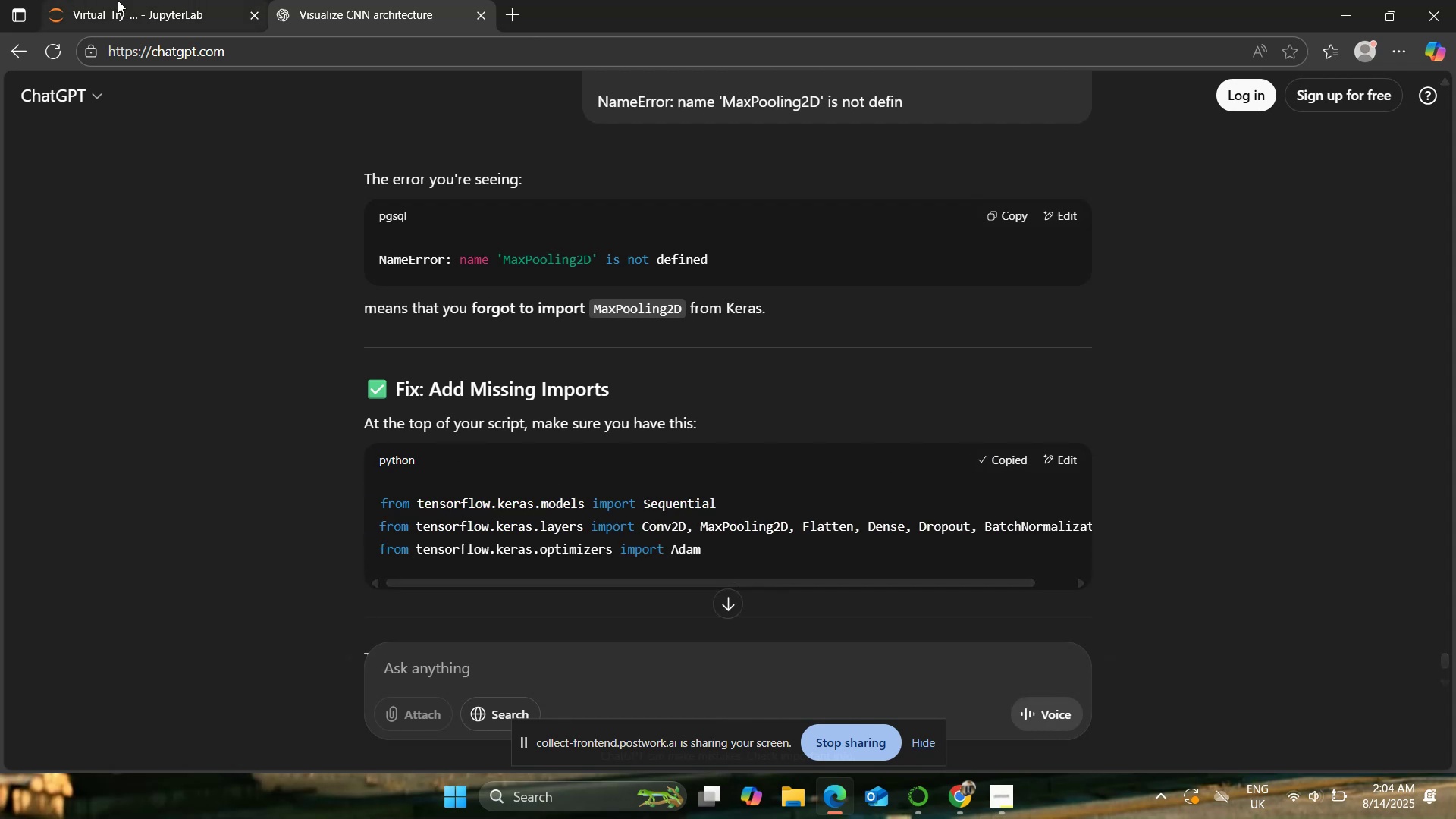 
left_click([118, 0])
 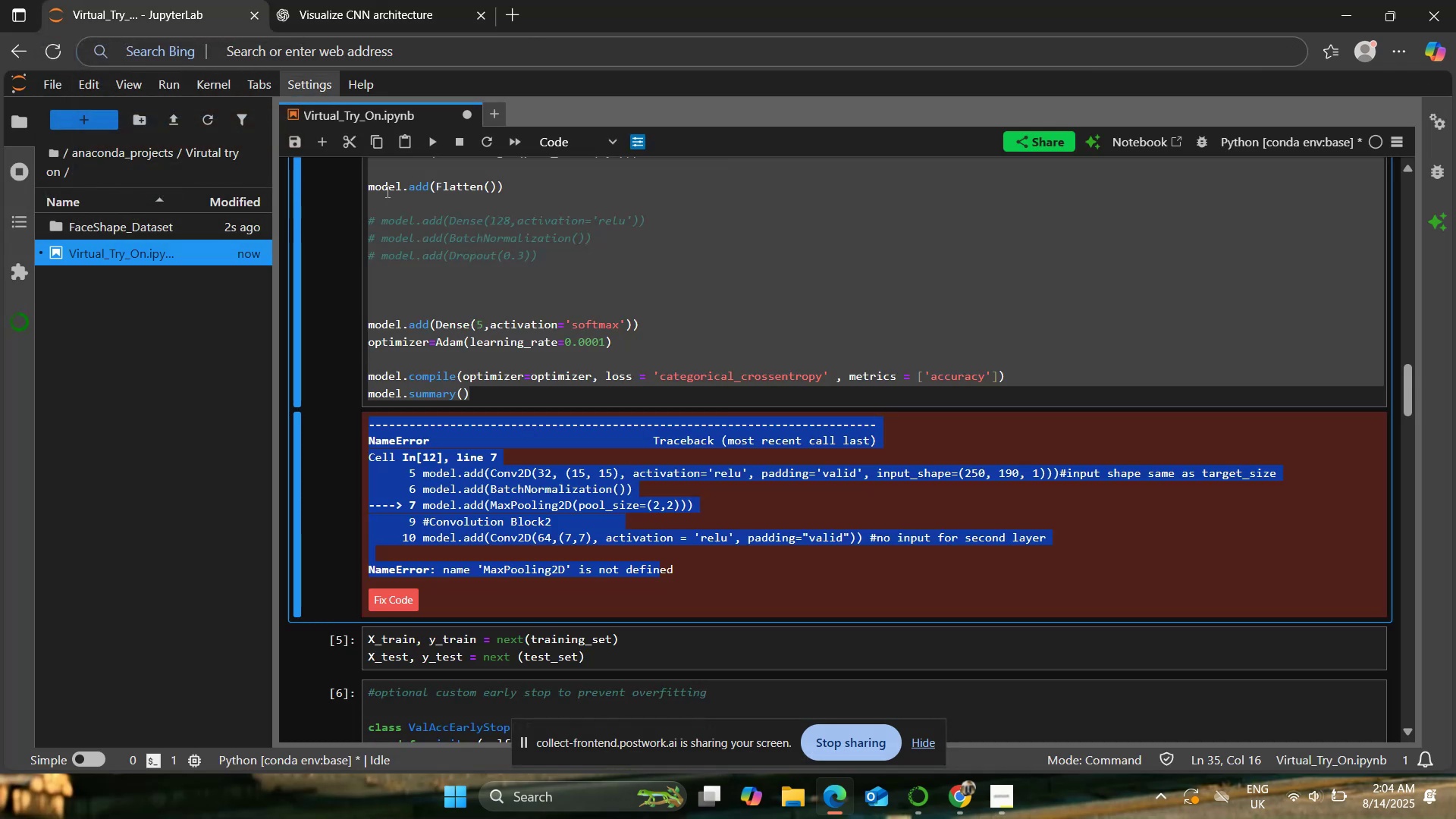 
scroll: coordinate [510, 417], scroll_direction: up, amount: 7.0
 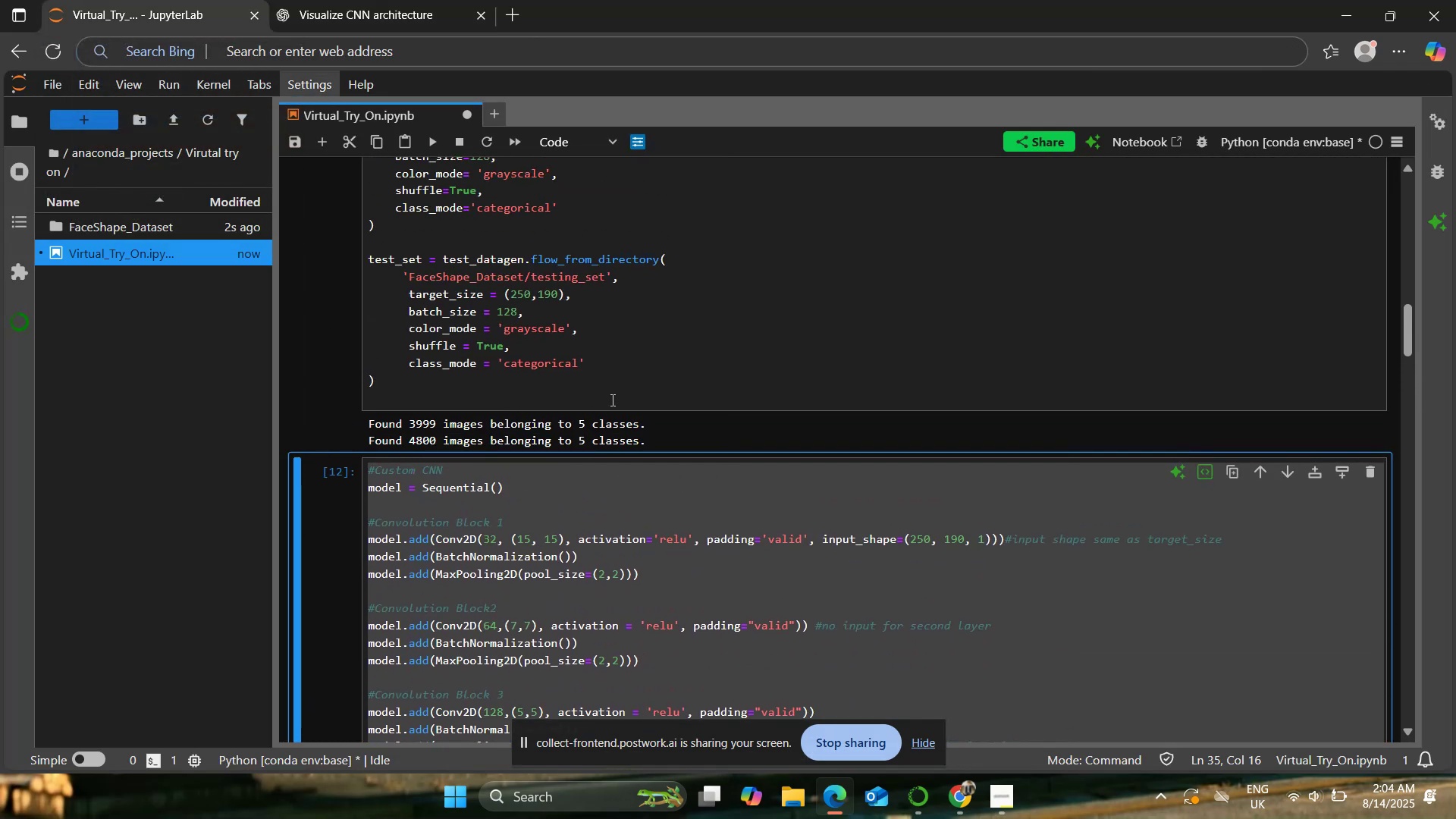 
left_click([611, 399])
 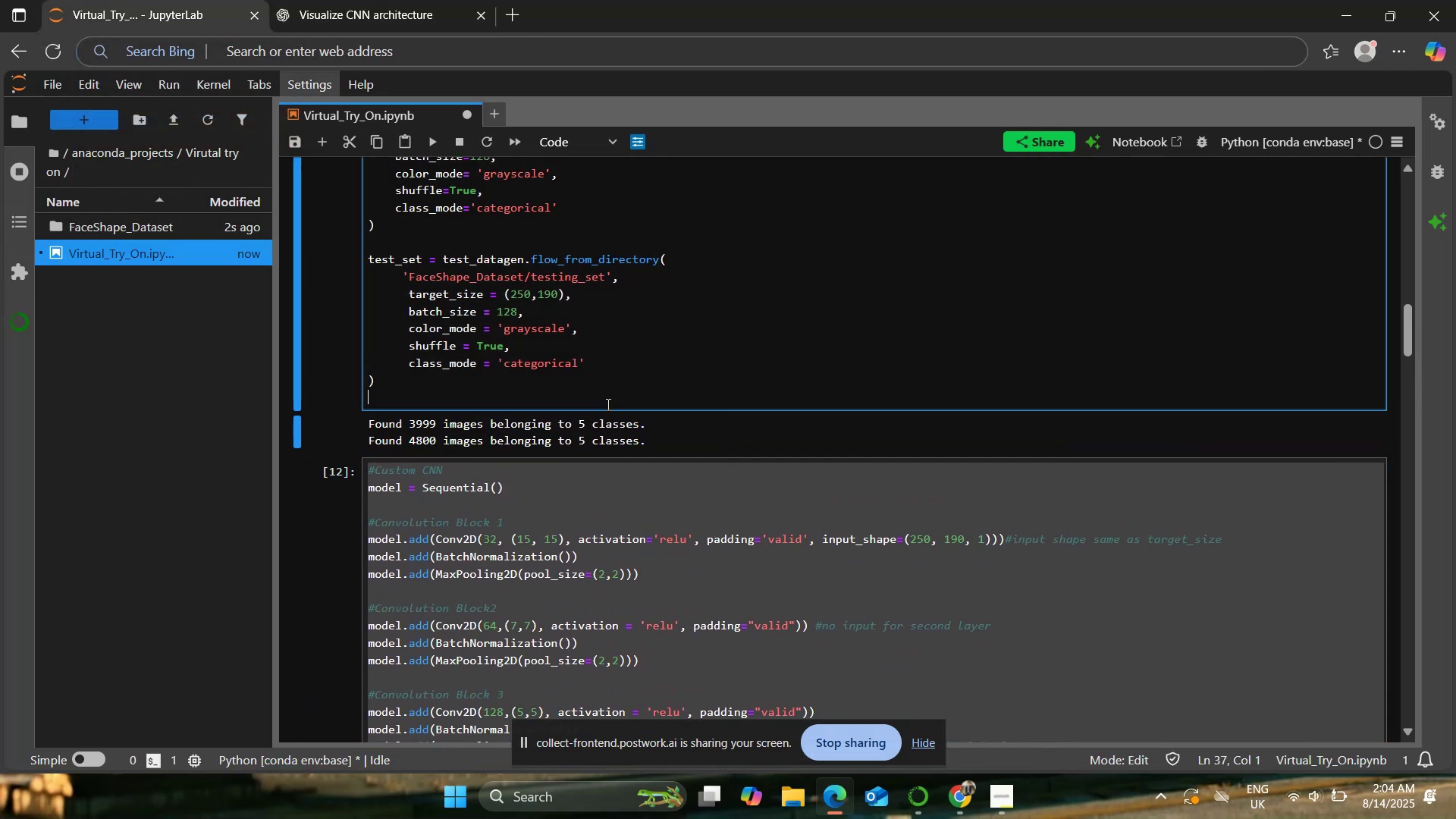 
scroll: coordinate [603, 410], scroll_direction: up, amount: 8.0
 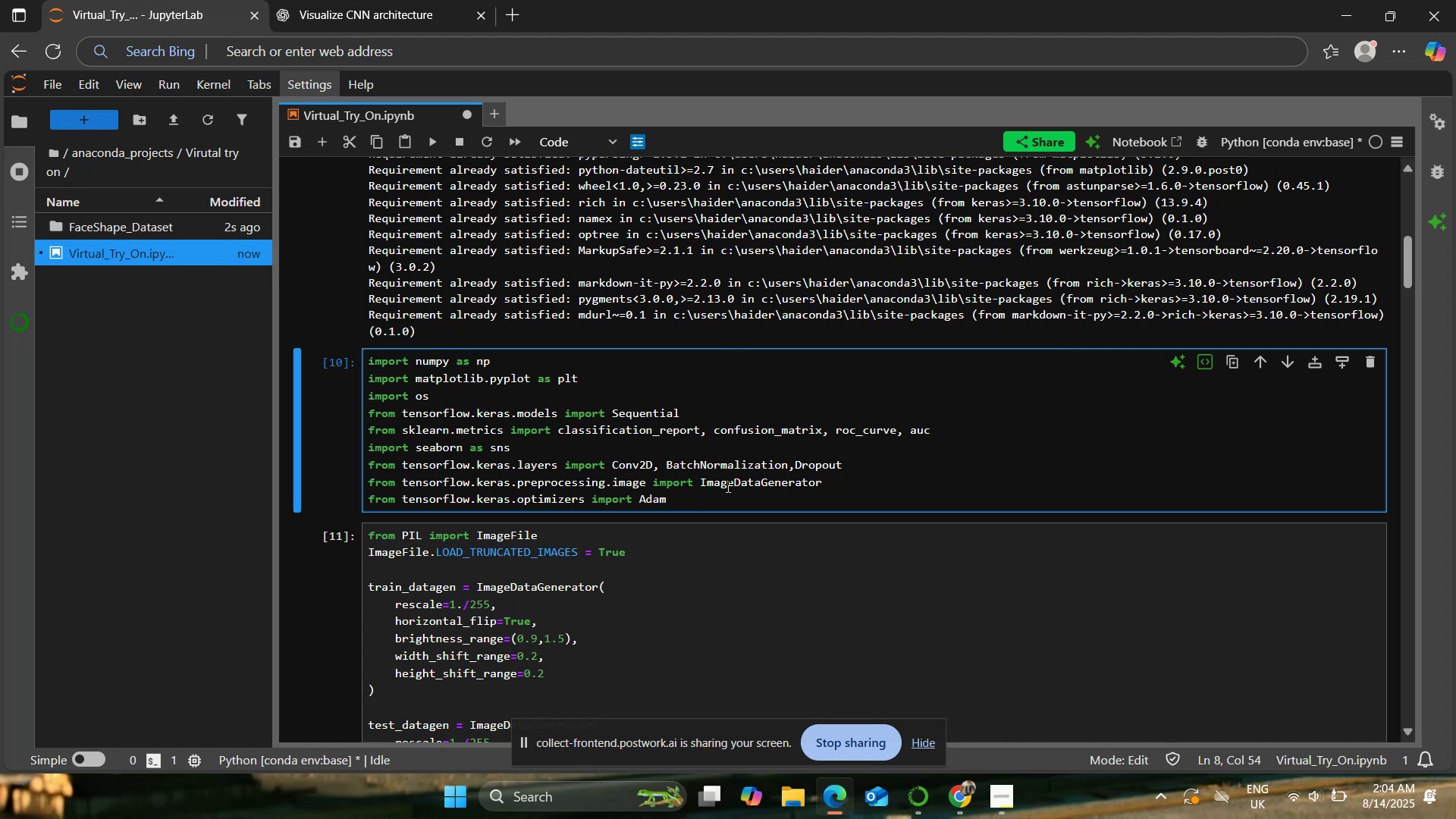 
left_click([435, 143])
 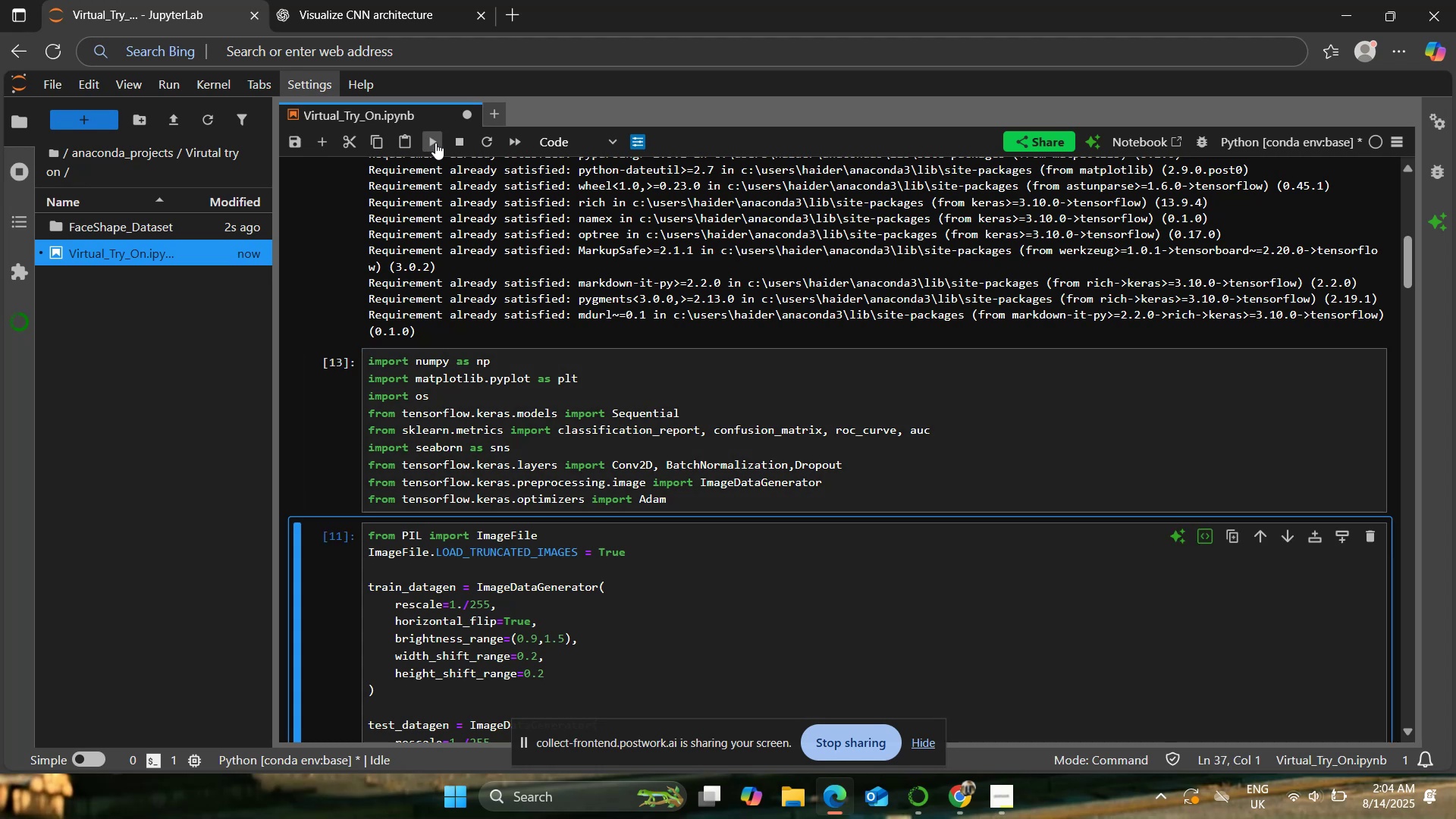 
scroll: coordinate [499, 312], scroll_direction: down, amount: 9.0
 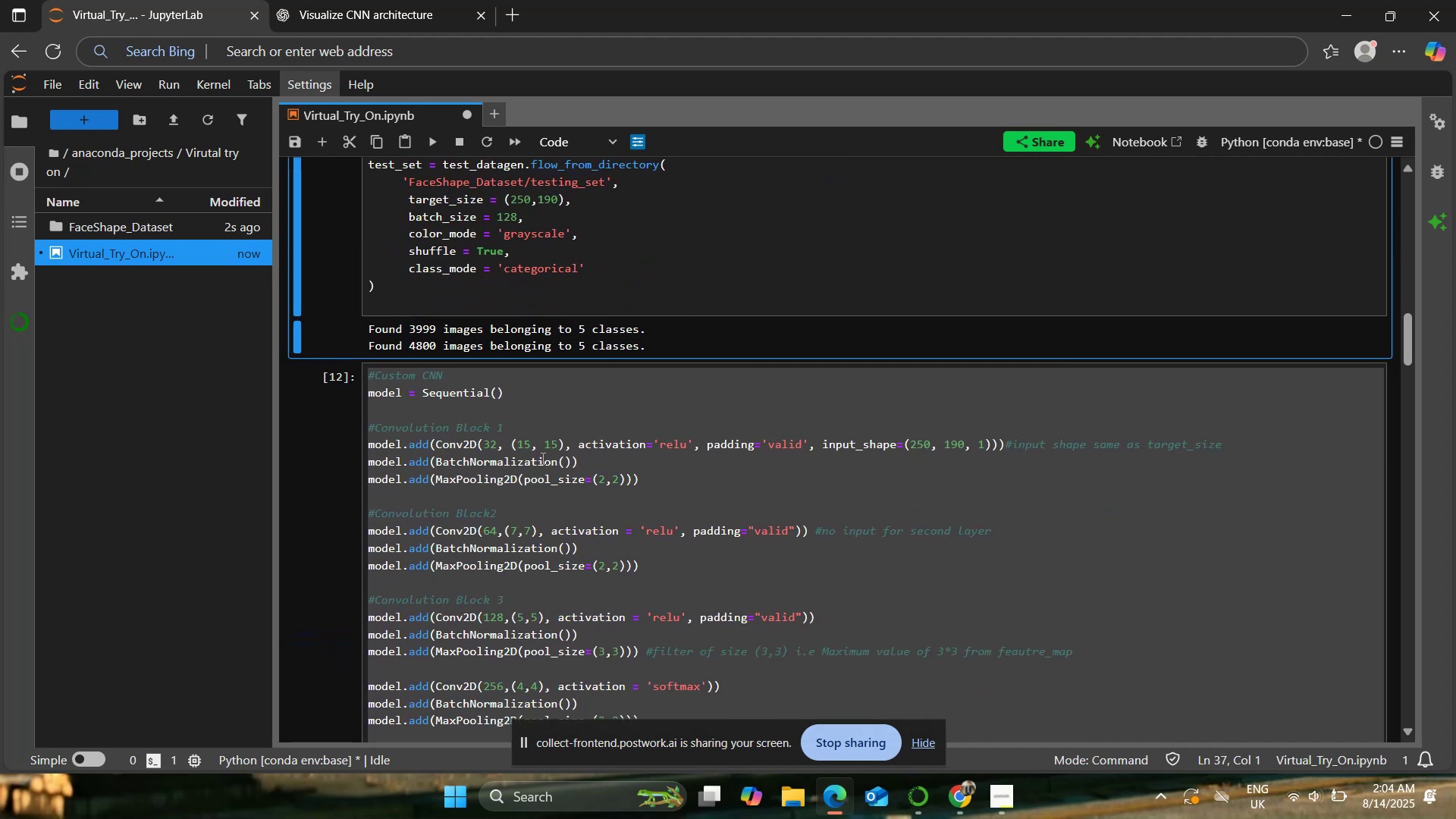 
left_click([542, 458])
 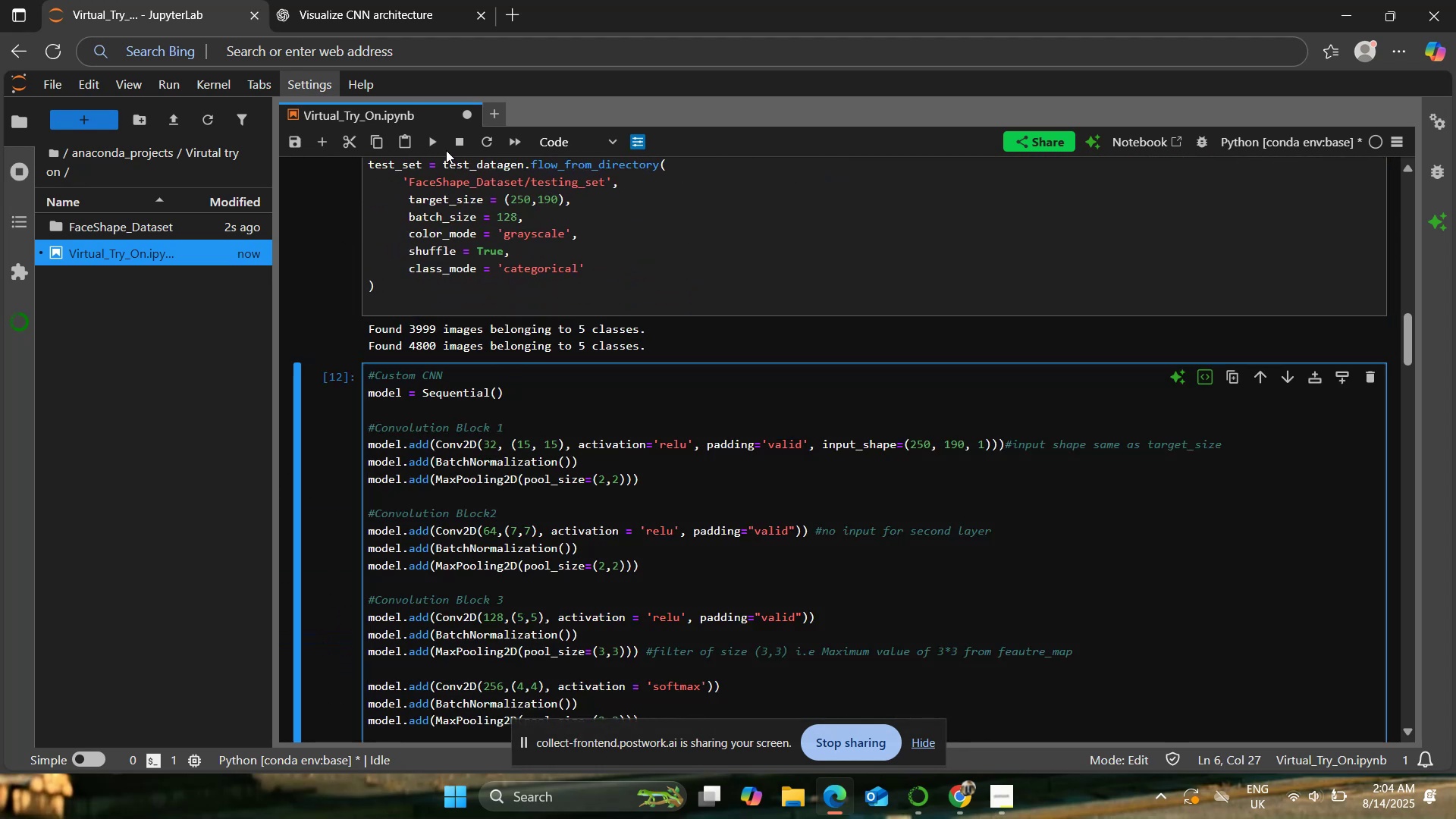 
left_click([435, 145])
 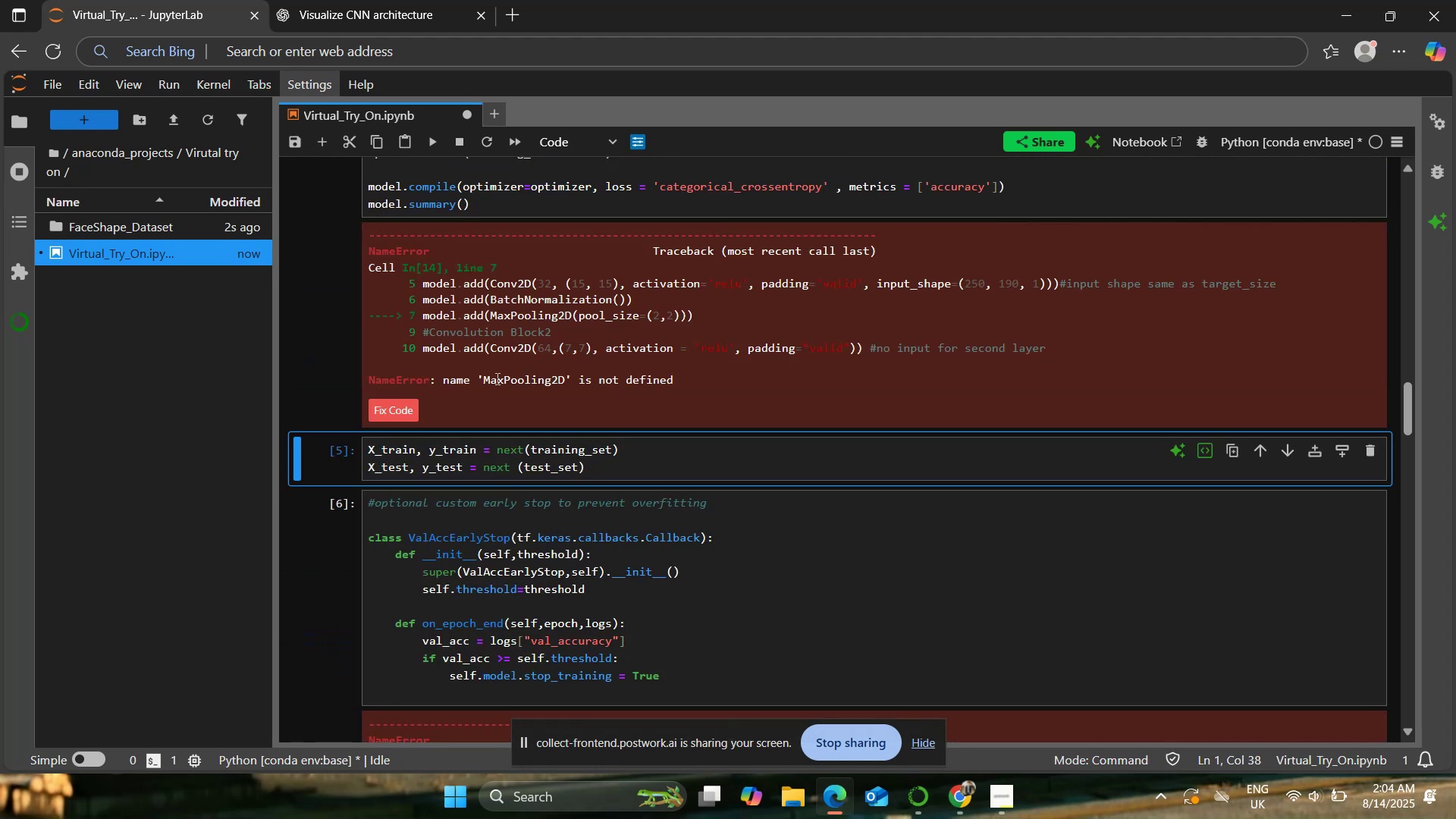 
scroll: coordinate [504, 388], scroll_direction: up, amount: 15.0
 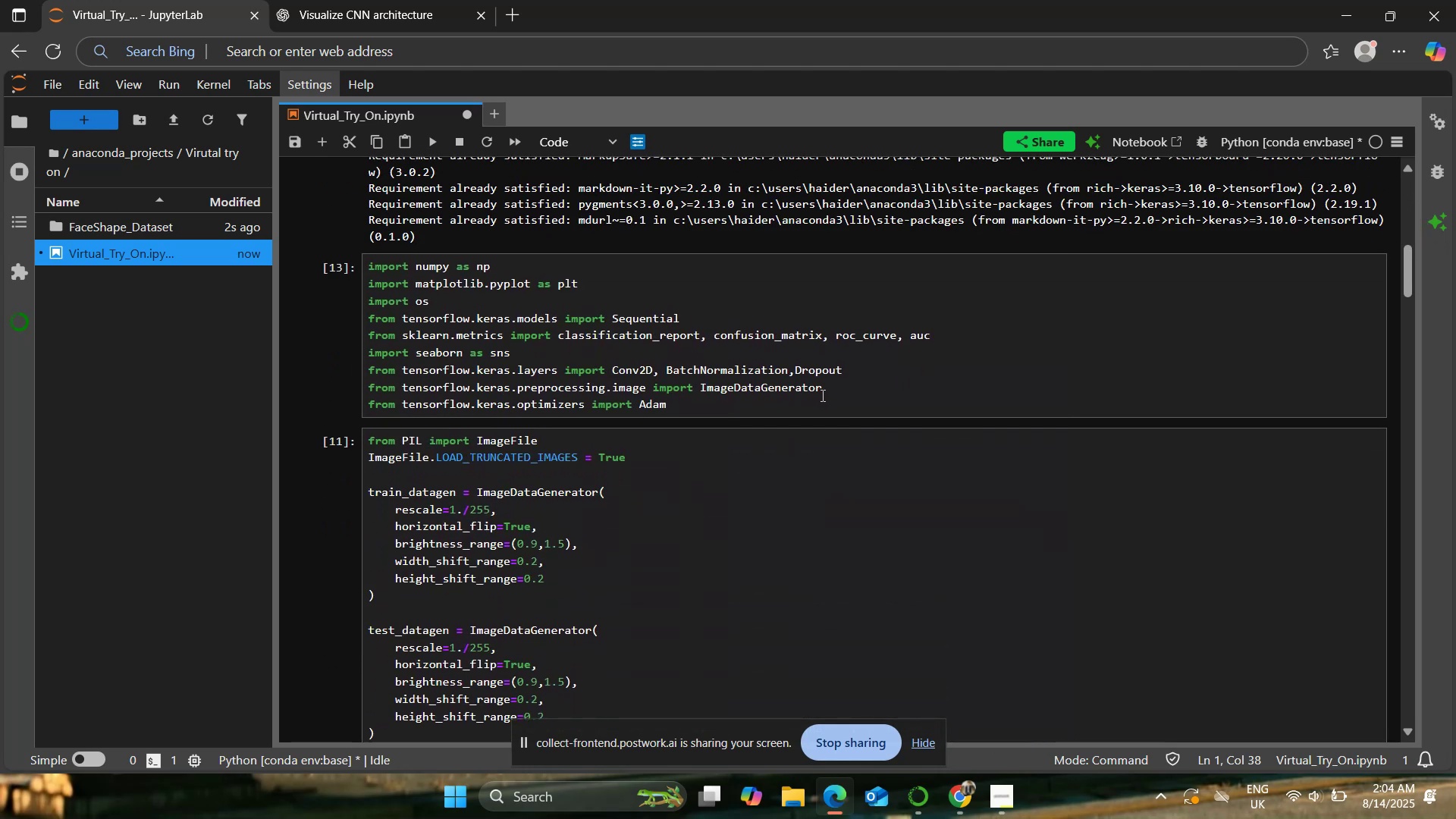 
left_click([824, 395])
 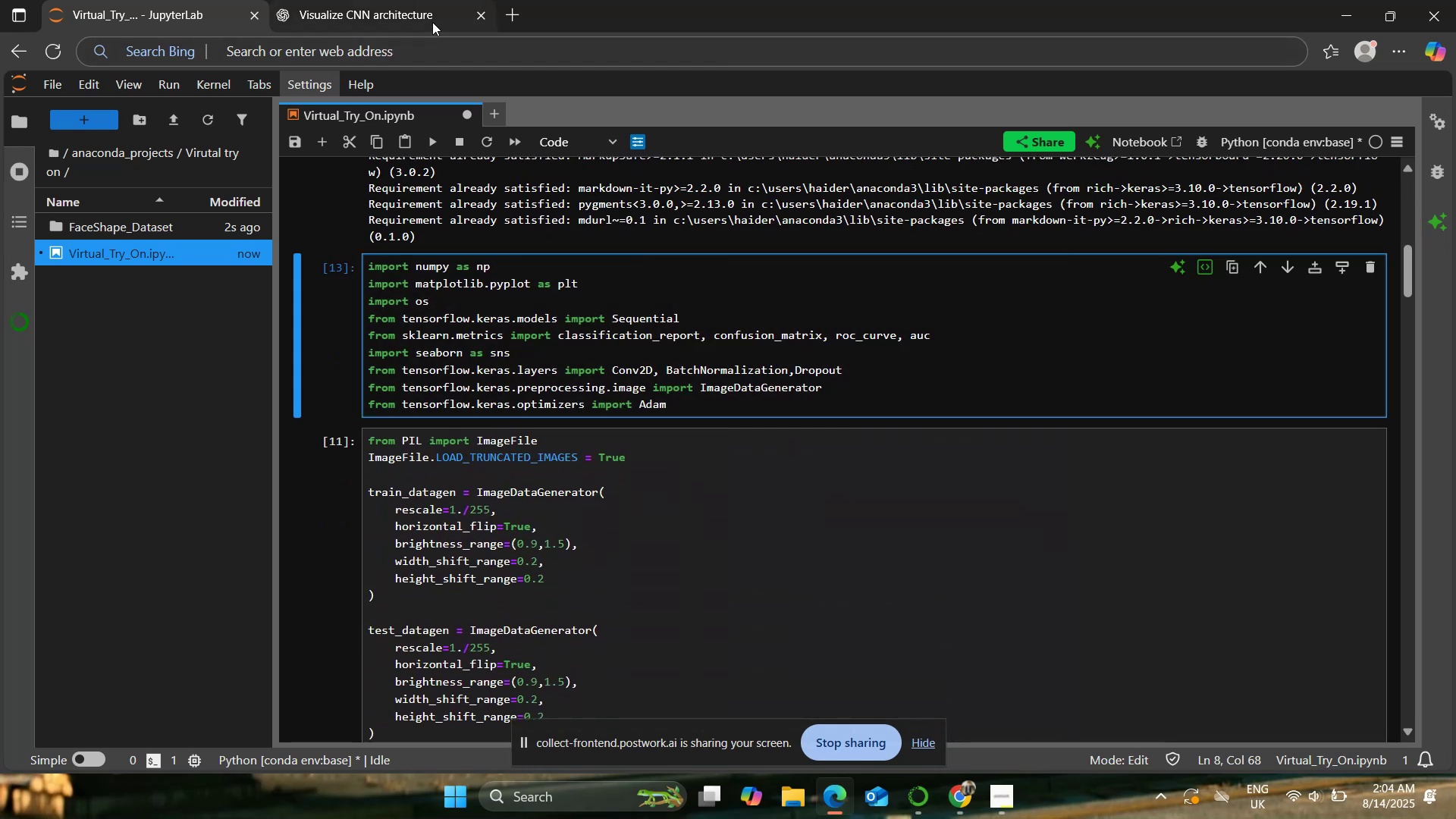 
left_click([421, 16])
 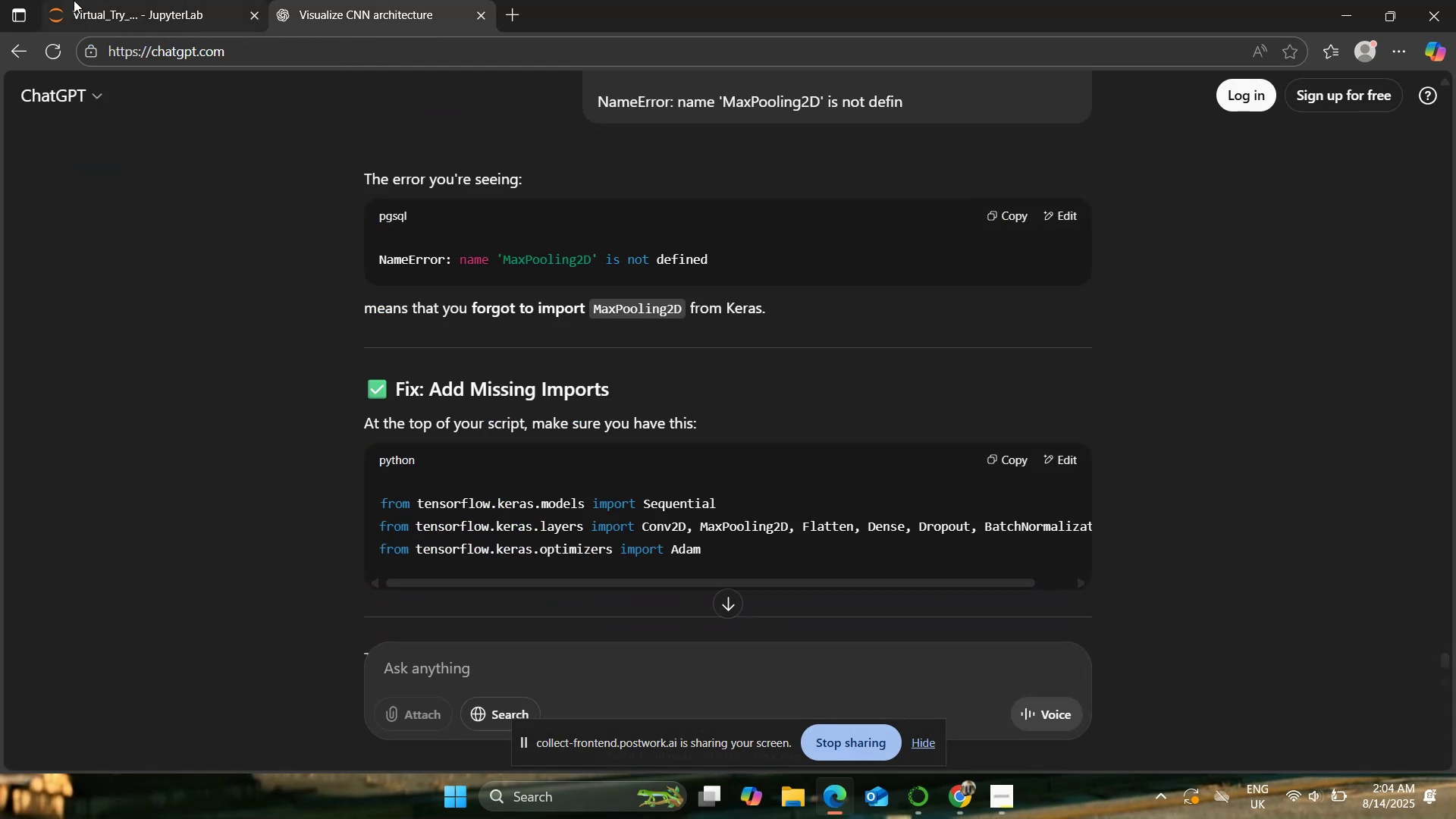 
left_click([67, 0])
 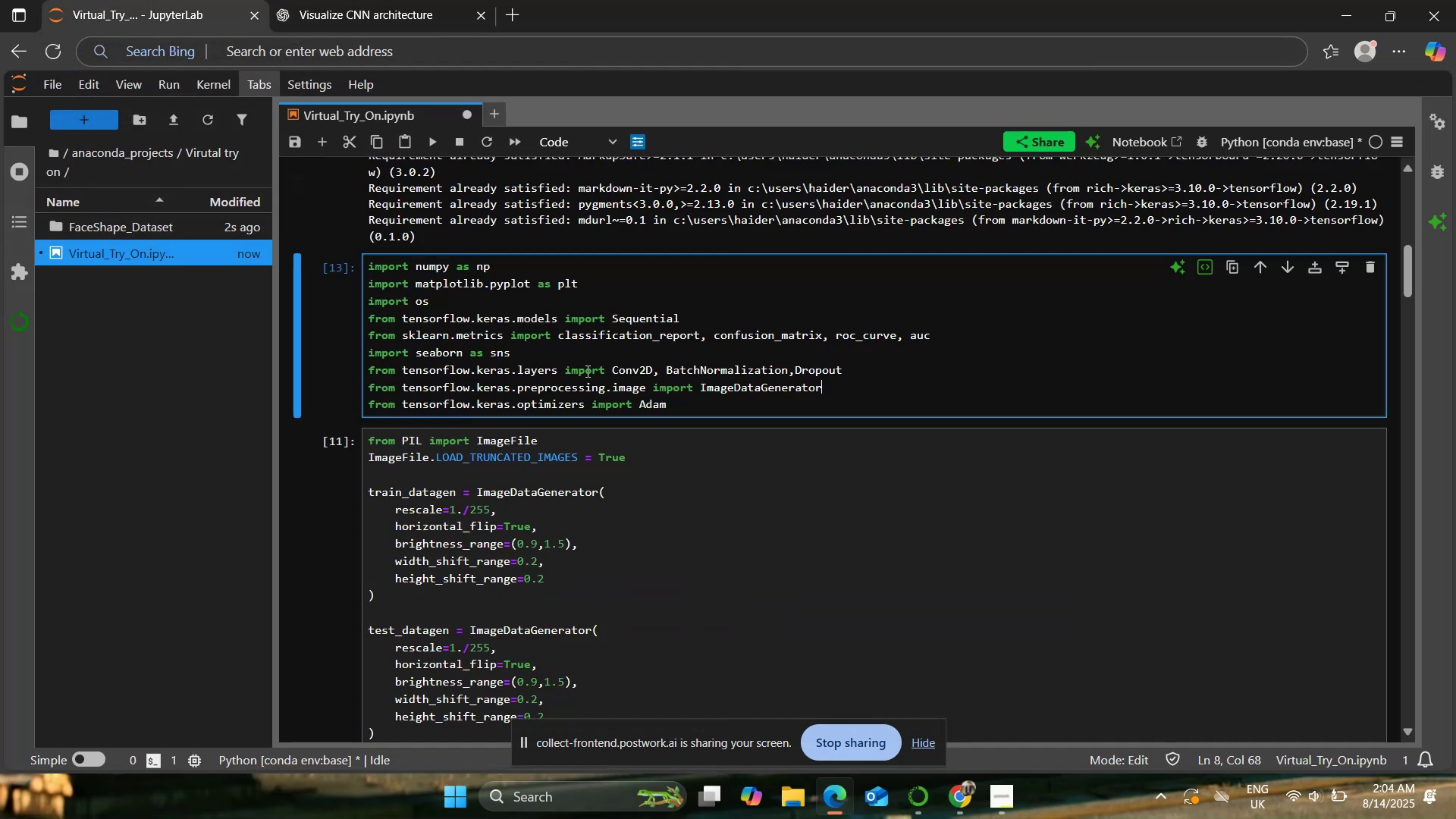 
left_click([858, 369])
 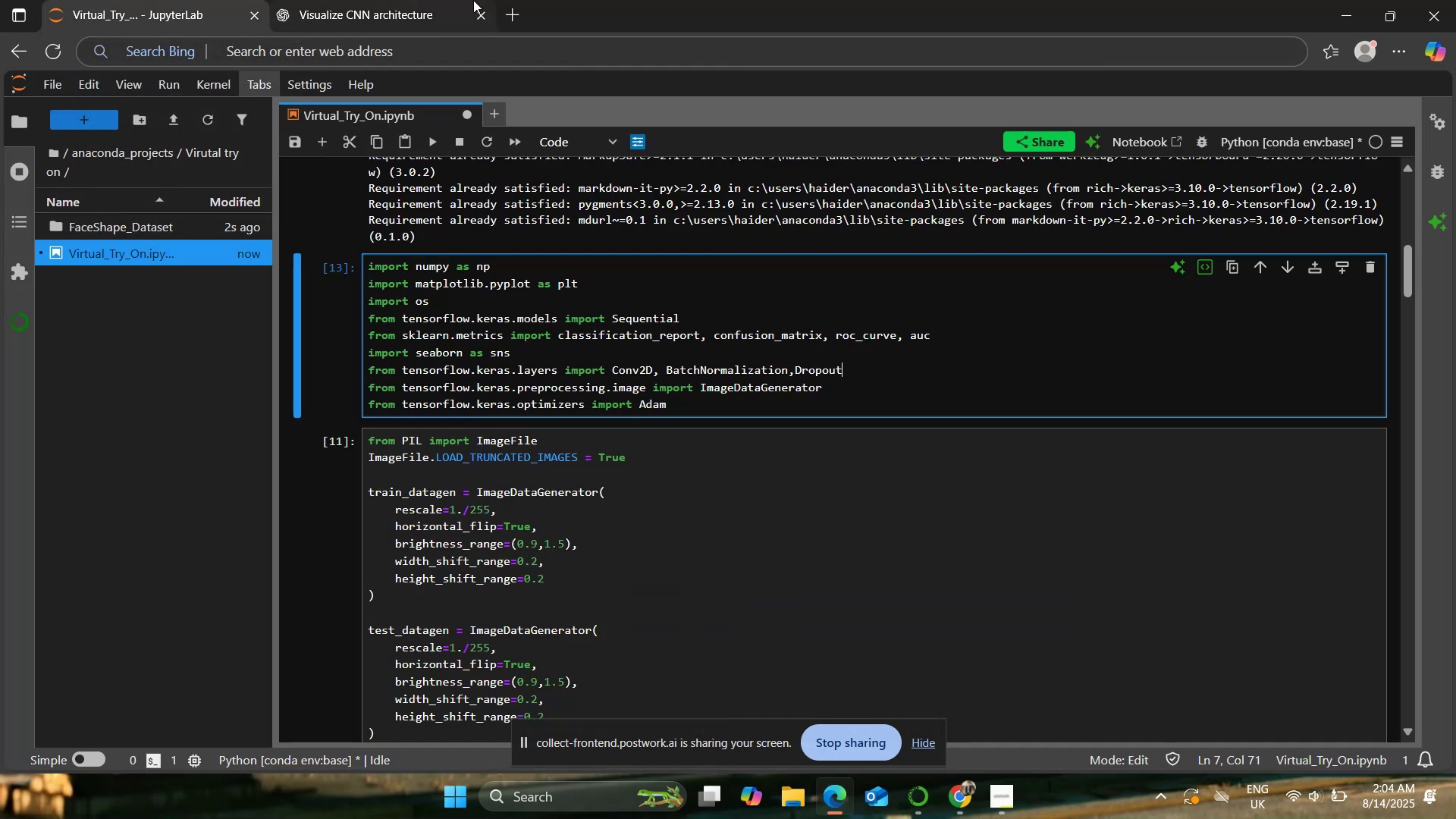 
left_click([474, 0])
 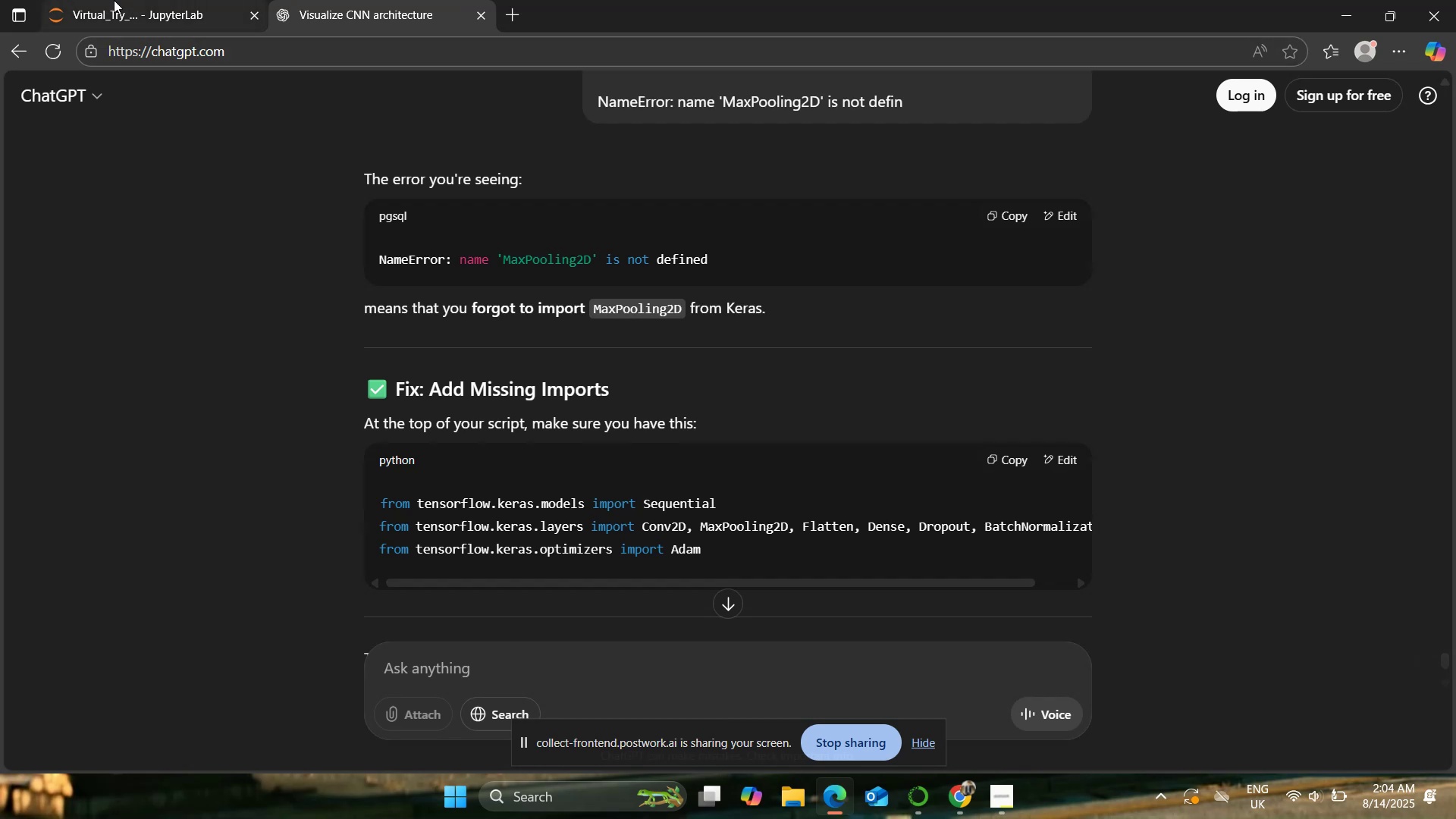 
left_click([157, 0])
 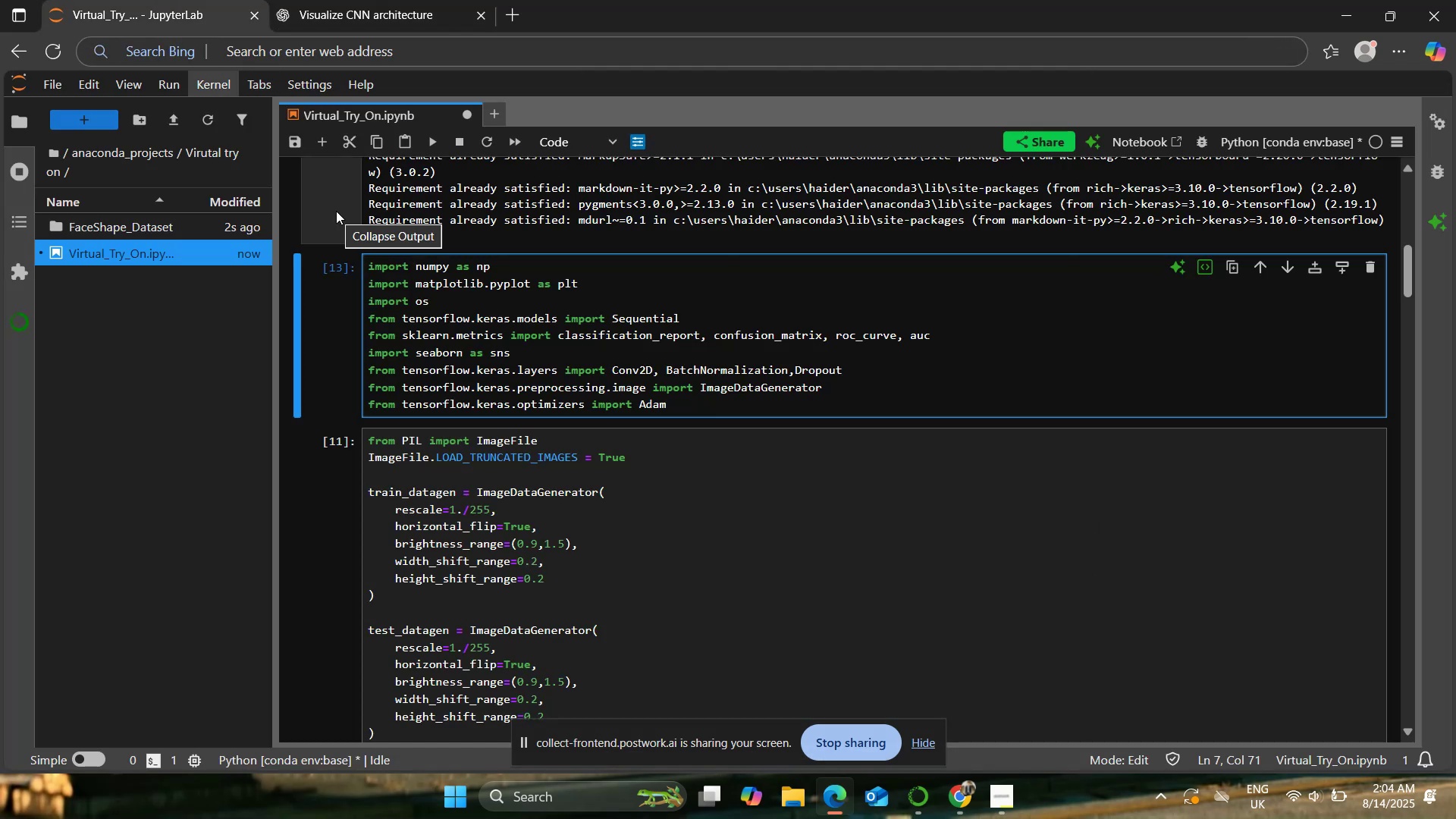 
type(,MA)
key(Backspace)
type(axPooling2D)
 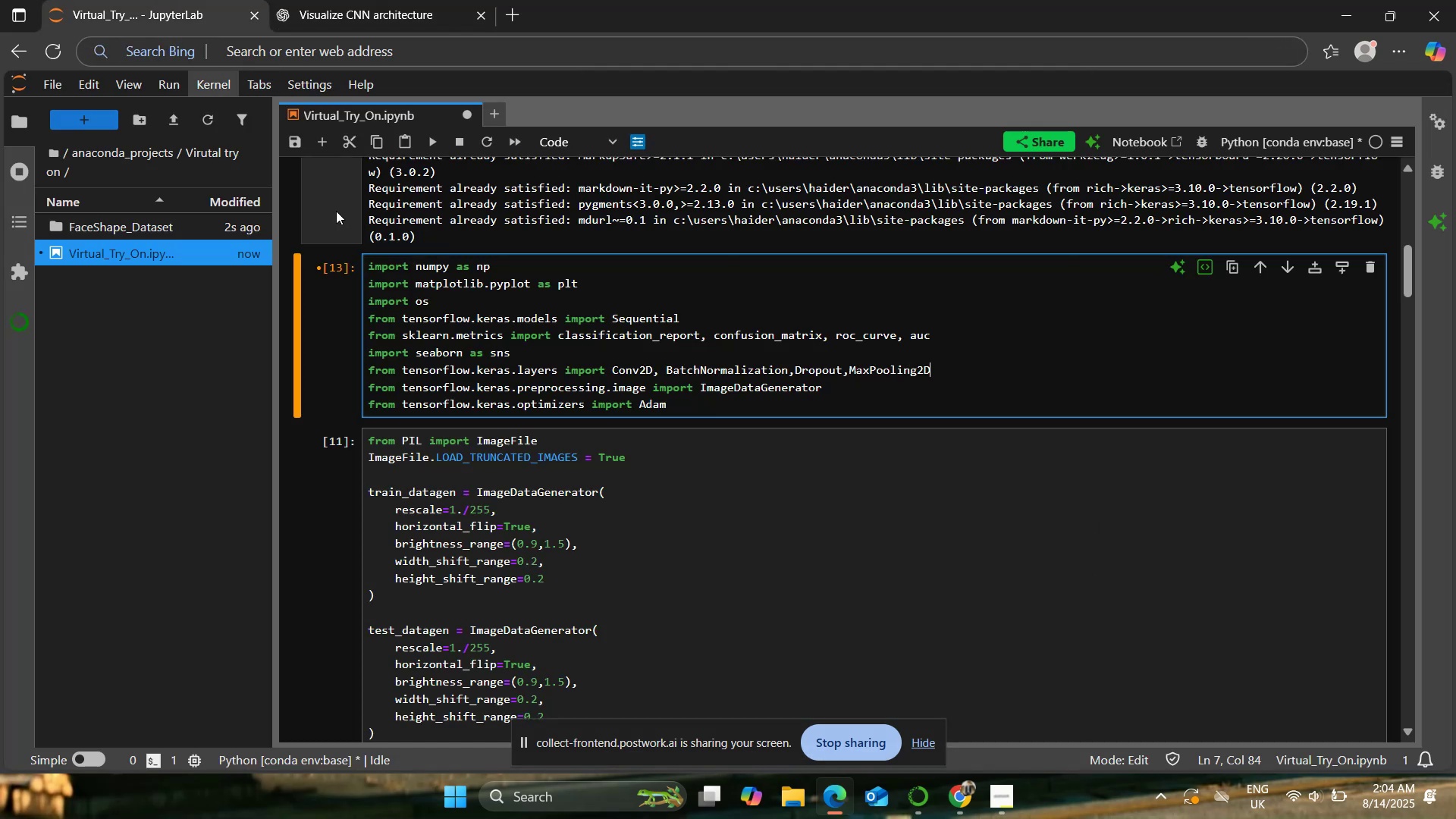 
double_click([425, 134])
 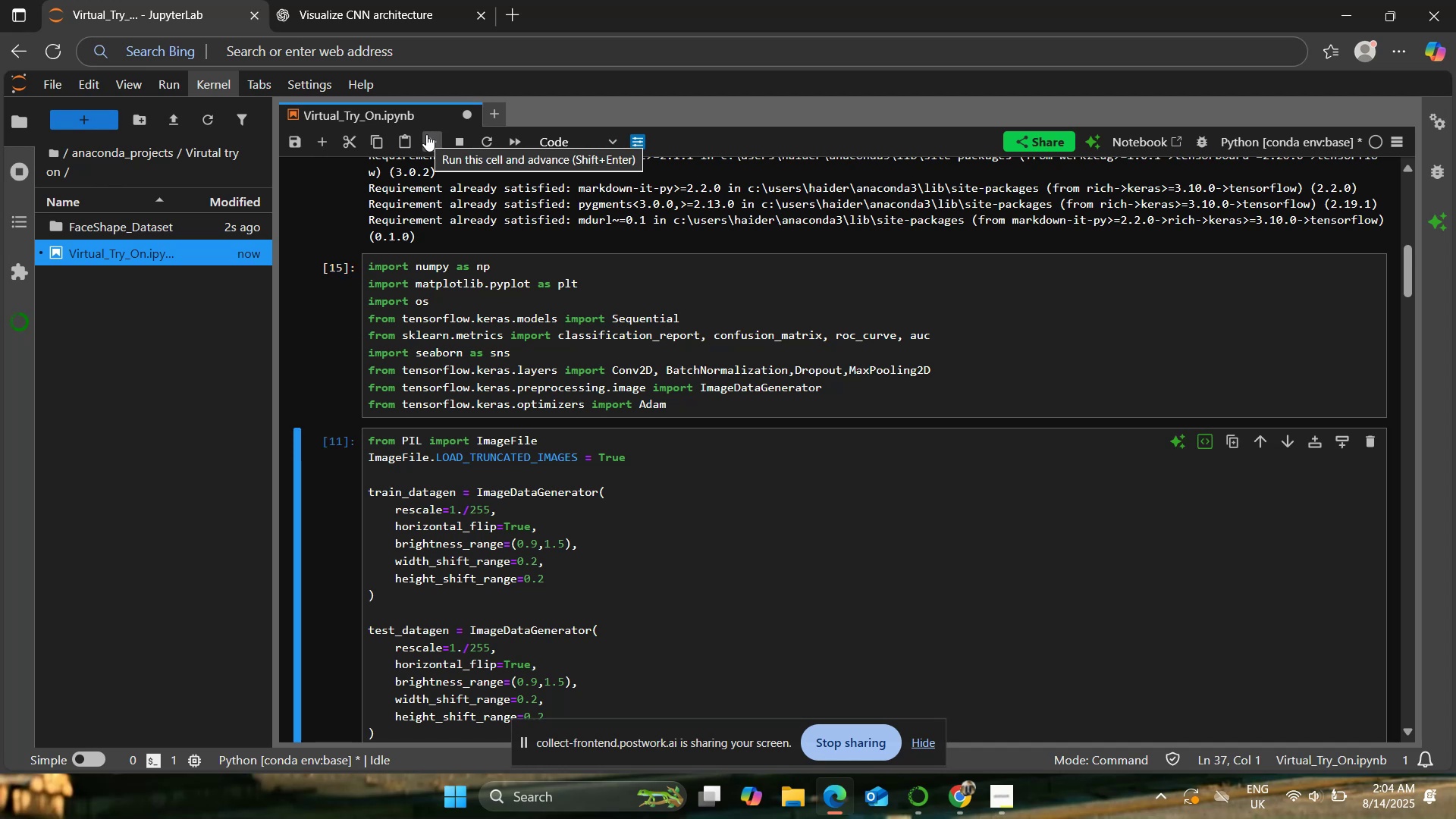 
left_click([426, 134])
 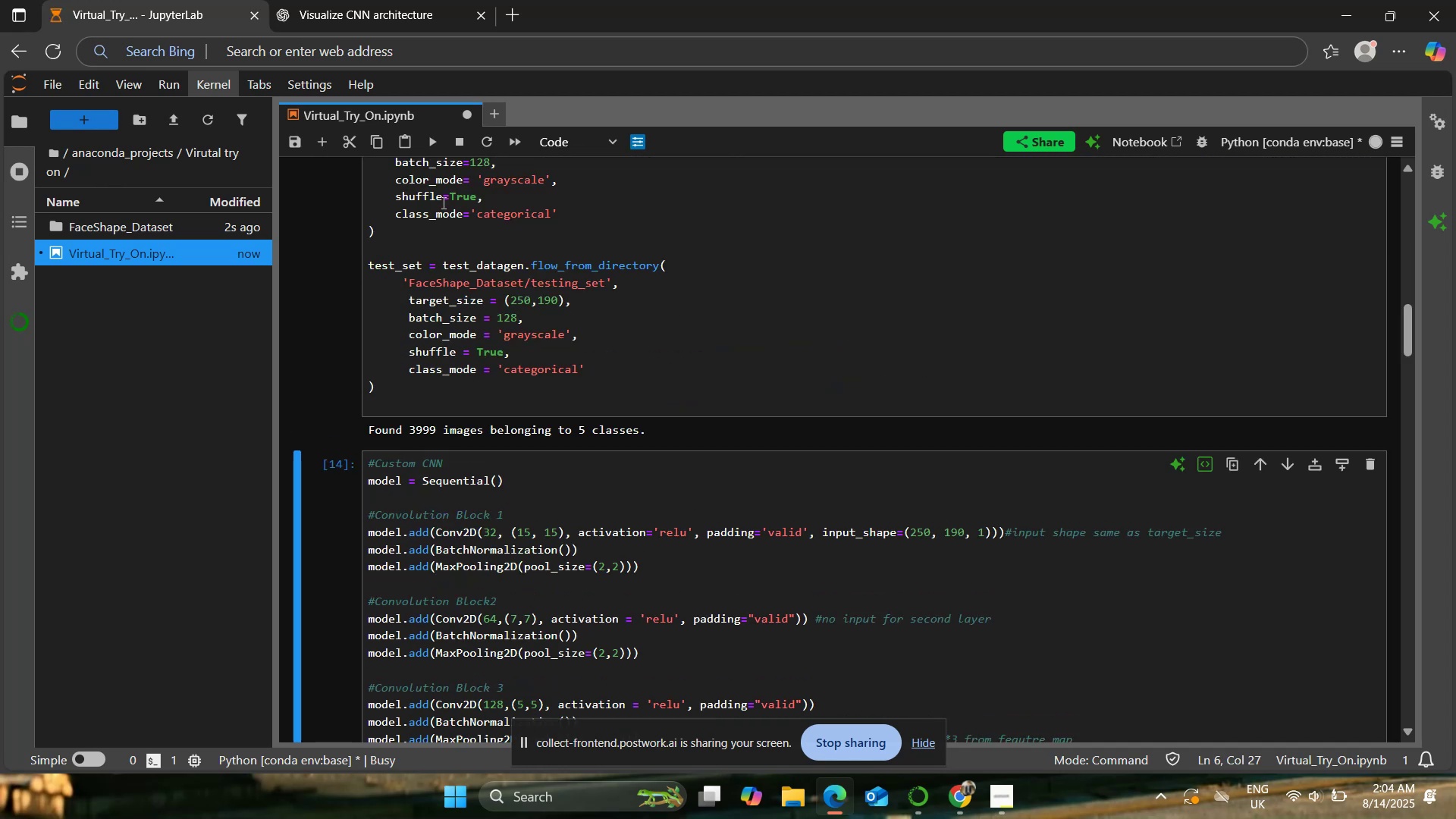 
scroll: coordinate [442, 202], scroll_direction: down, amount: 2.0
 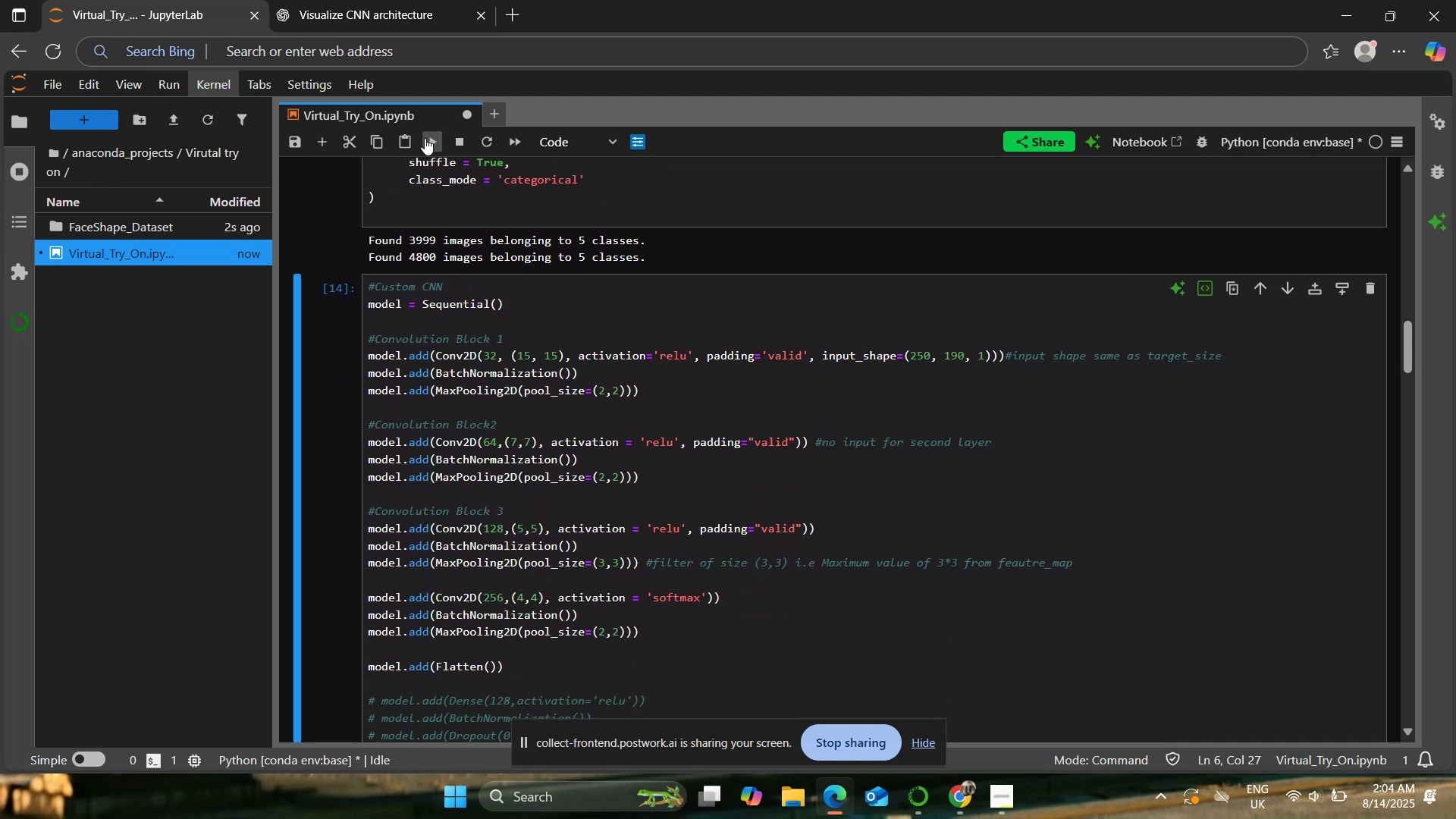 
left_click([427, 141])
 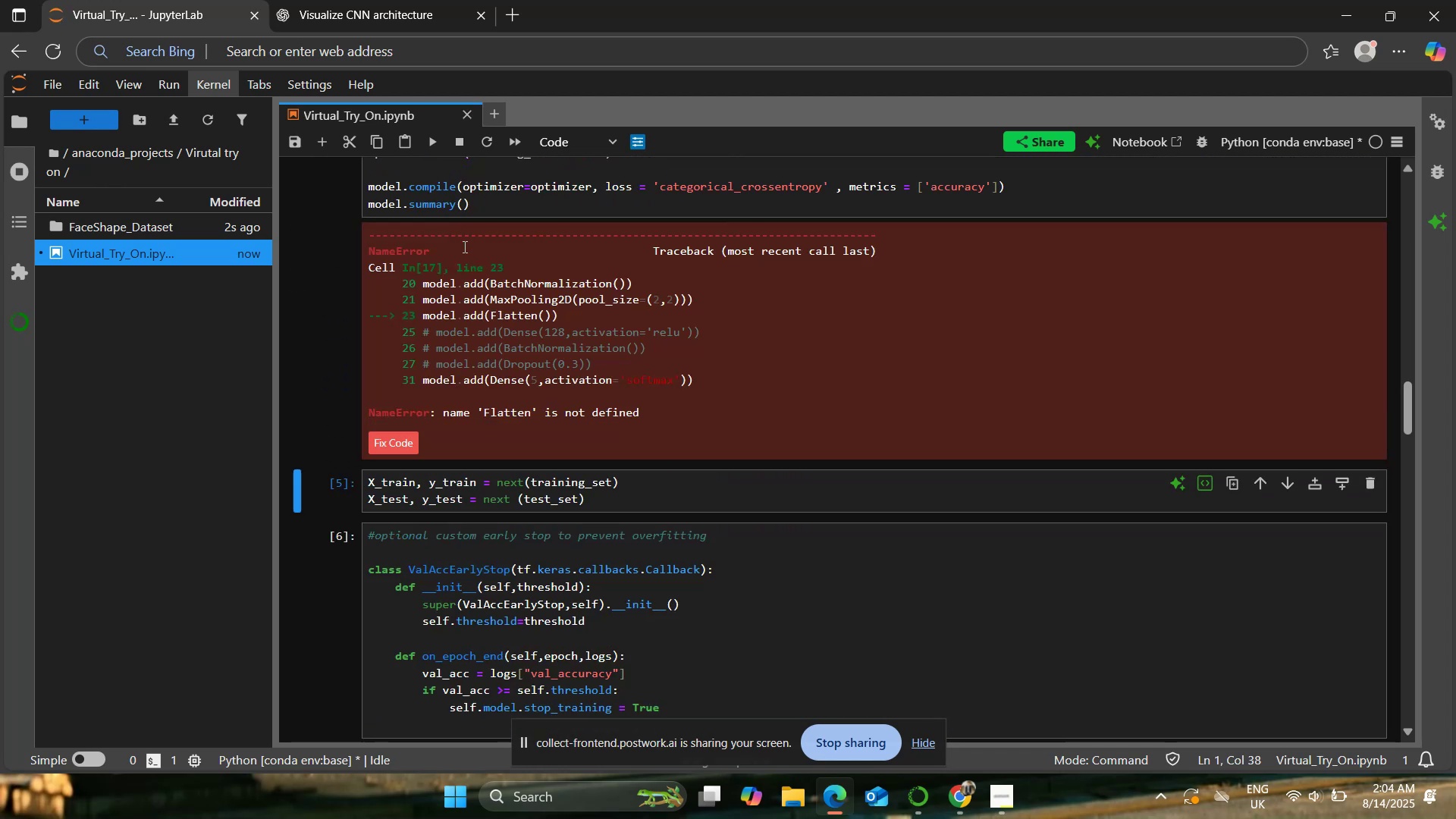 
scroll: coordinate [538, 379], scroll_direction: up, amount: 17.0
 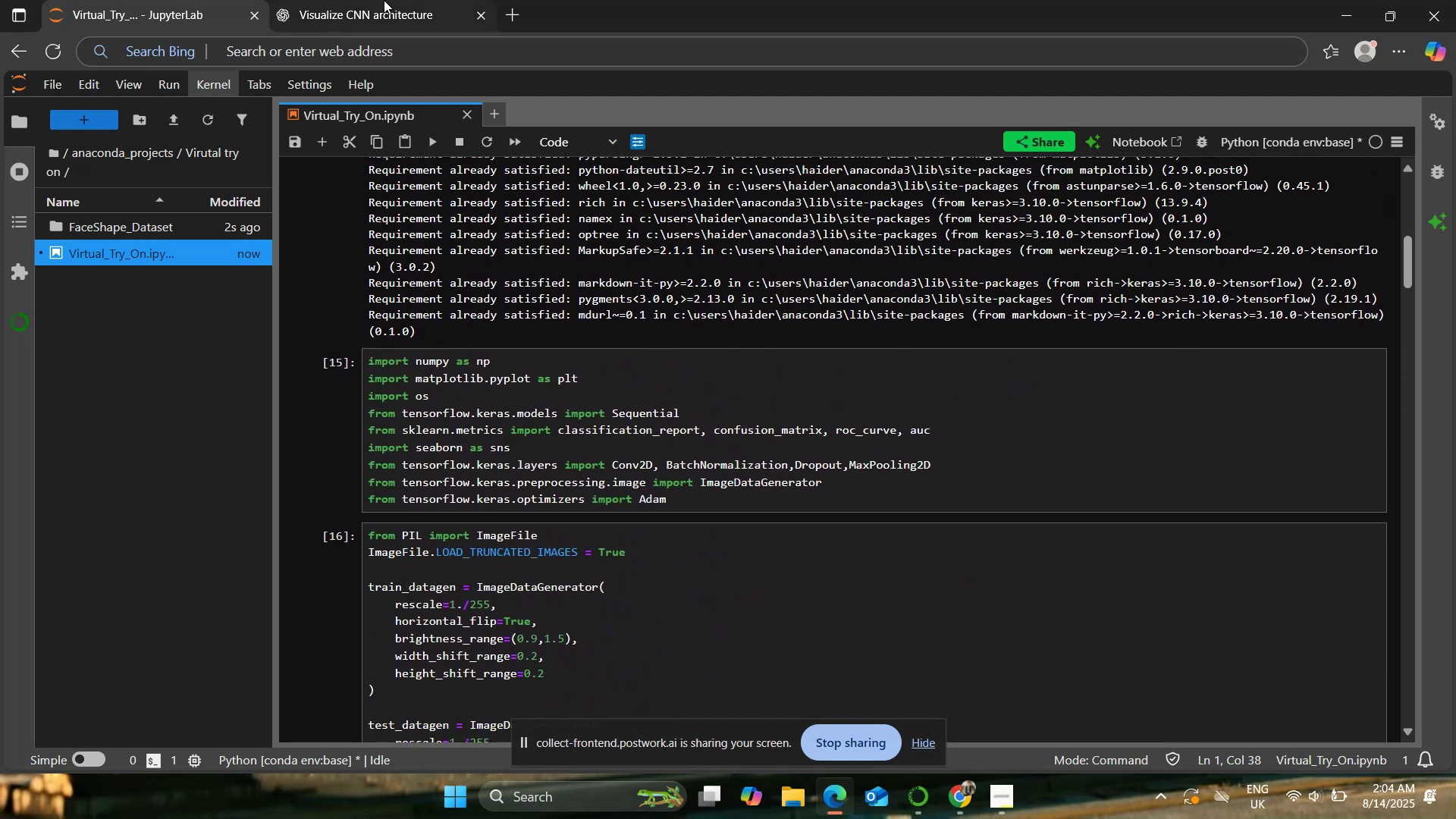 
left_click([383, 0])
 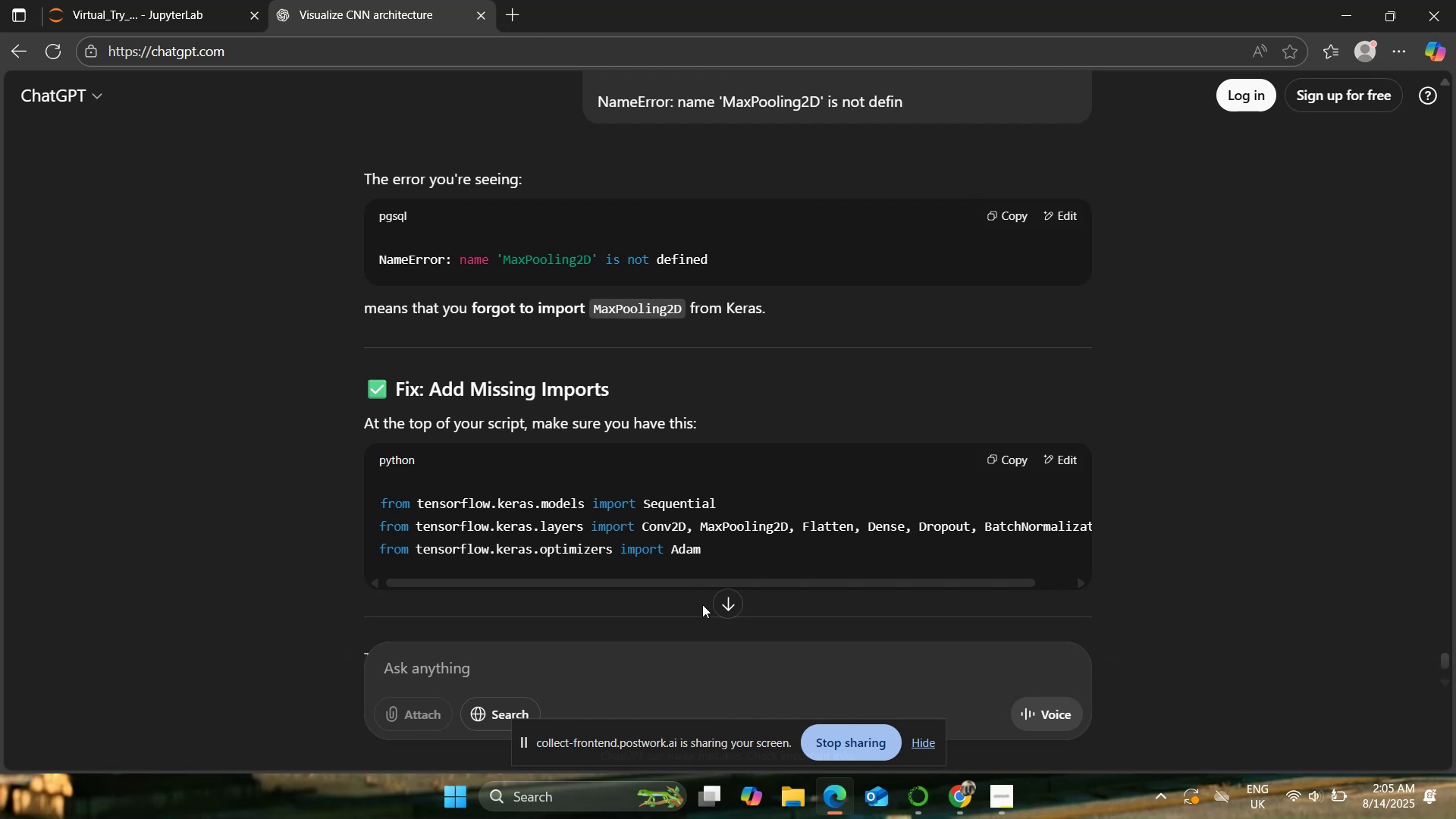 
left_click_drag(start_coordinate=[706, 579], to_coordinate=[688, 575])
 